 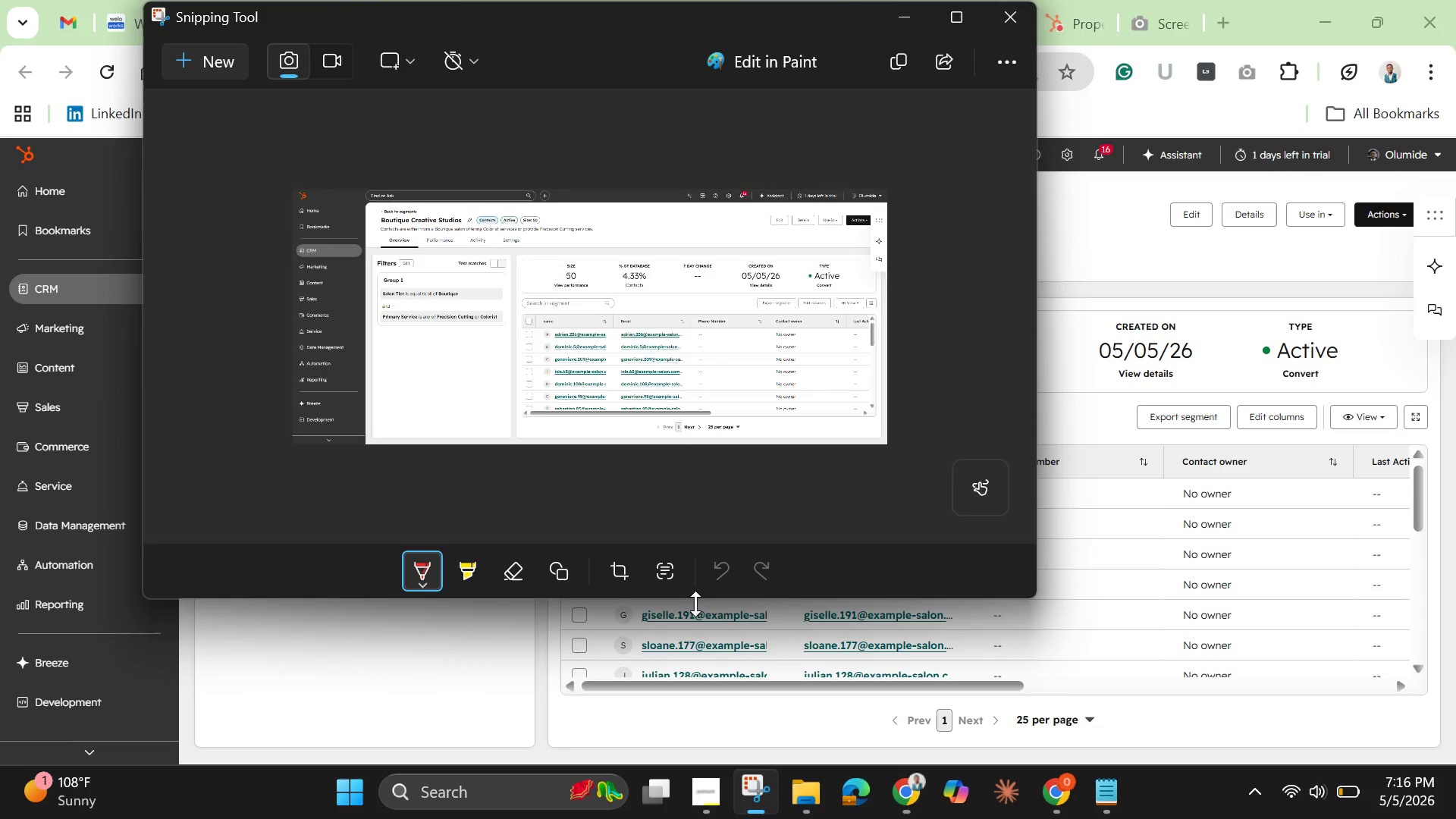 
left_click([198, 52])
 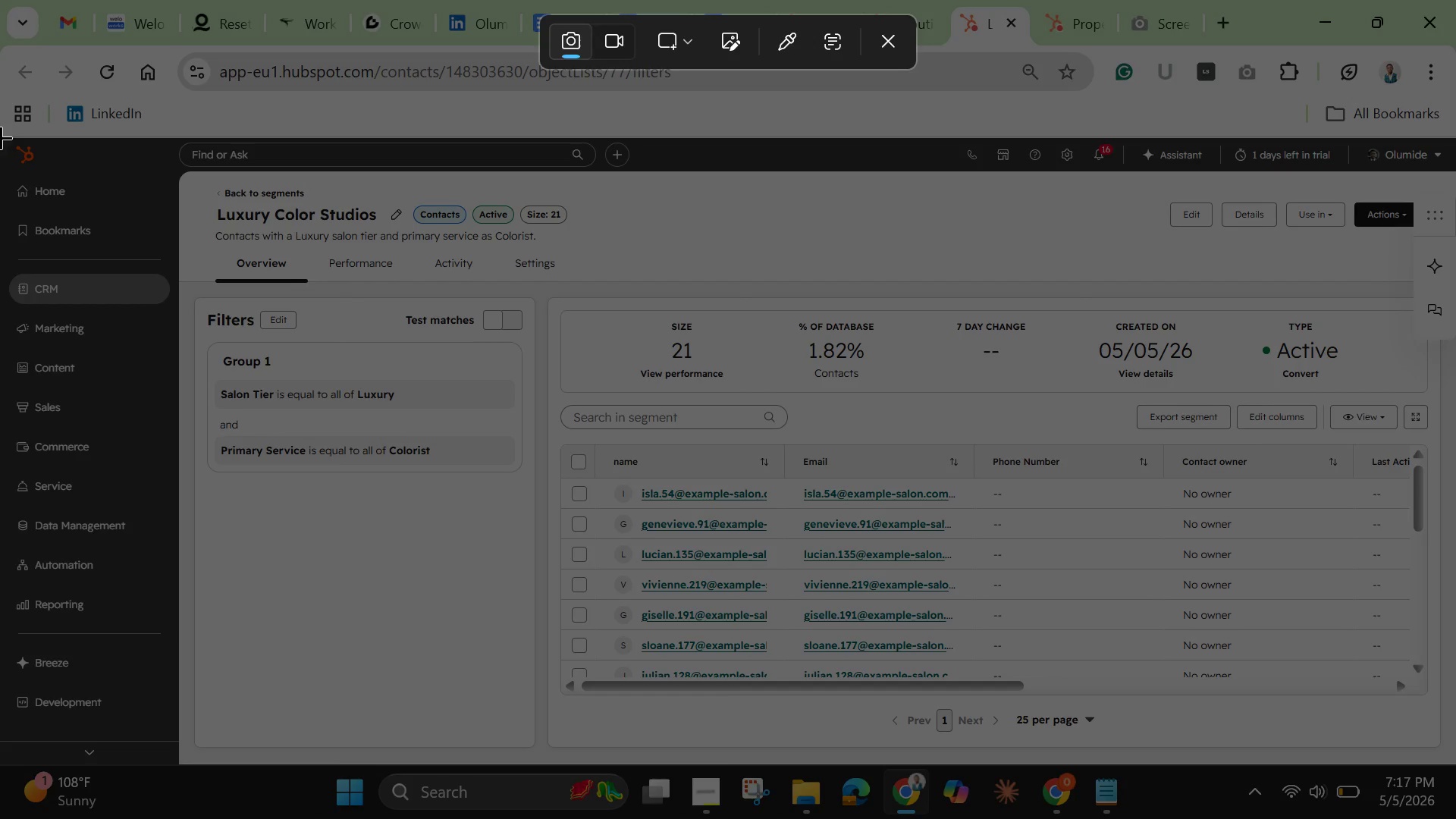 
left_click_drag(start_coordinate=[1, 134], to_coordinate=[1455, 772])
 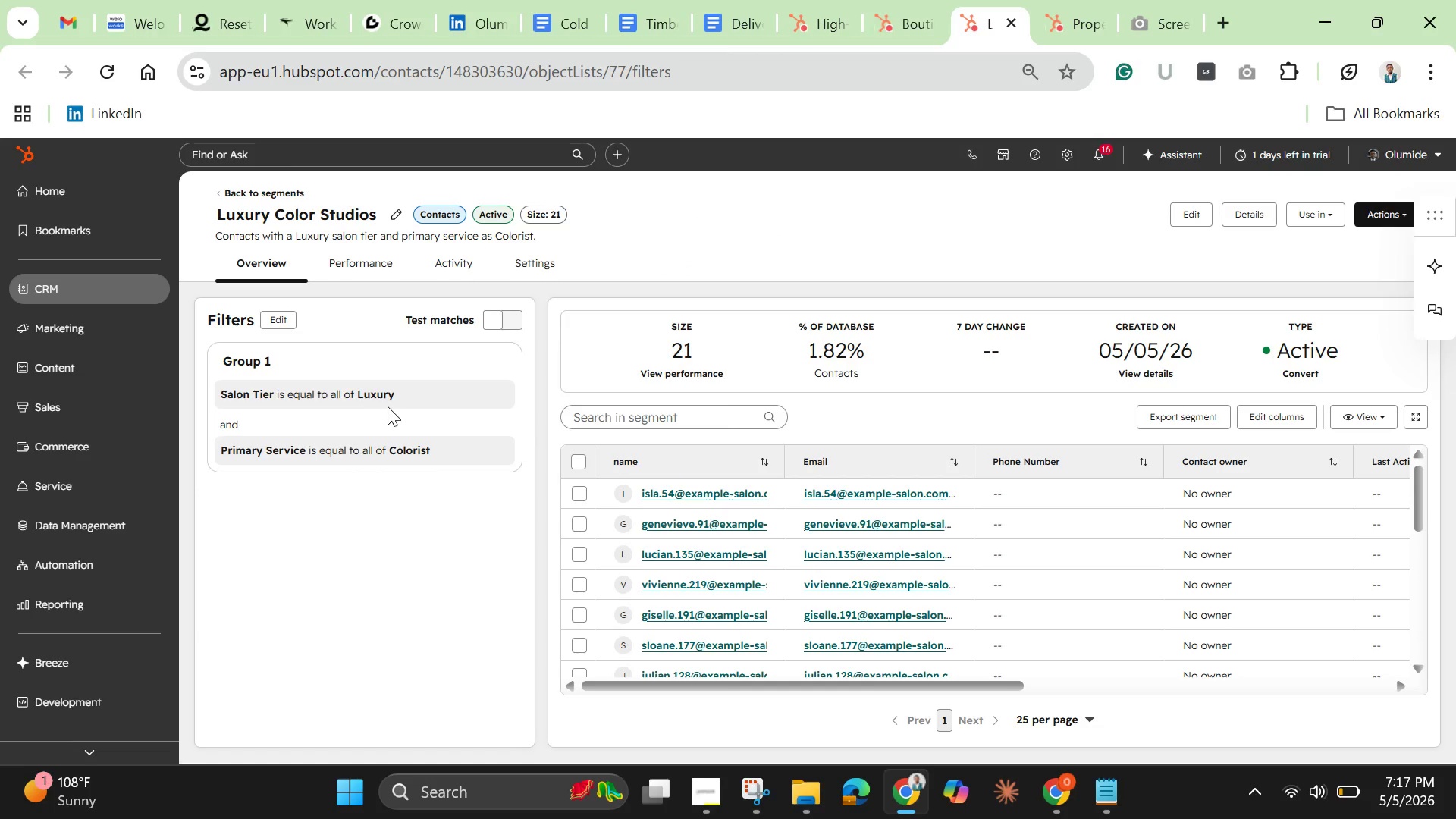 
wait(20.25)
 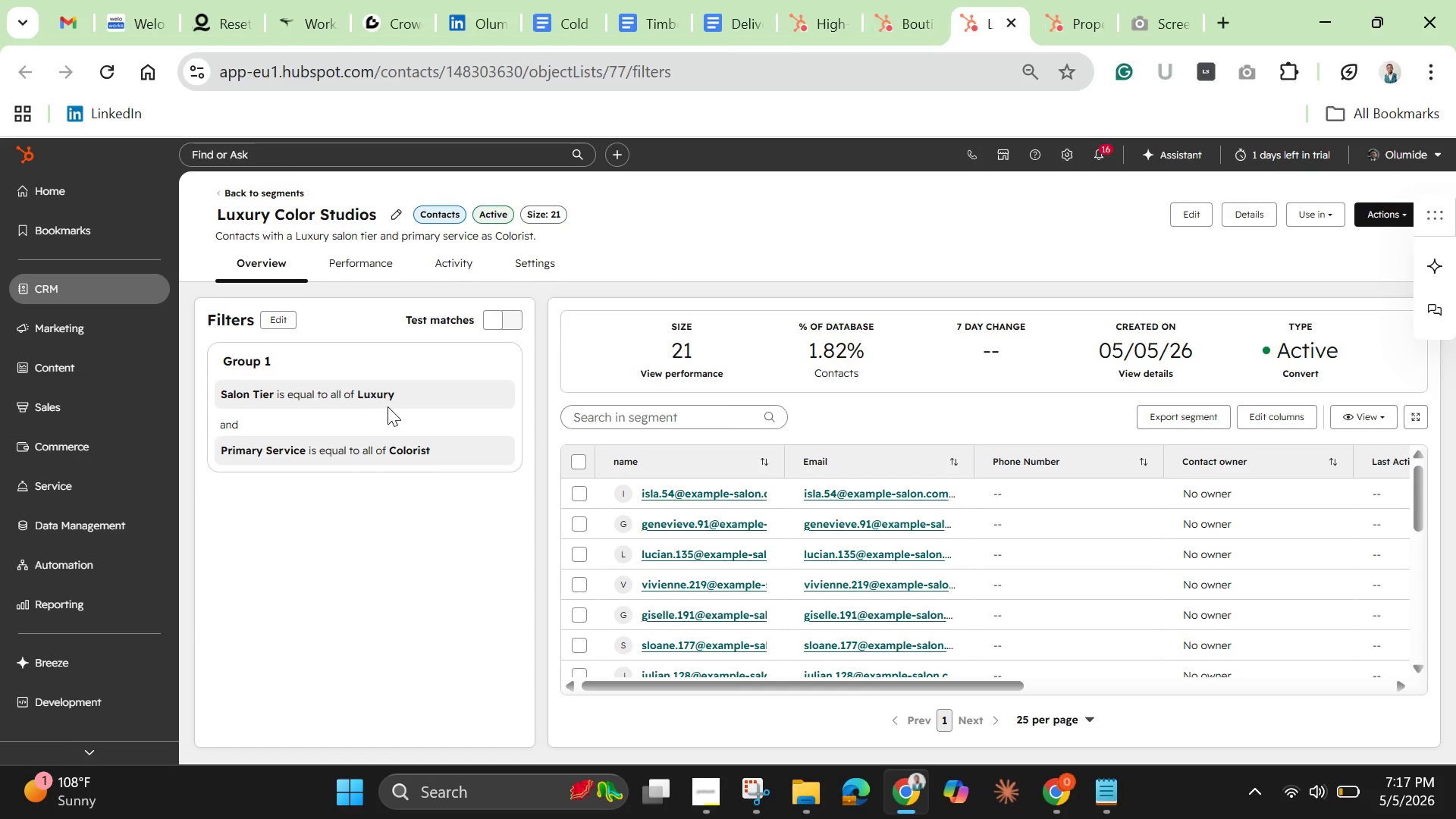 
left_click([558, 18])
 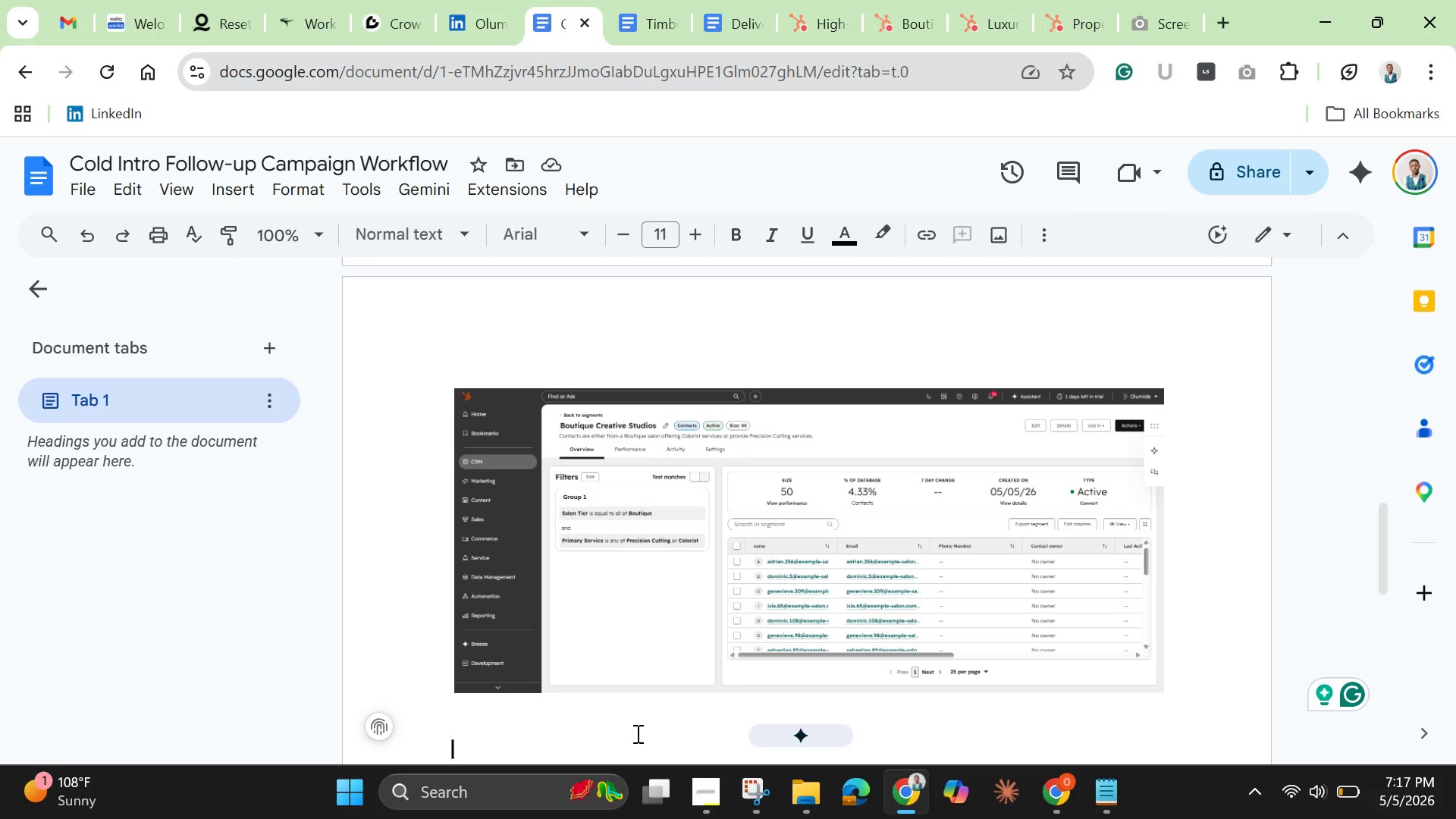 
key(Control+V)
 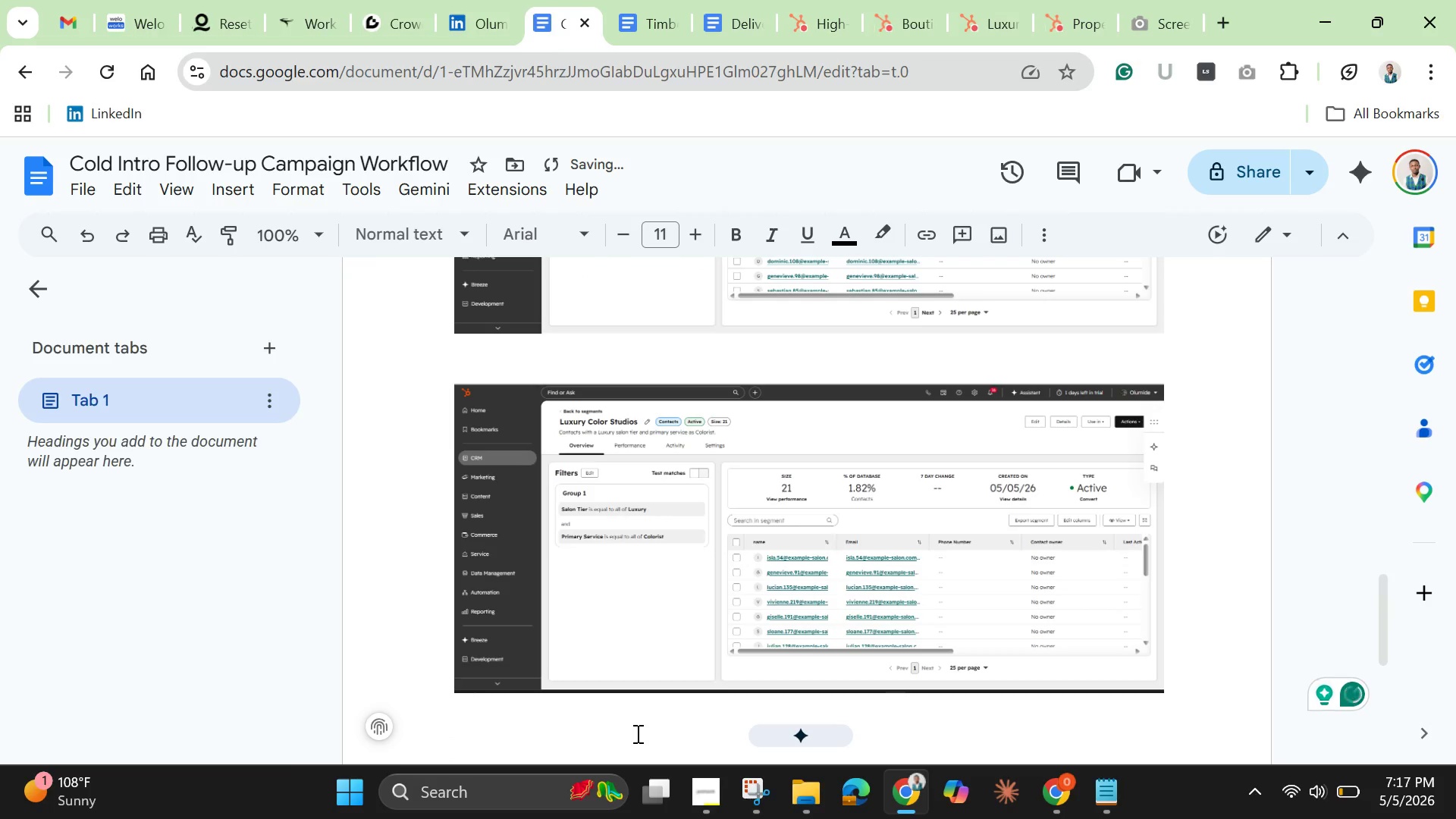 
key(Enter)
 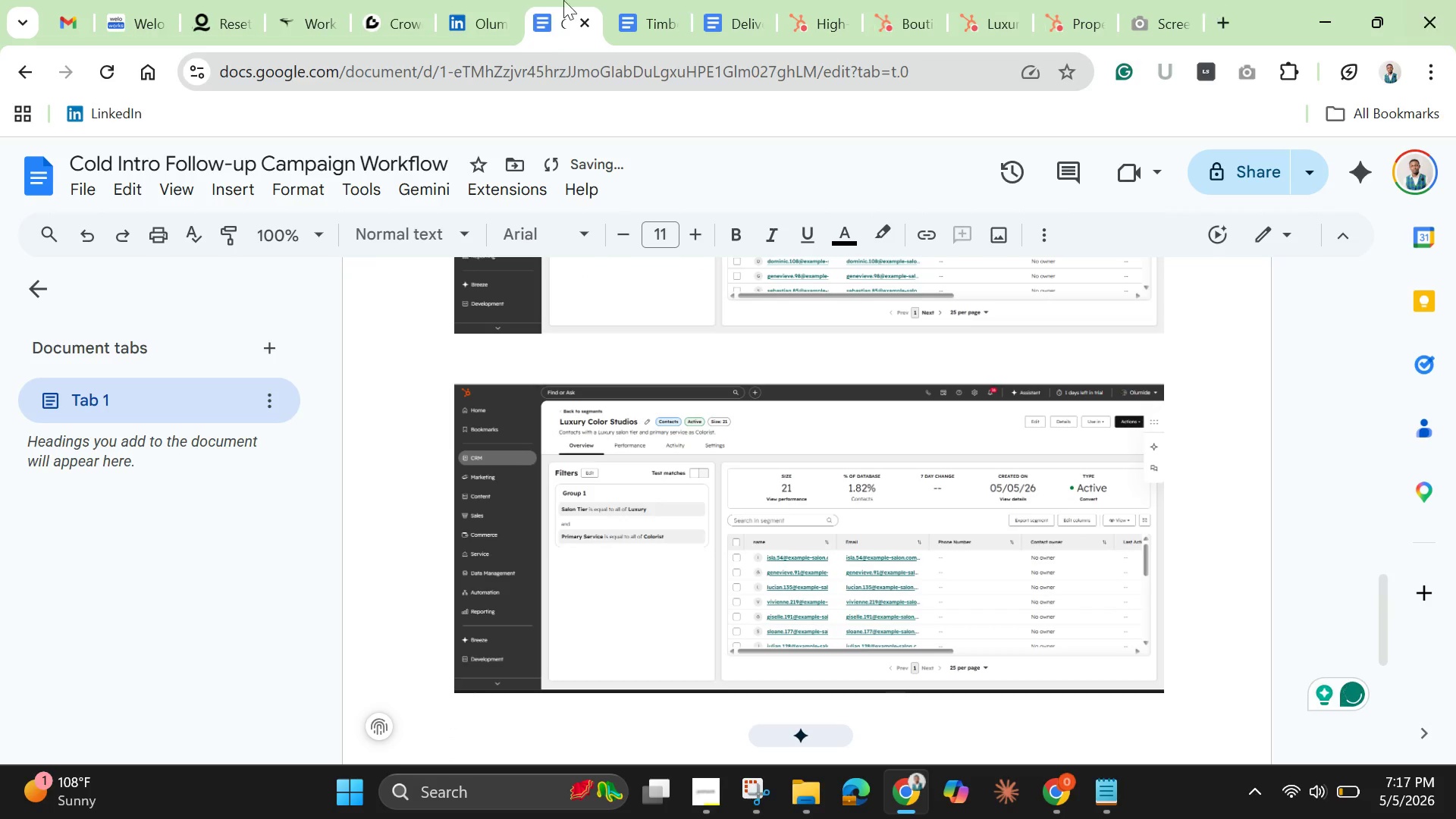 
mouse_move([692, 33])
 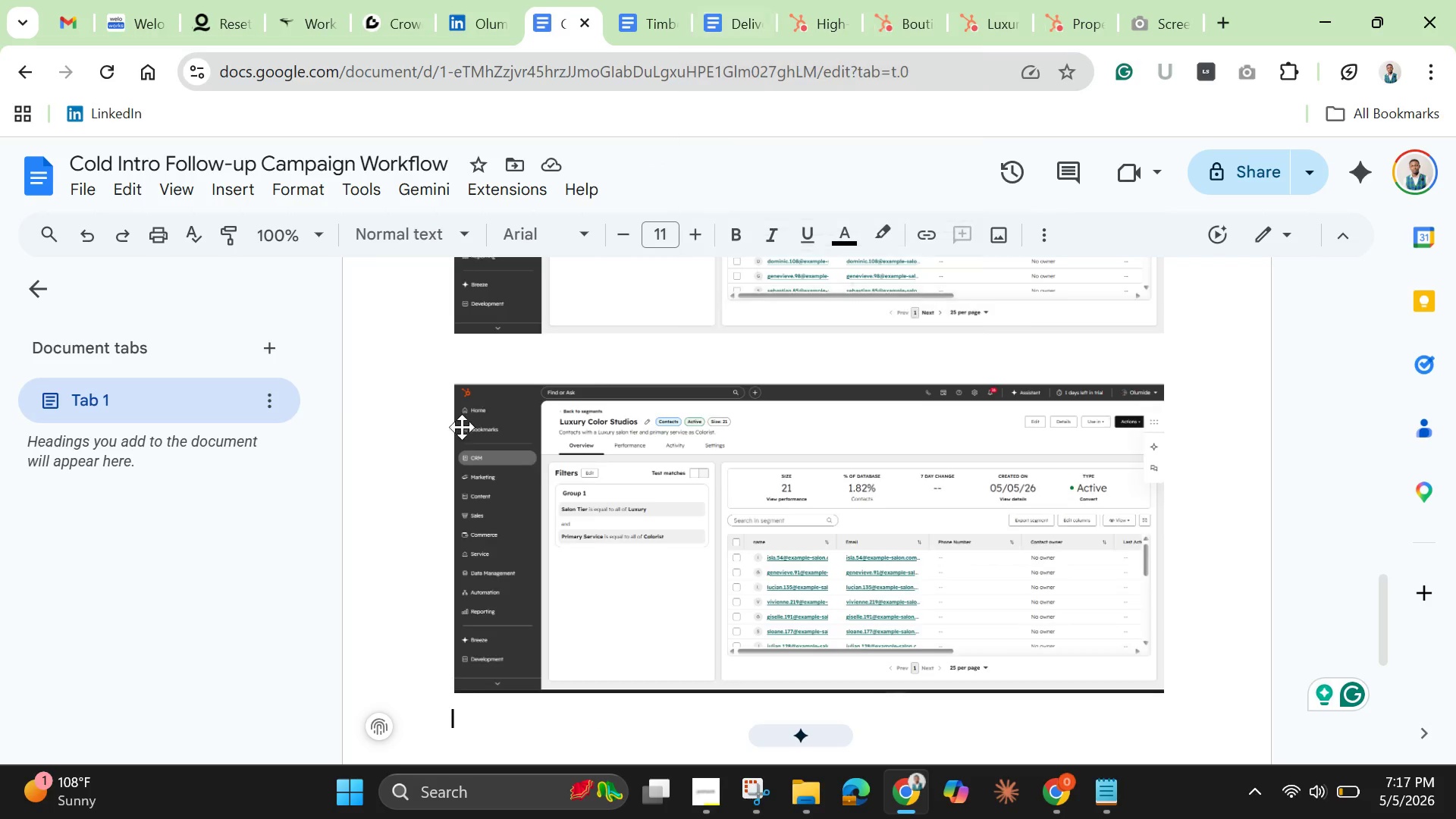 
scroll: coordinate [460, 431], scroll_direction: none, amount: 0.0
 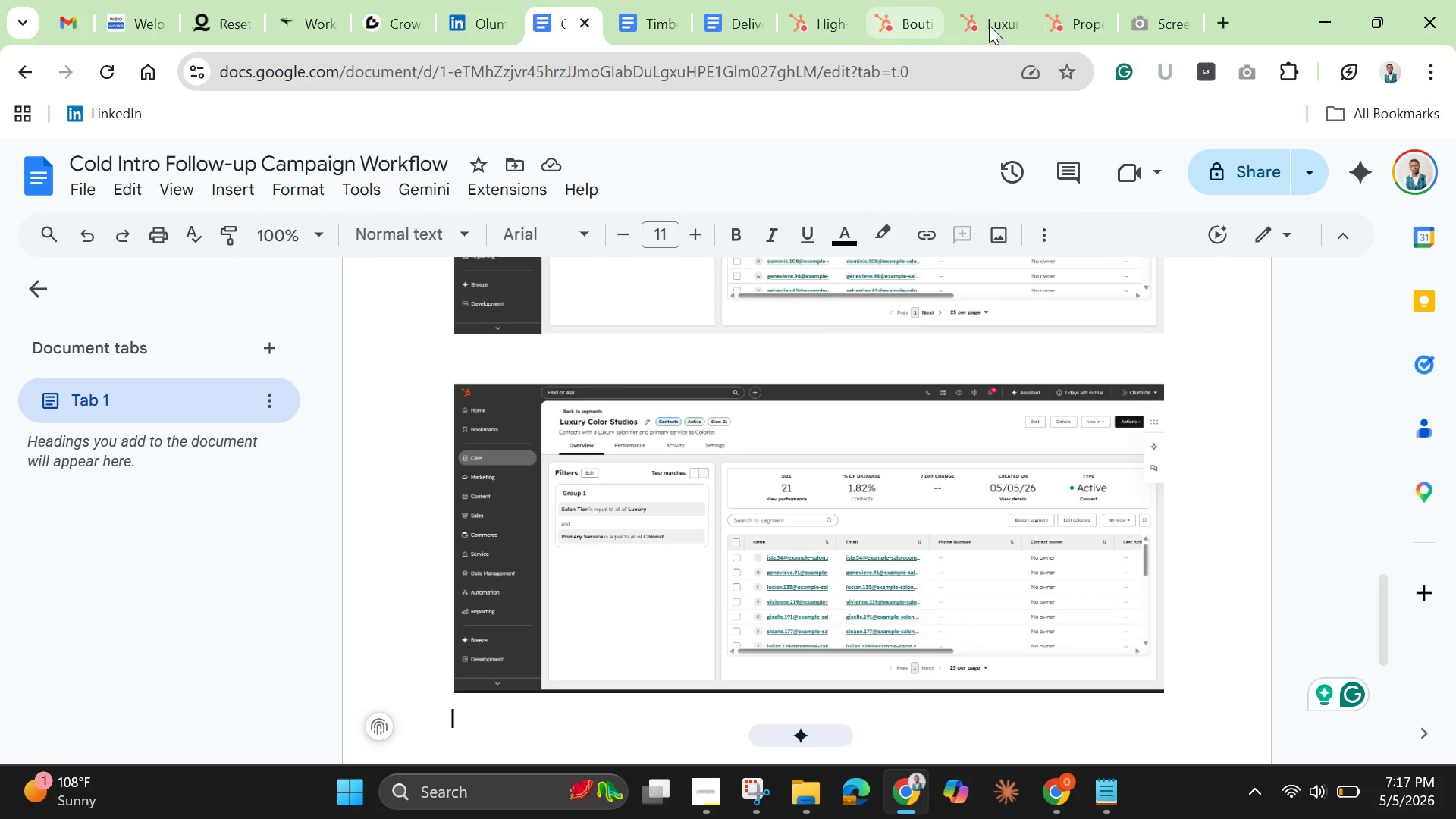 
left_click([1083, 28])
 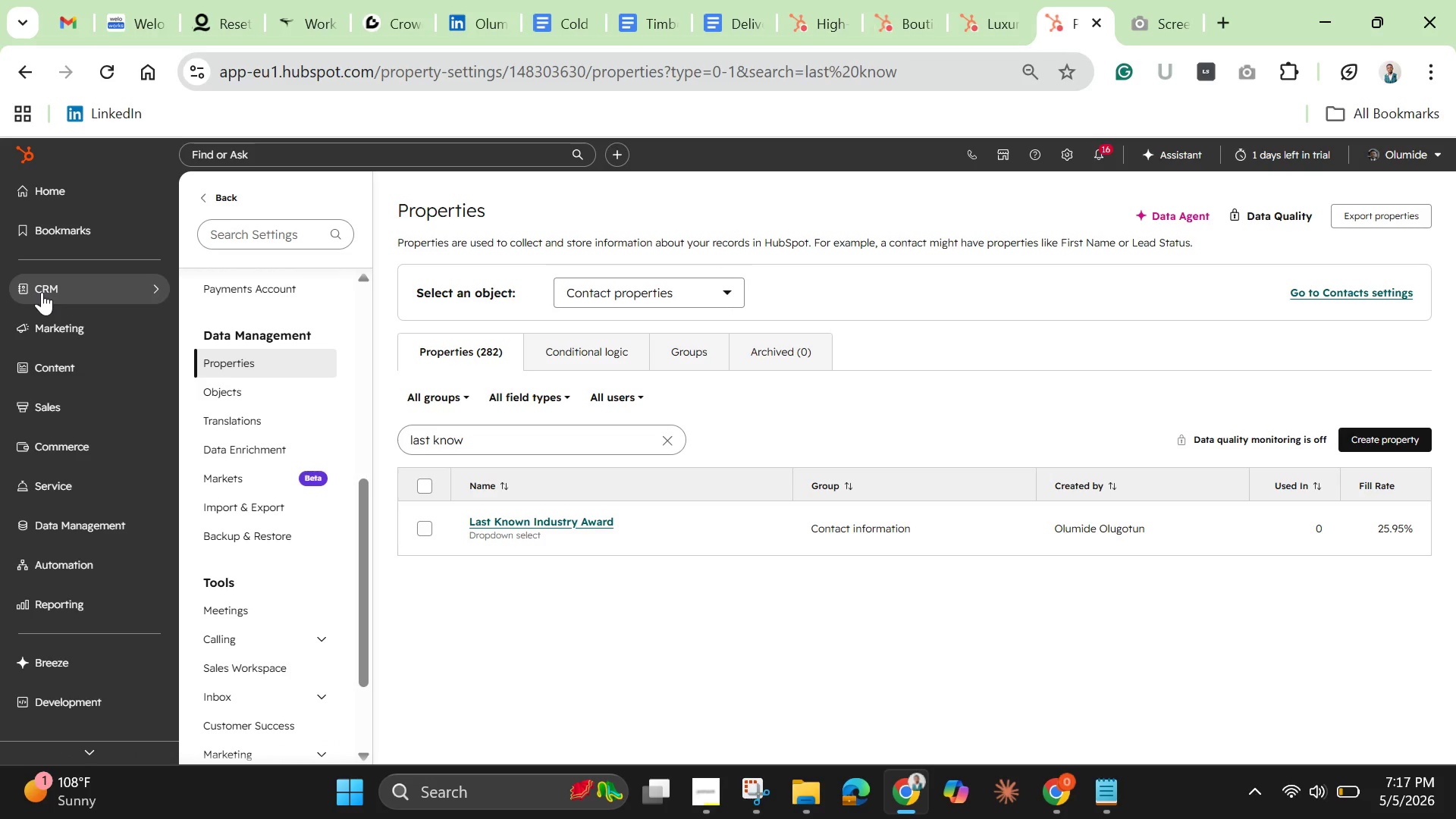 
wait(12.28)
 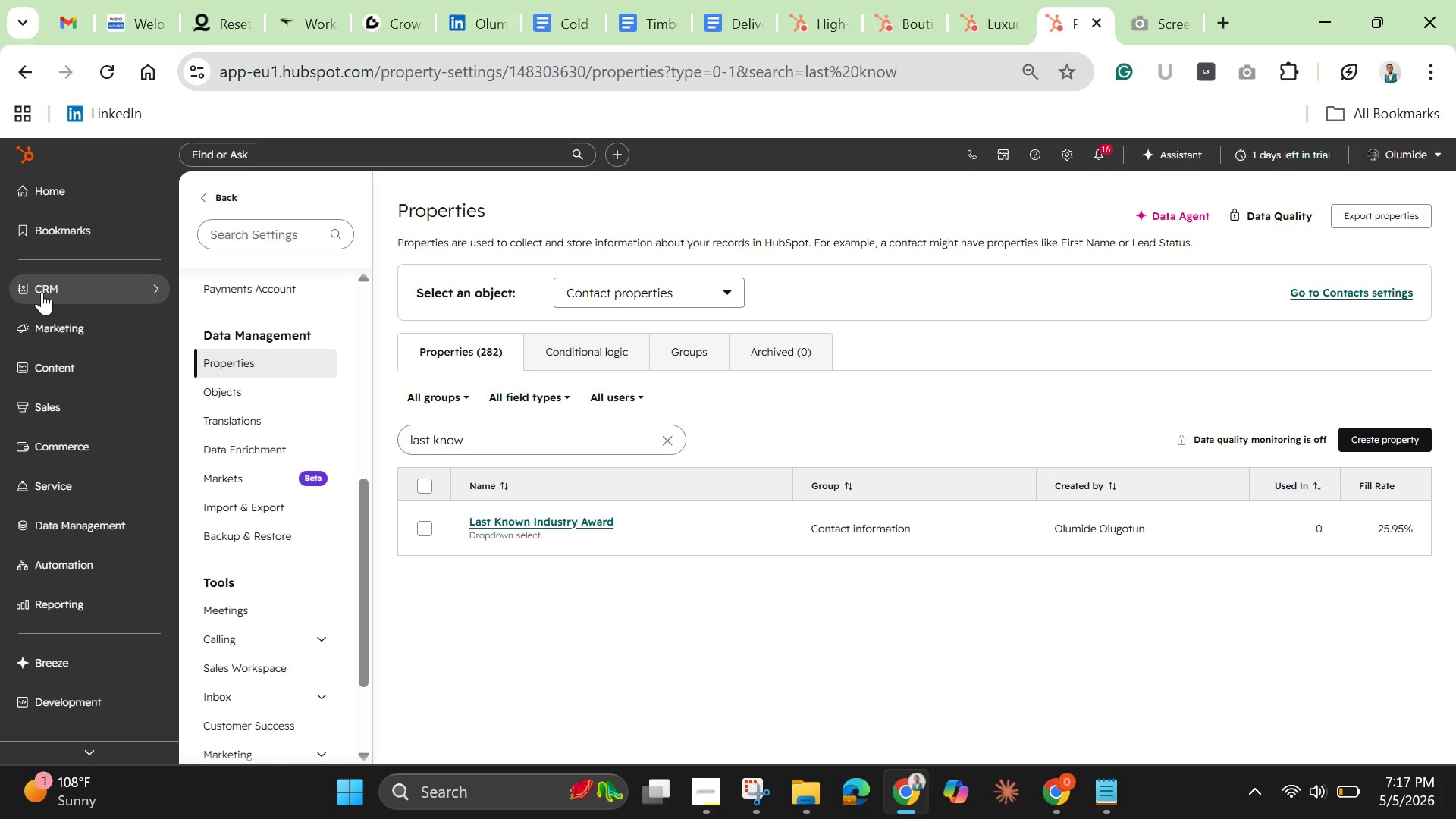 
left_click([66, 401])
 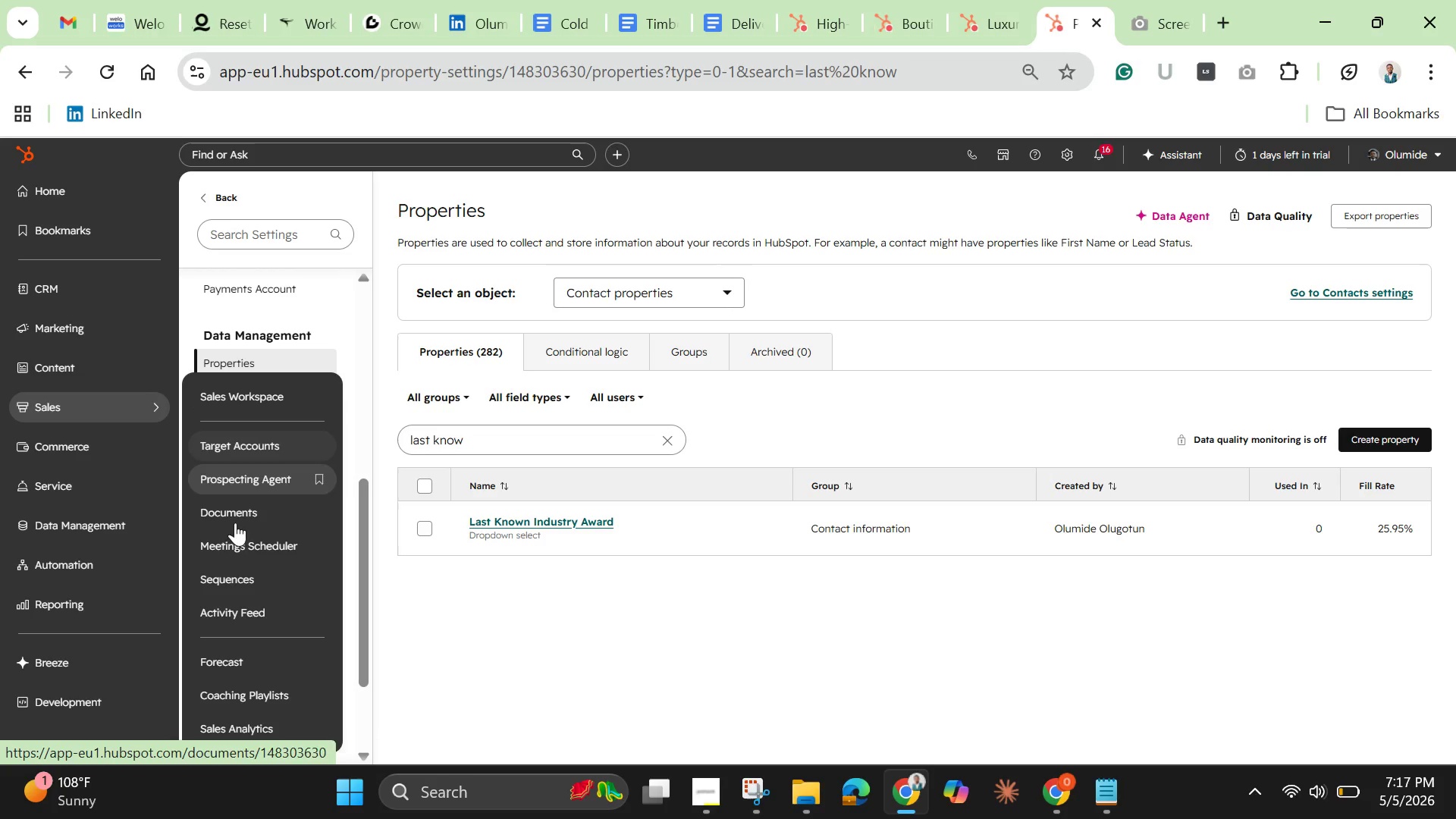 
left_click([246, 578])
 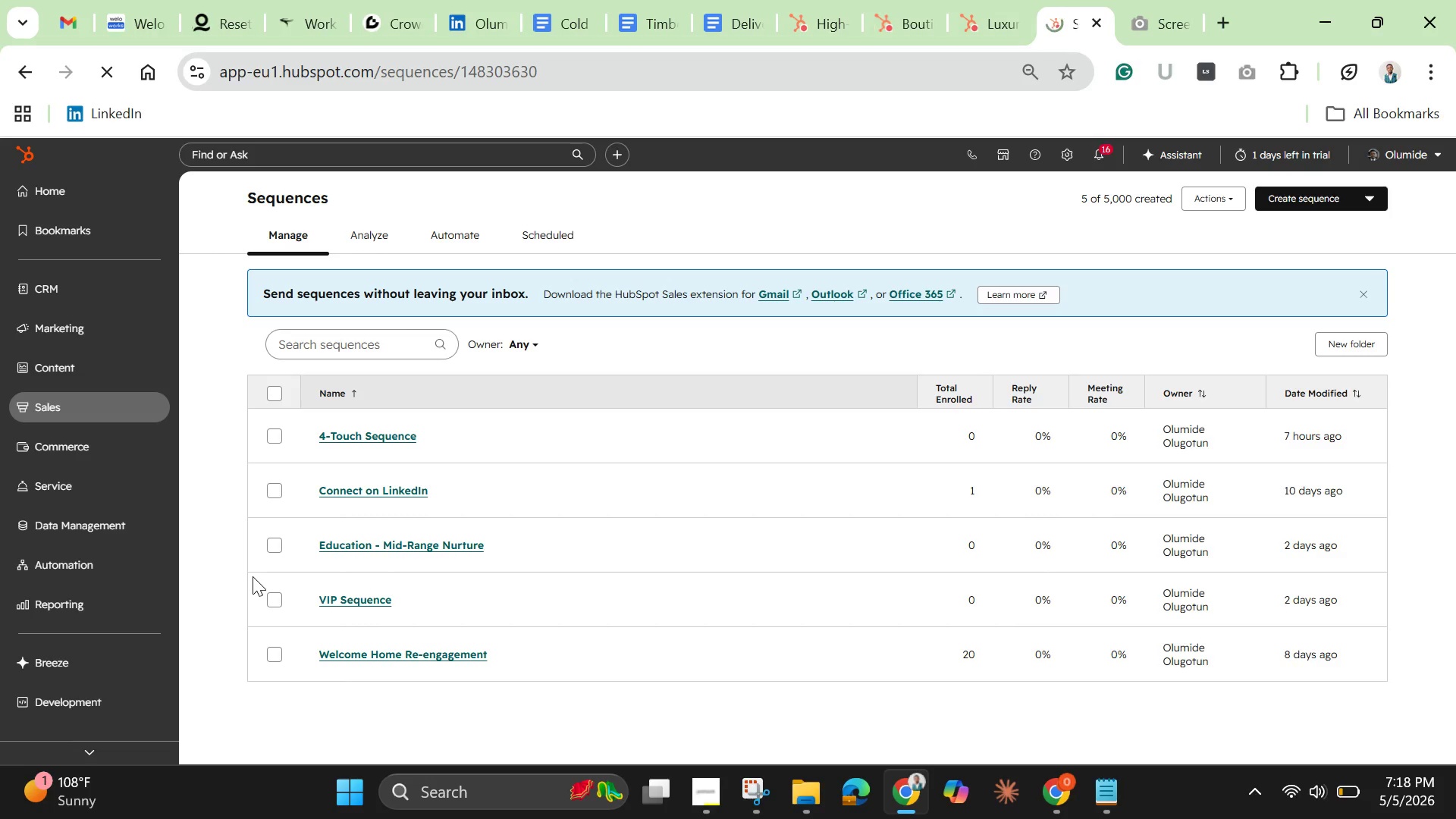 
wait(18.88)
 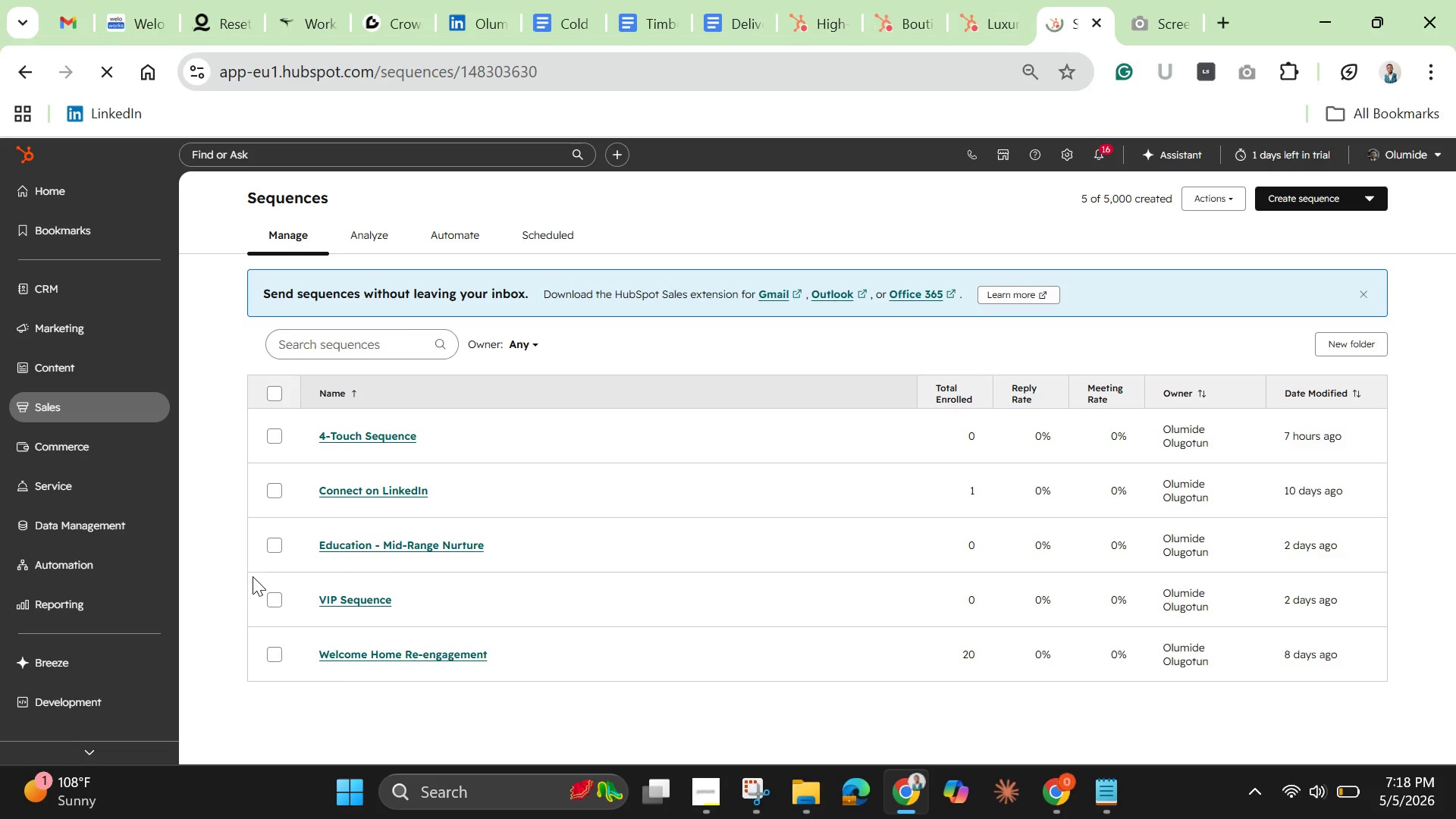 
mouse_move([1320, 226])
 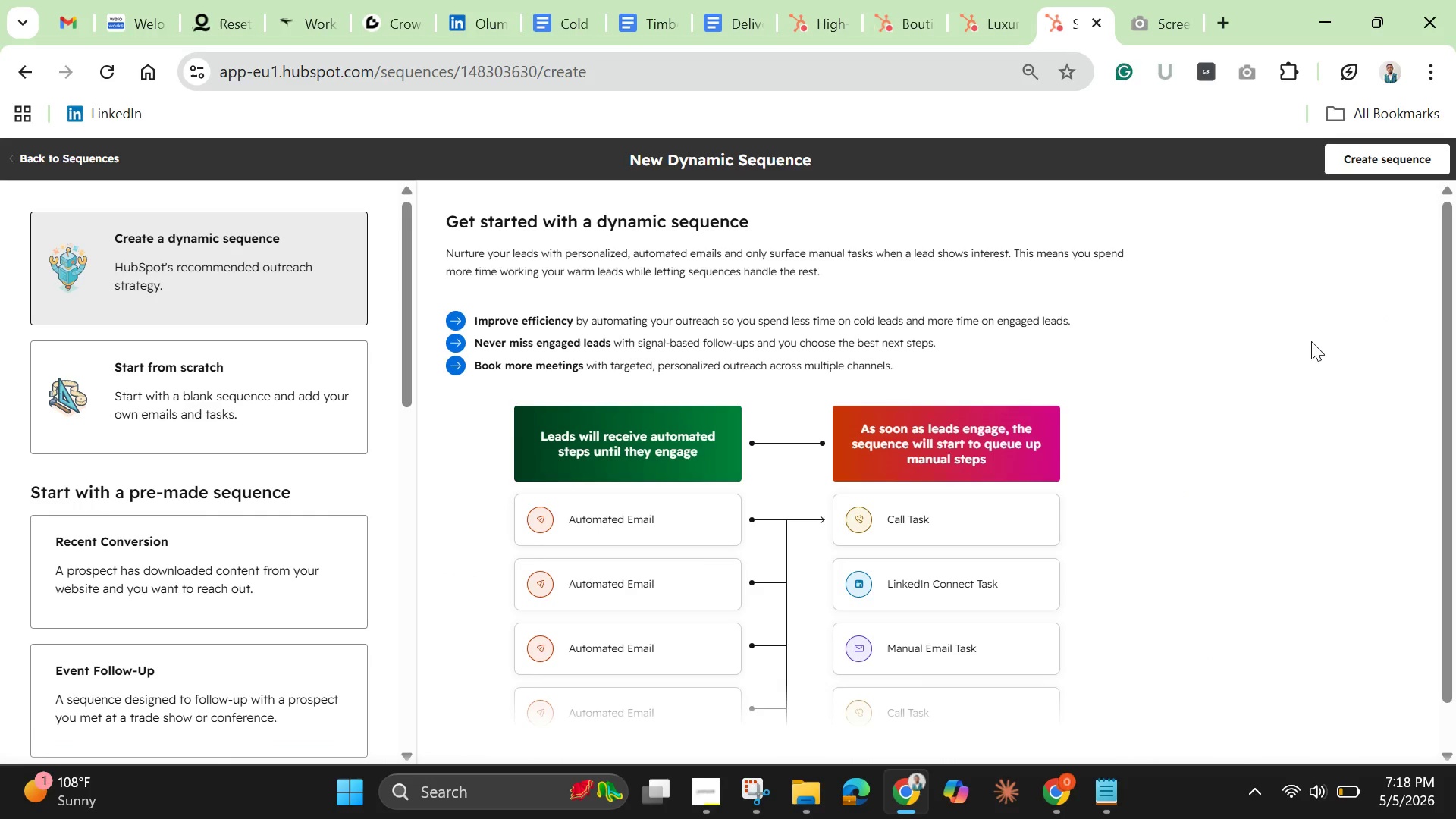 
wait(7.52)
 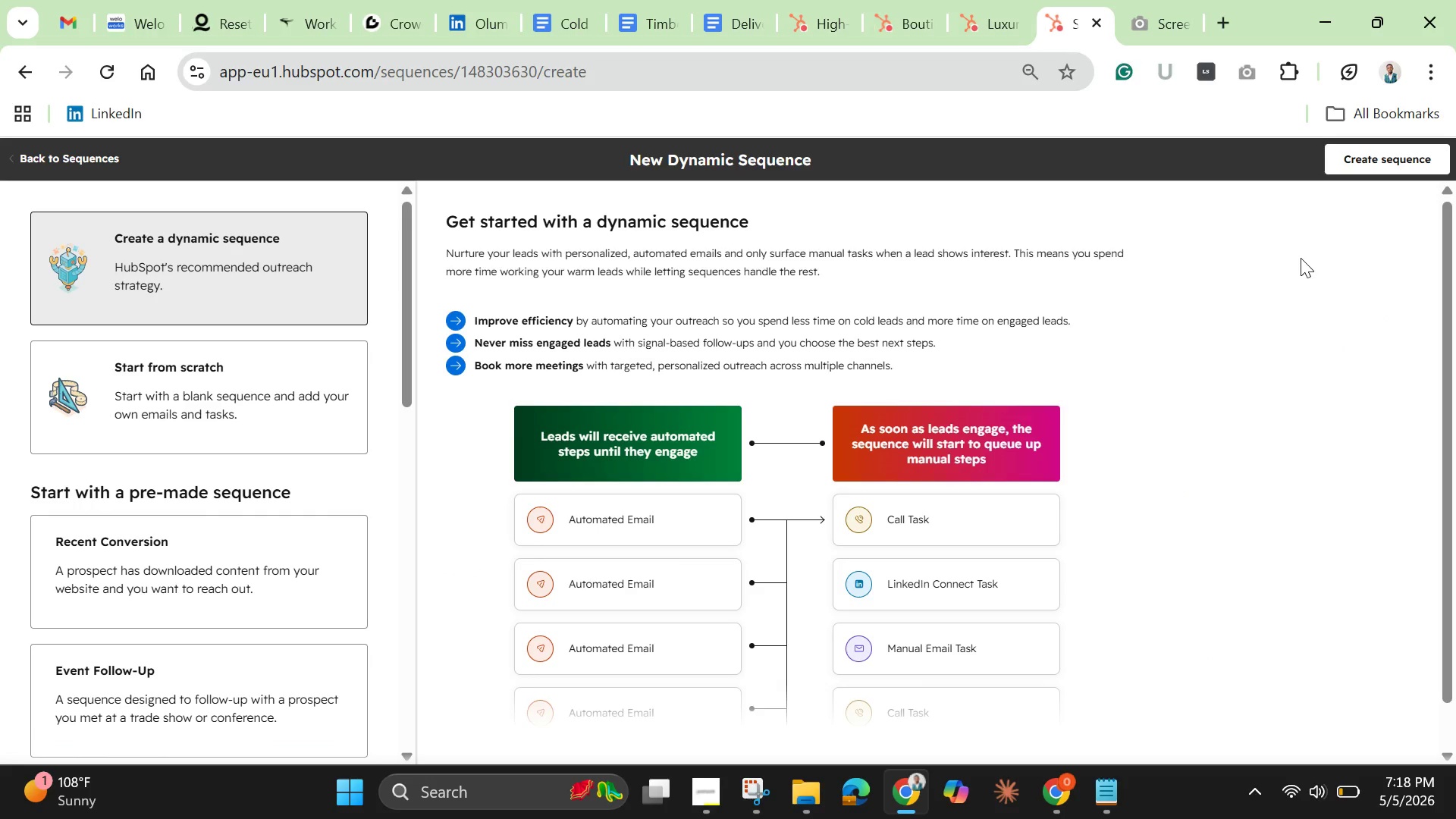 
left_click([216, 416])
 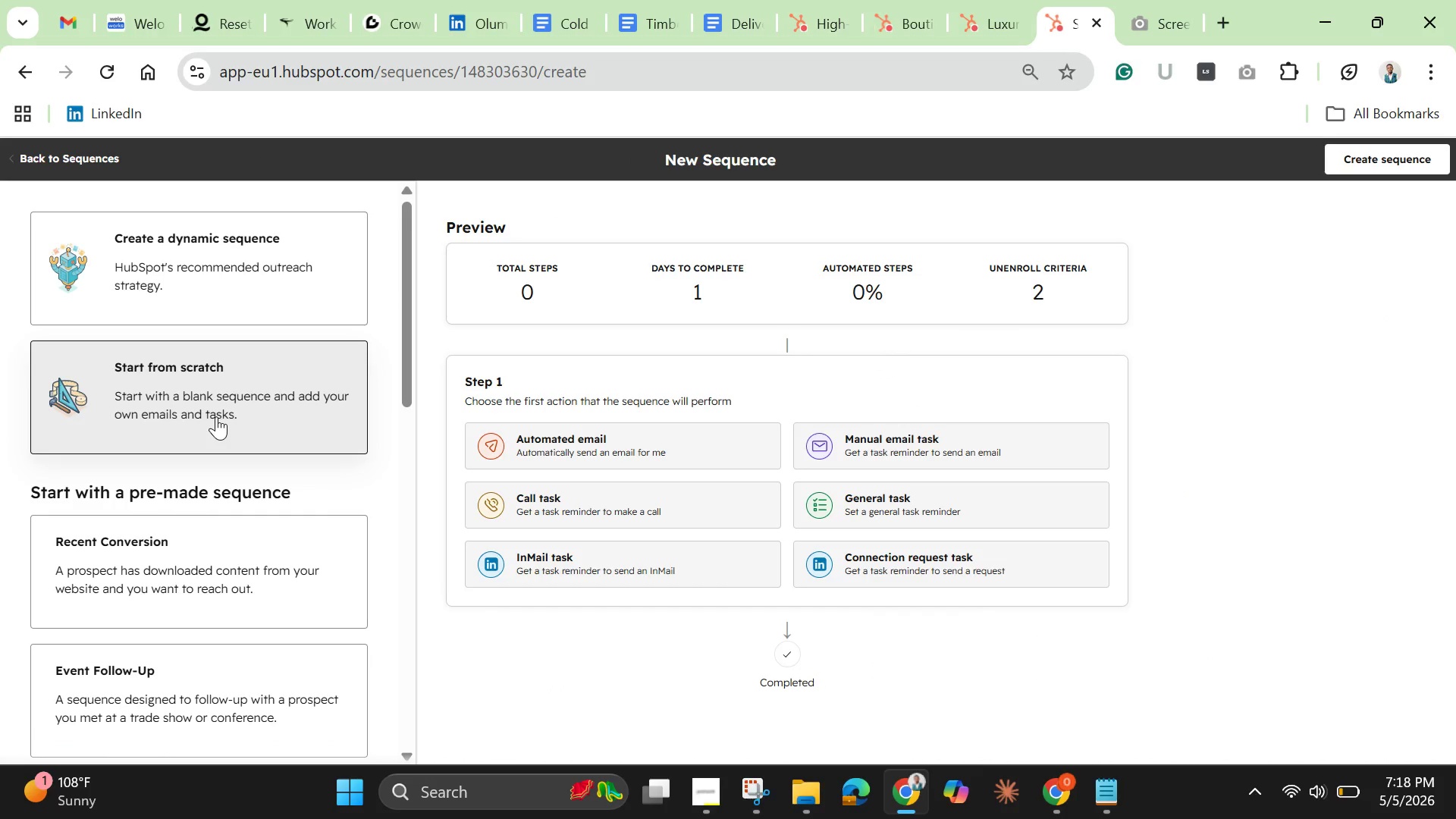 
wait(14.36)
 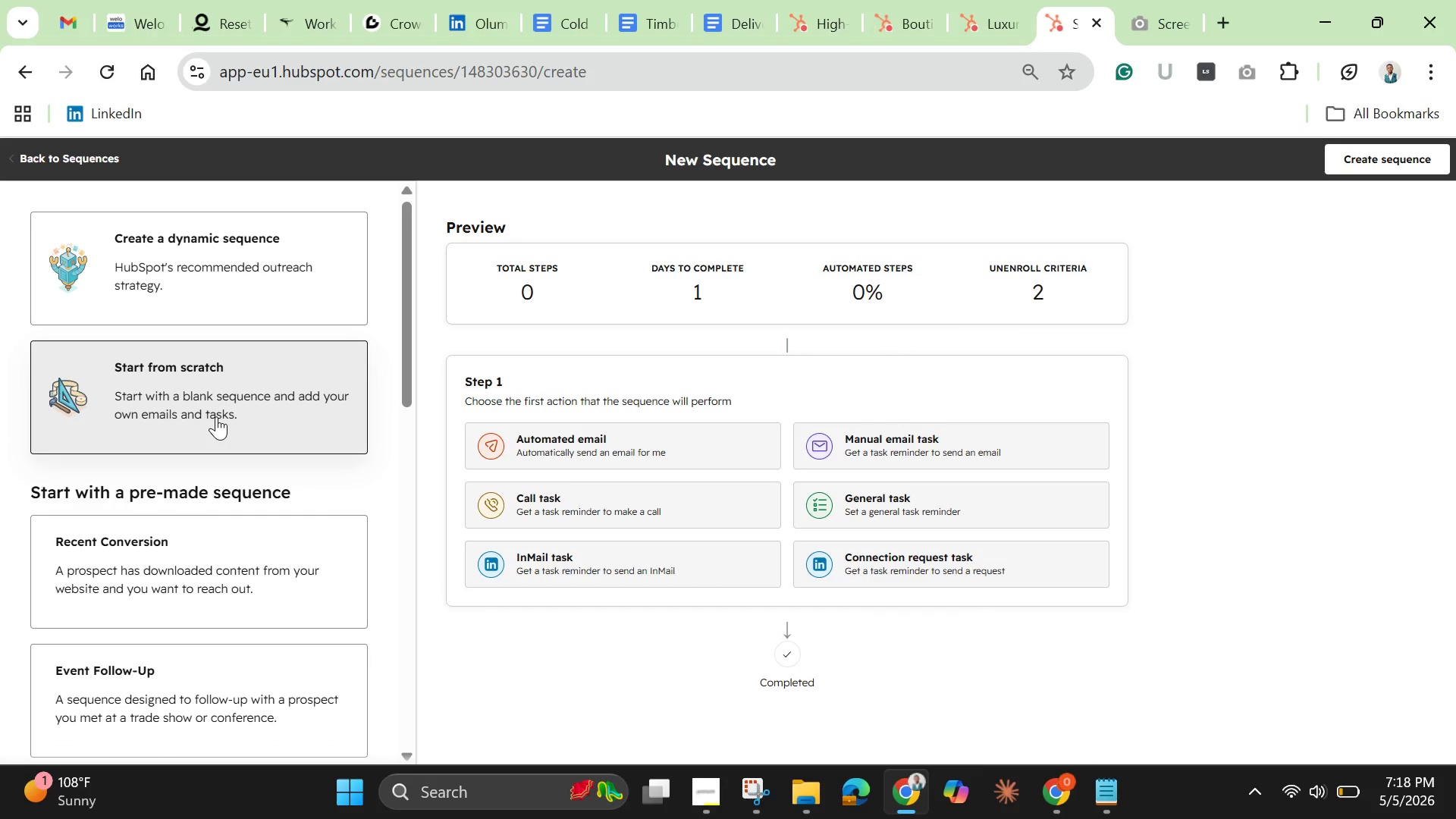 
left_click([604, 446])
 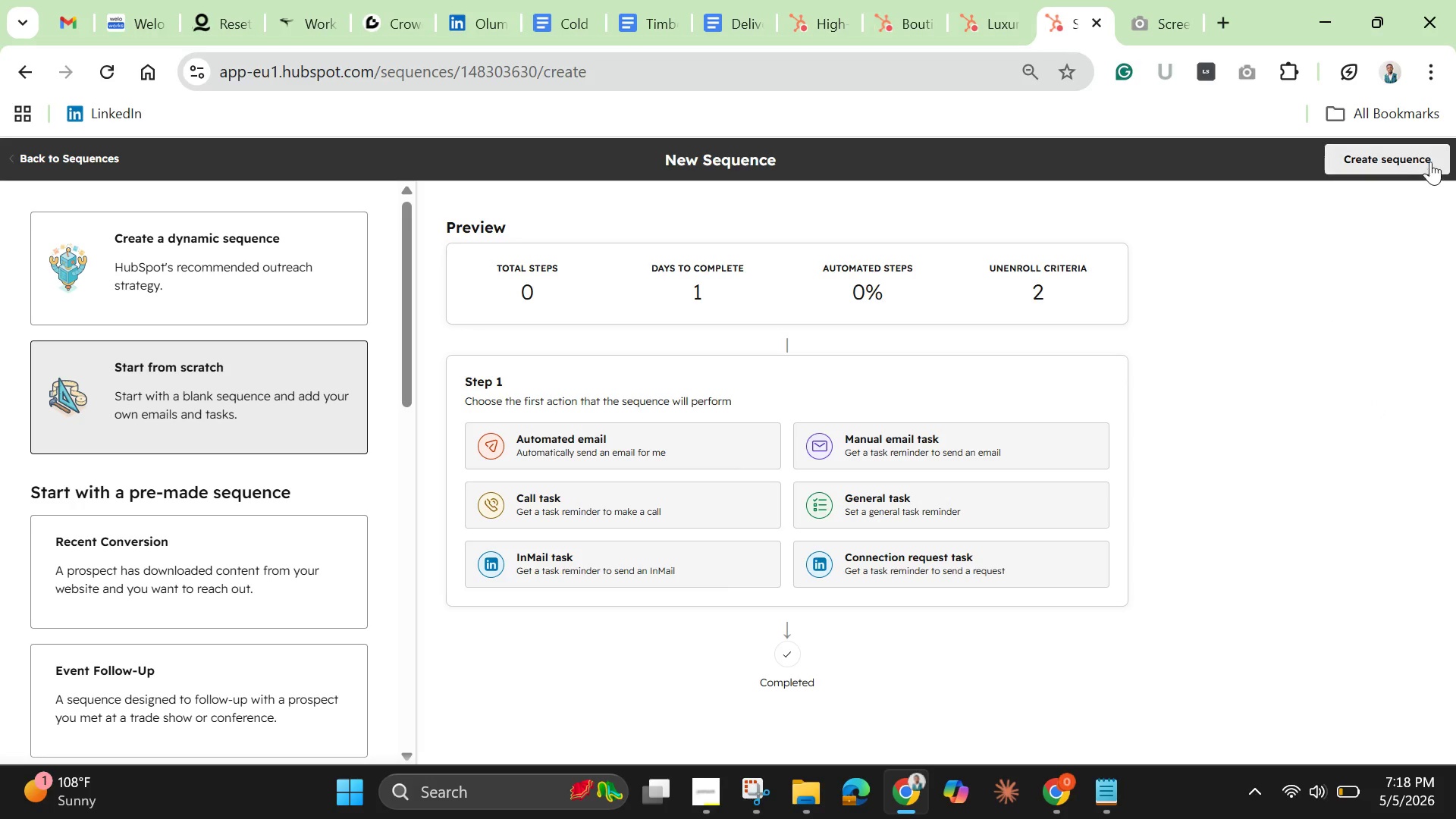 
wait(8.69)
 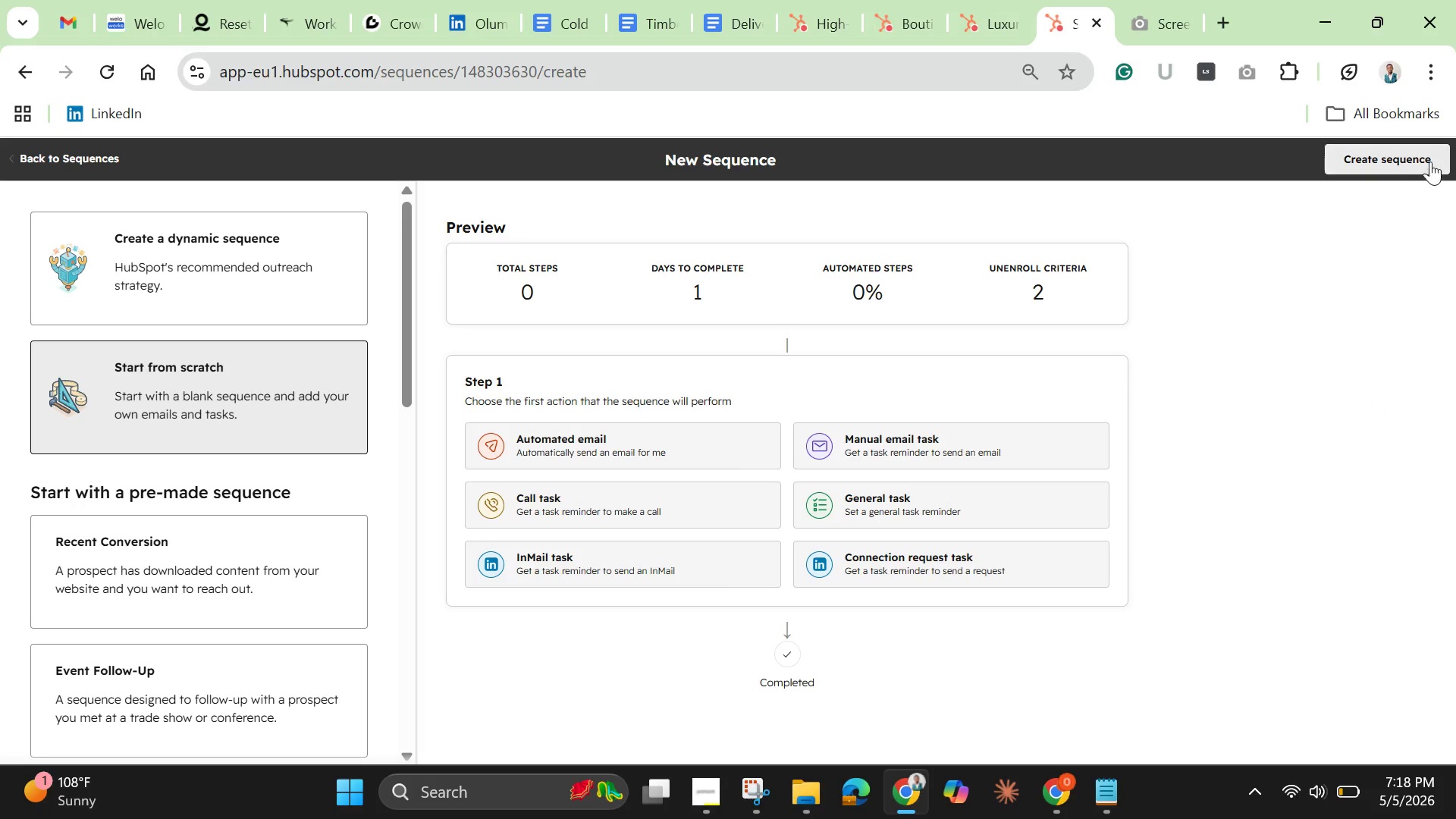 
left_click([1412, 162])
 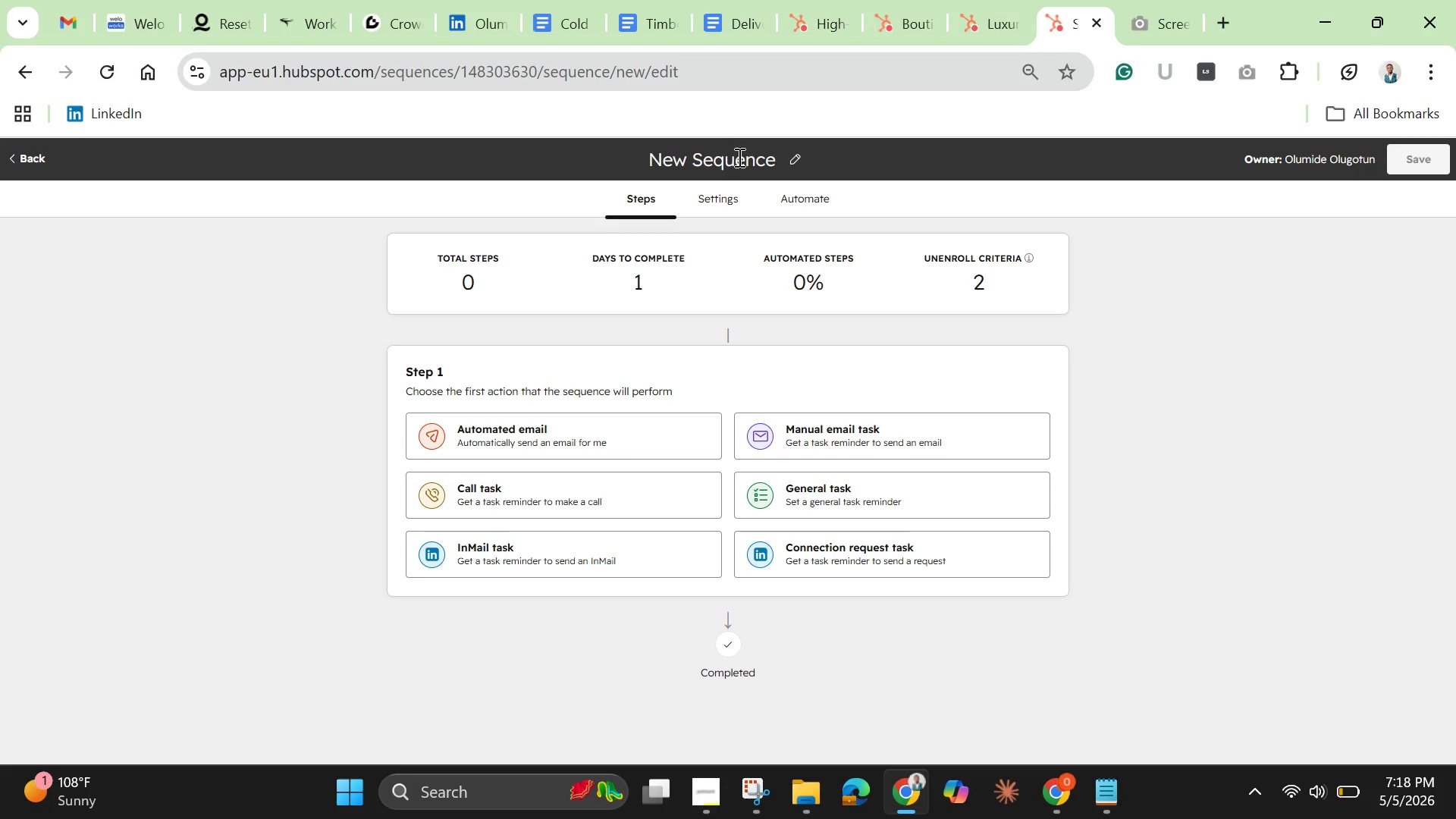 
double_click([744, 162])
 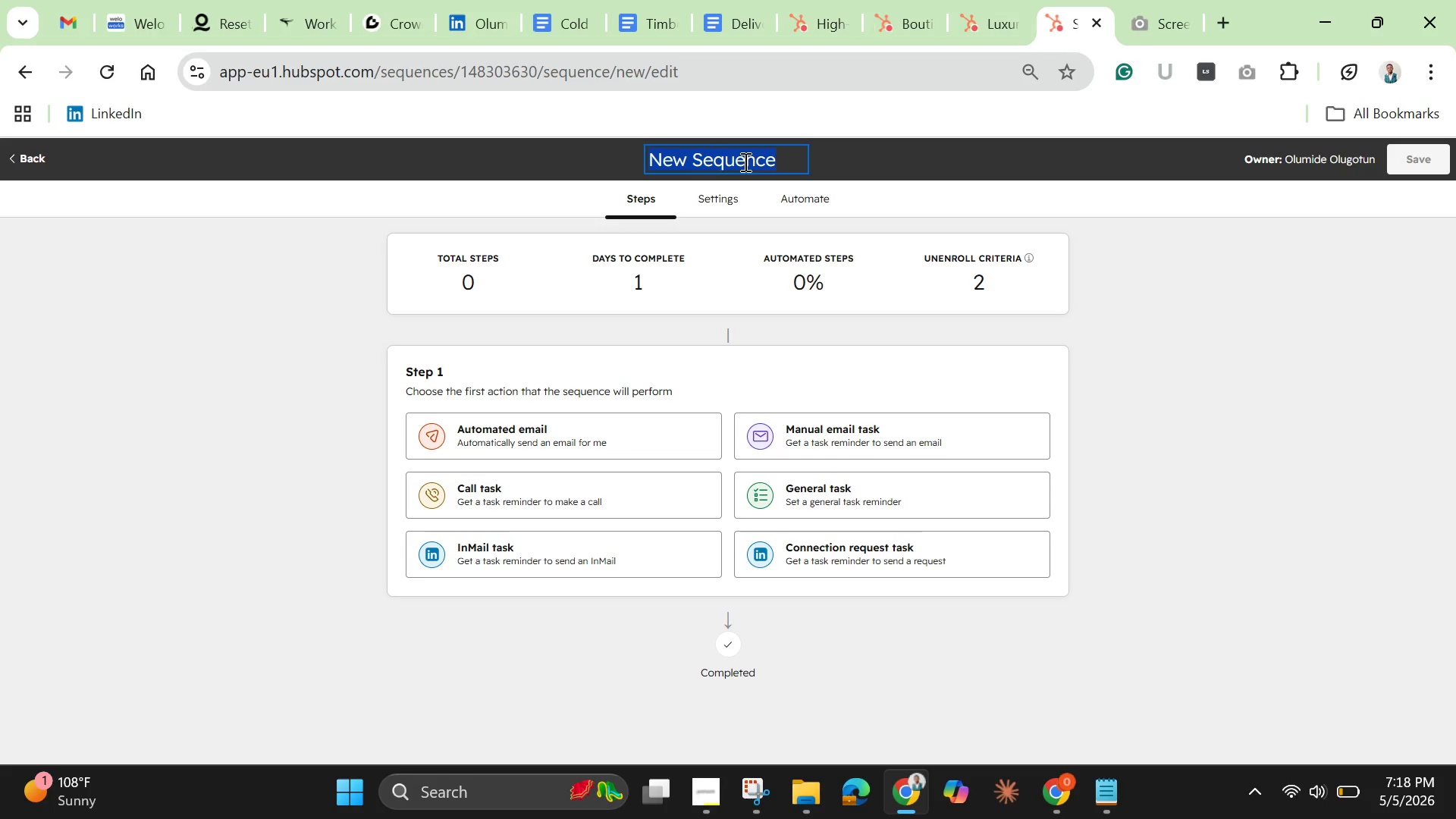 
triple_click([744, 162])
 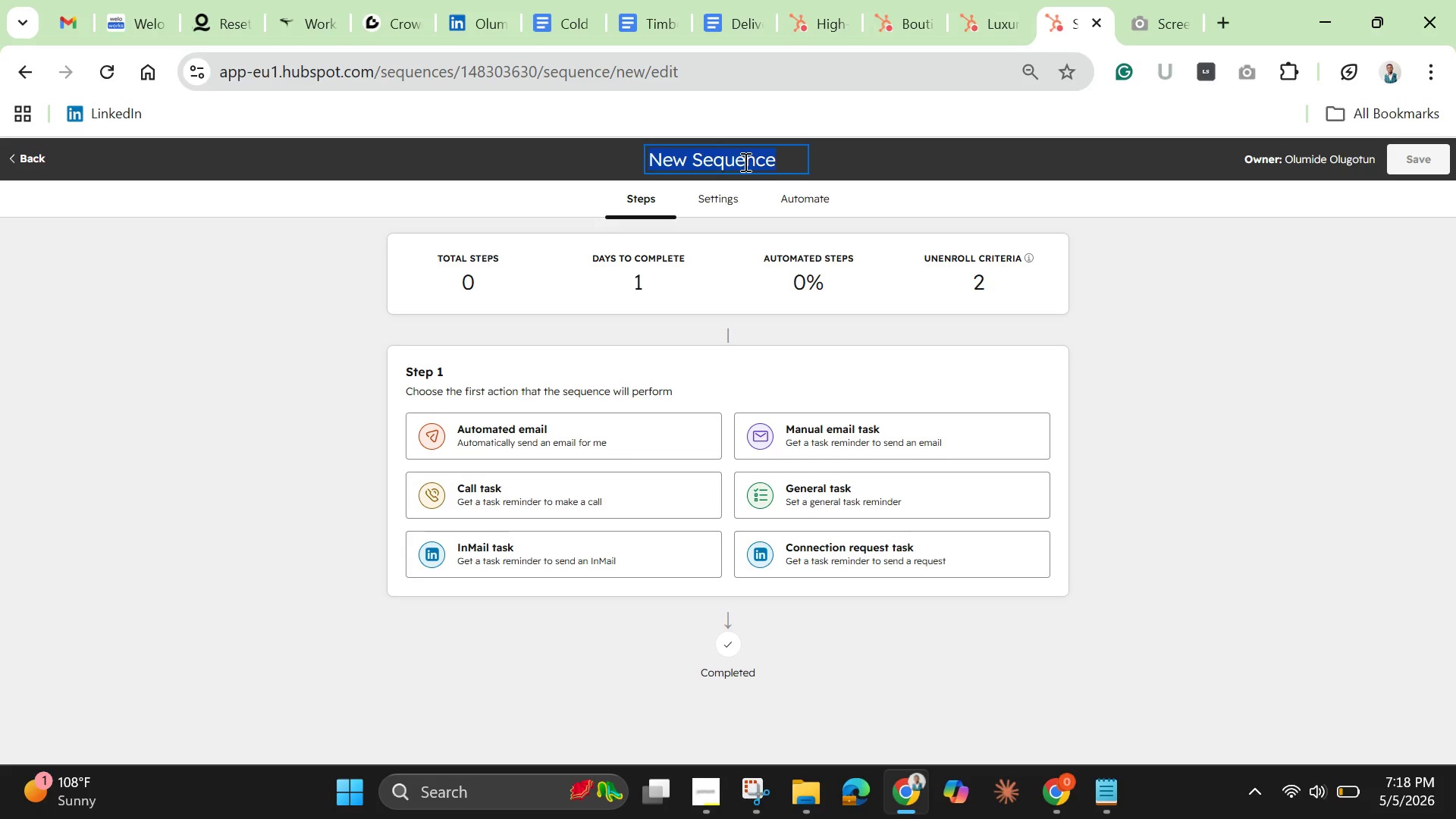 
hold_key(key=Backspace, duration=0.42)
 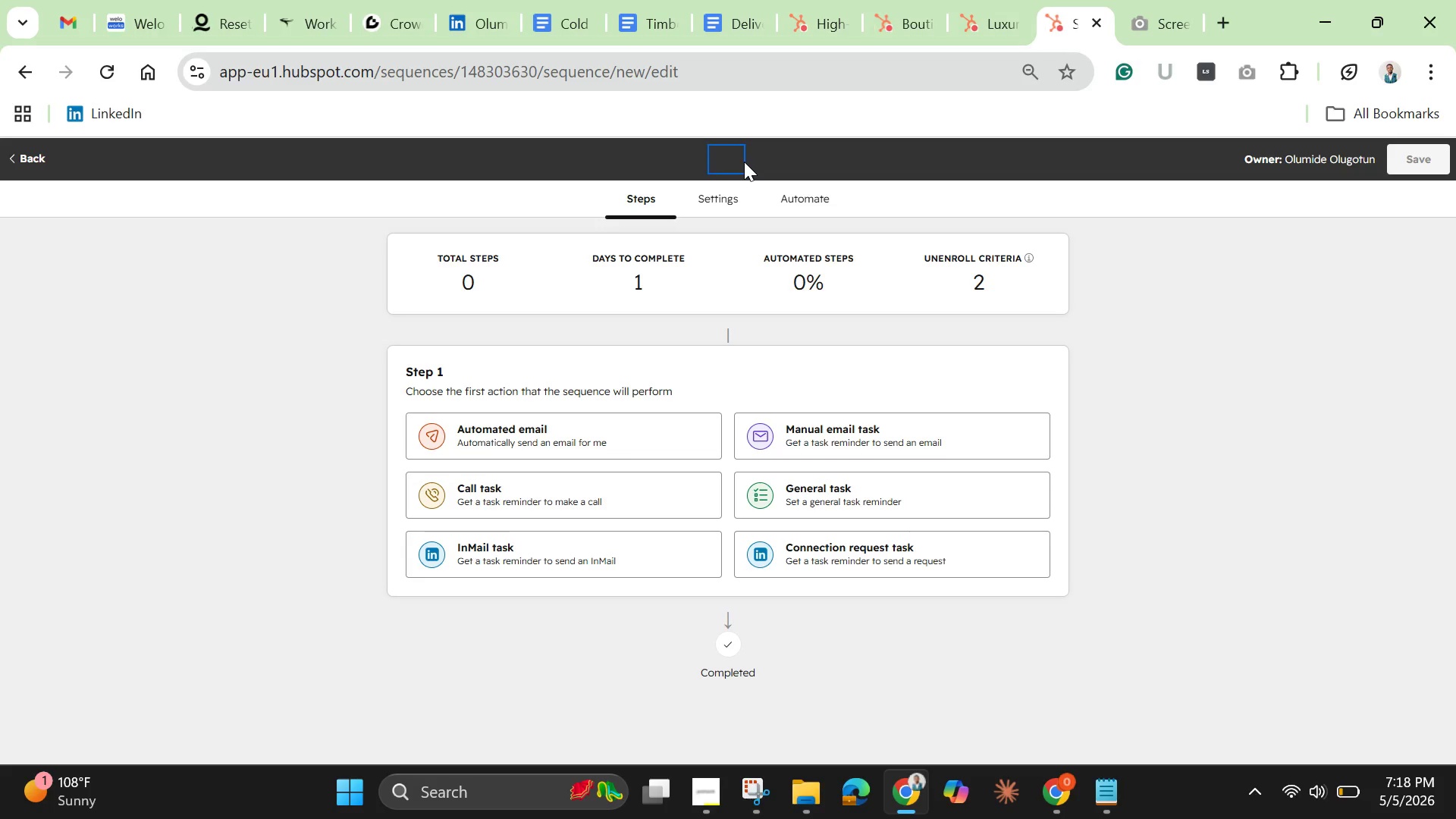 
type(ChromaCore )
 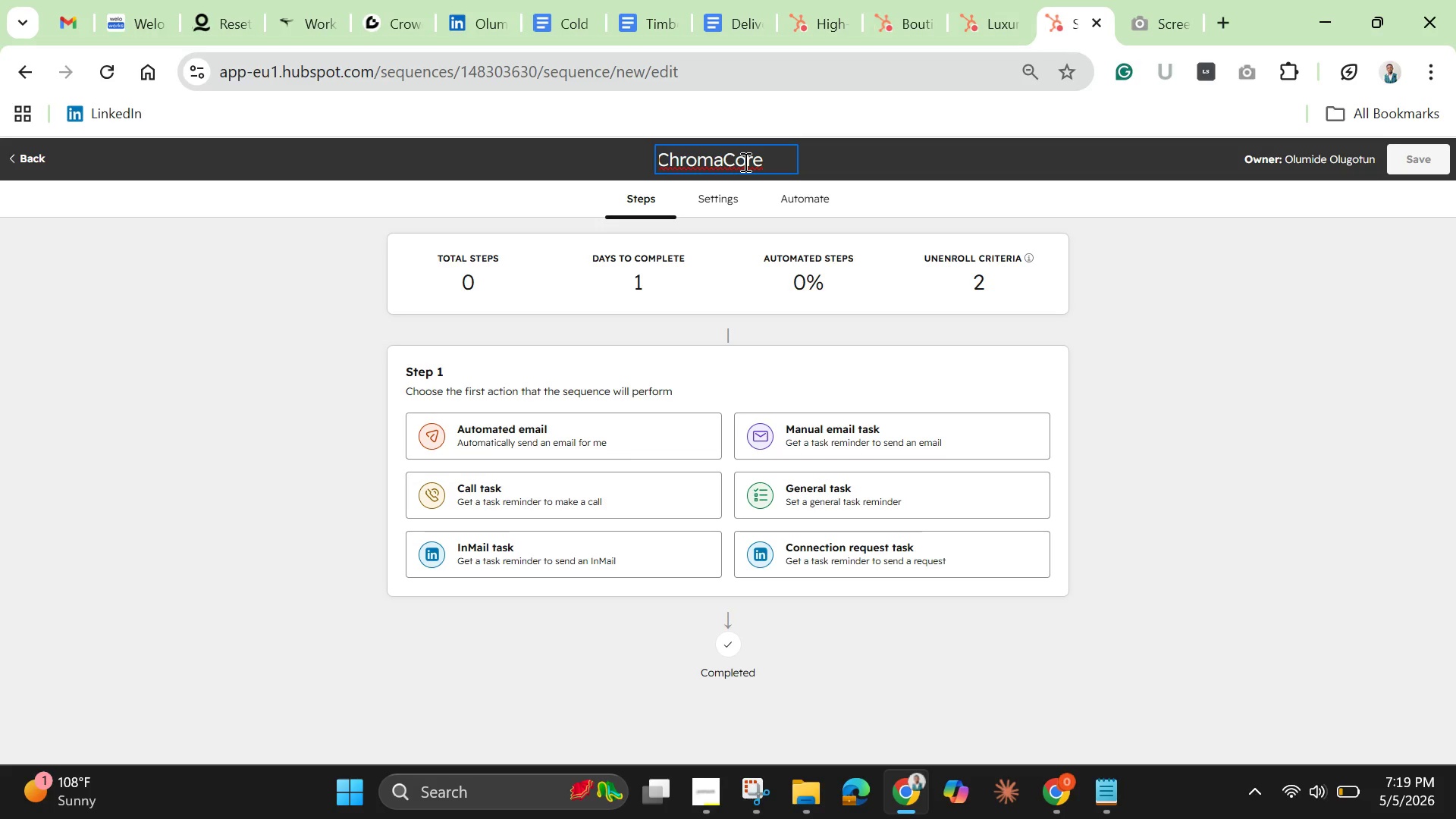 
wait(5.2)
 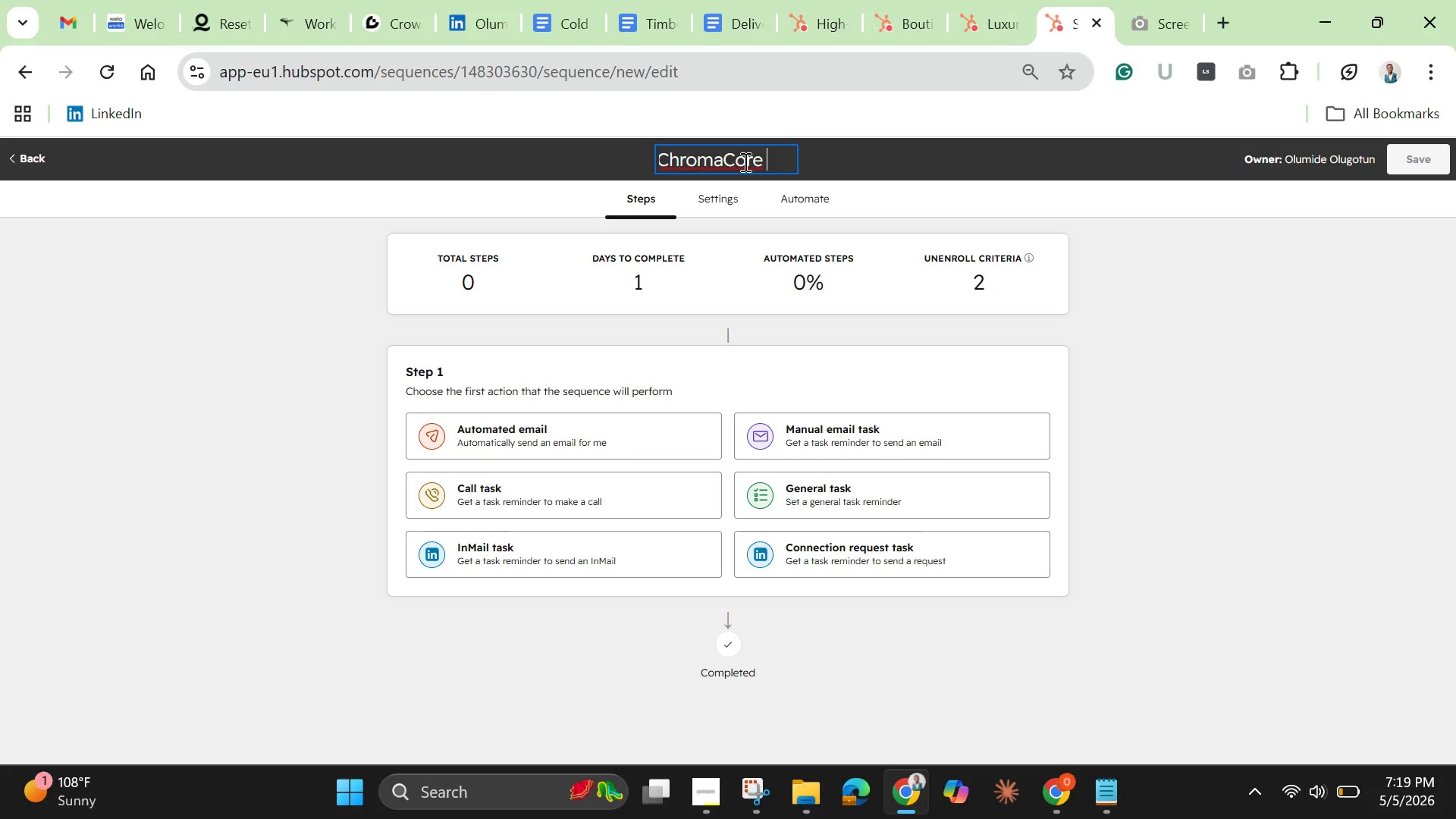 
hold_key(key=ShiftLeft, duration=1.5)
 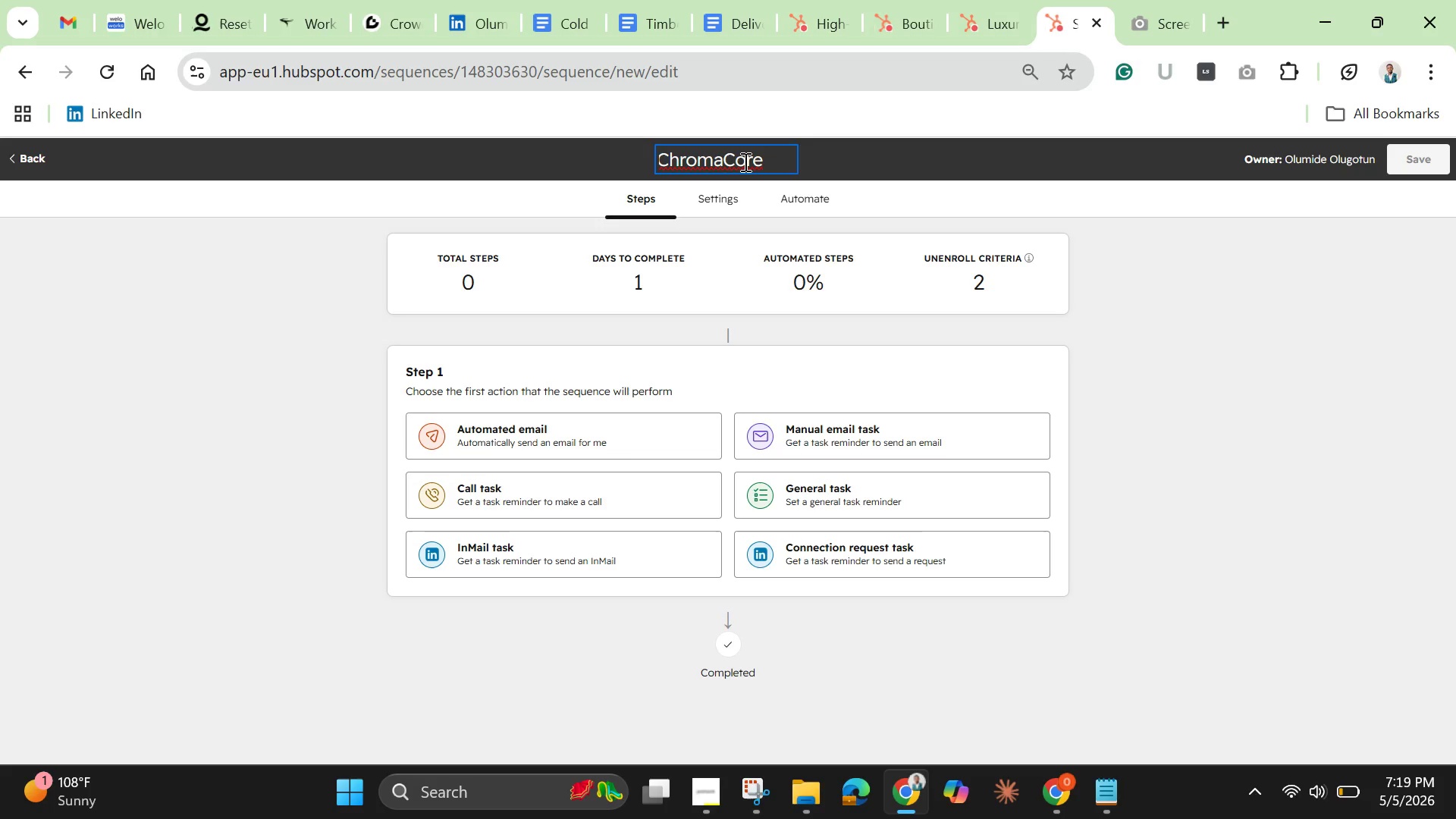 
hold_key(key=ShiftLeft, duration=0.69)
 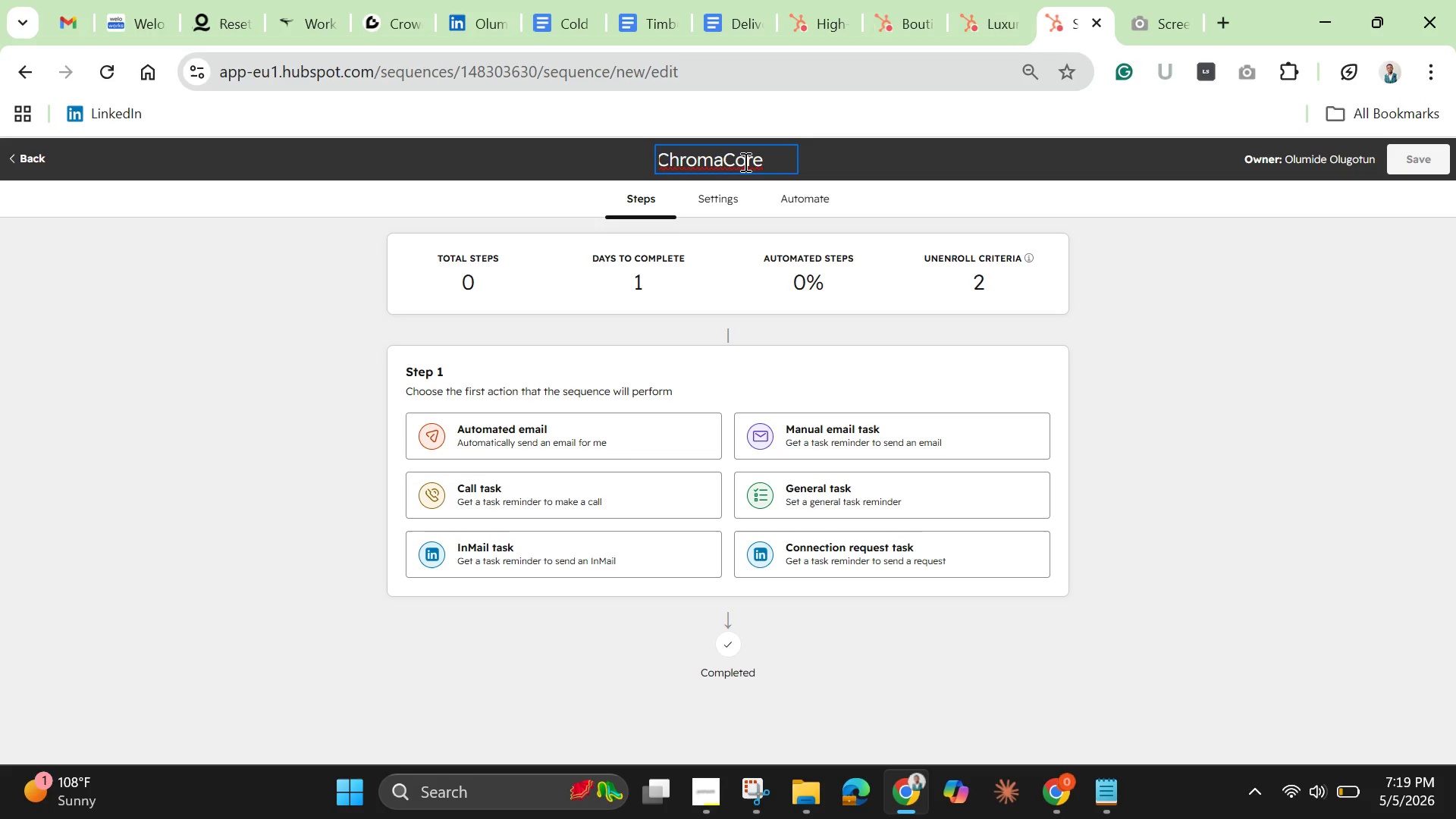 
type(- Boutique Color )
 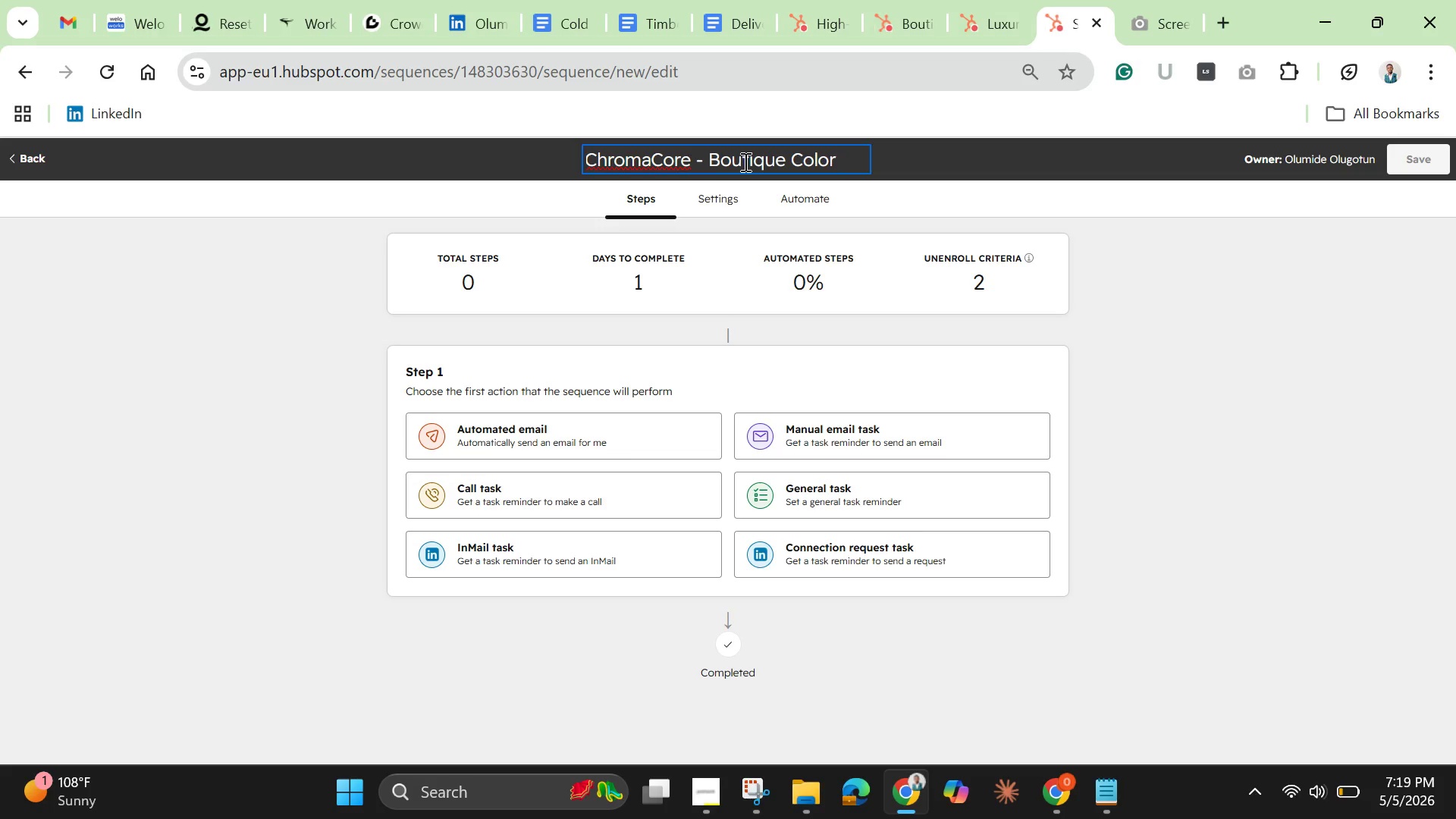 
wait(5.52)
 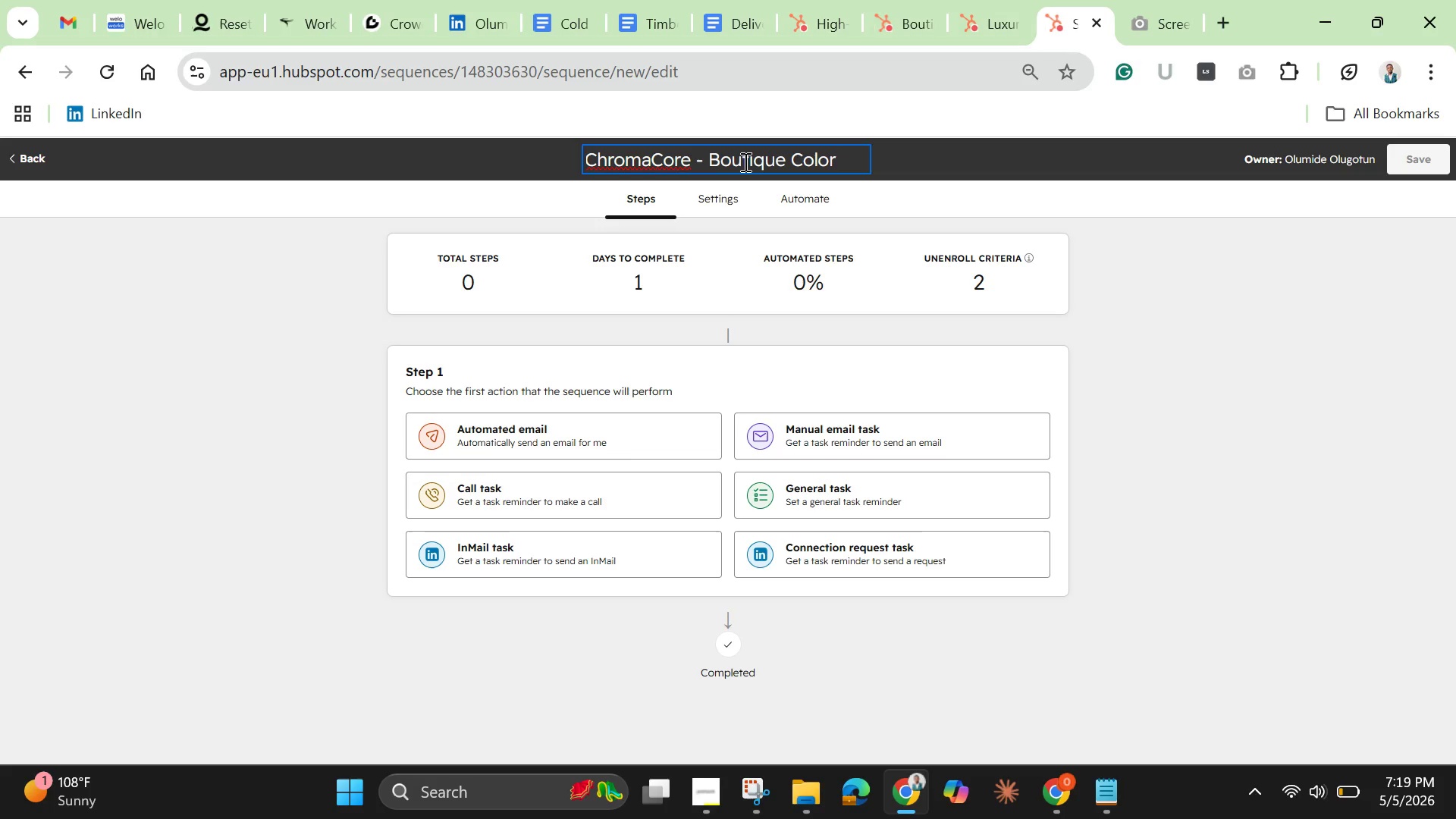 
type(& Cutting Outreach)
 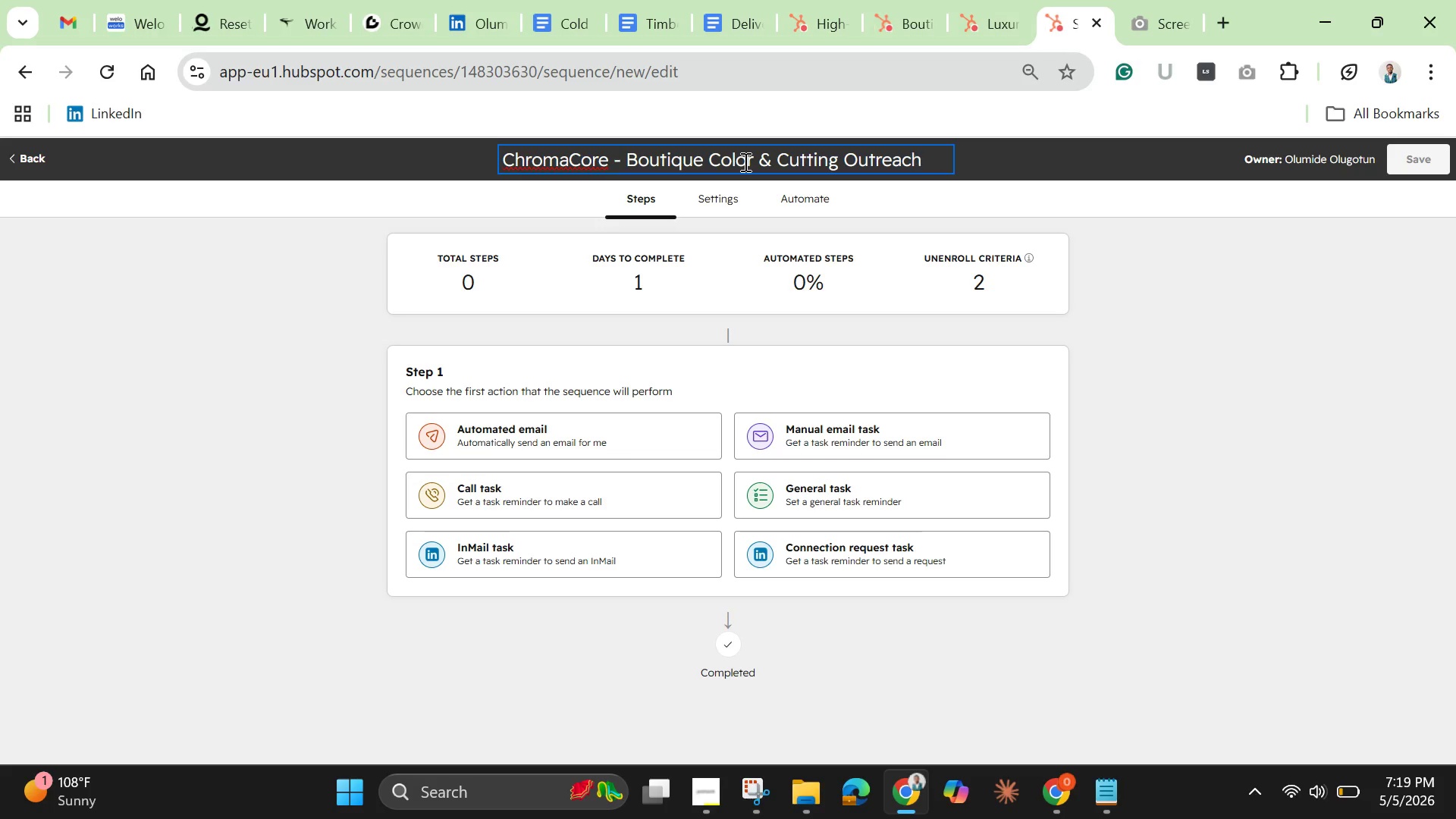 
wait(16.48)
 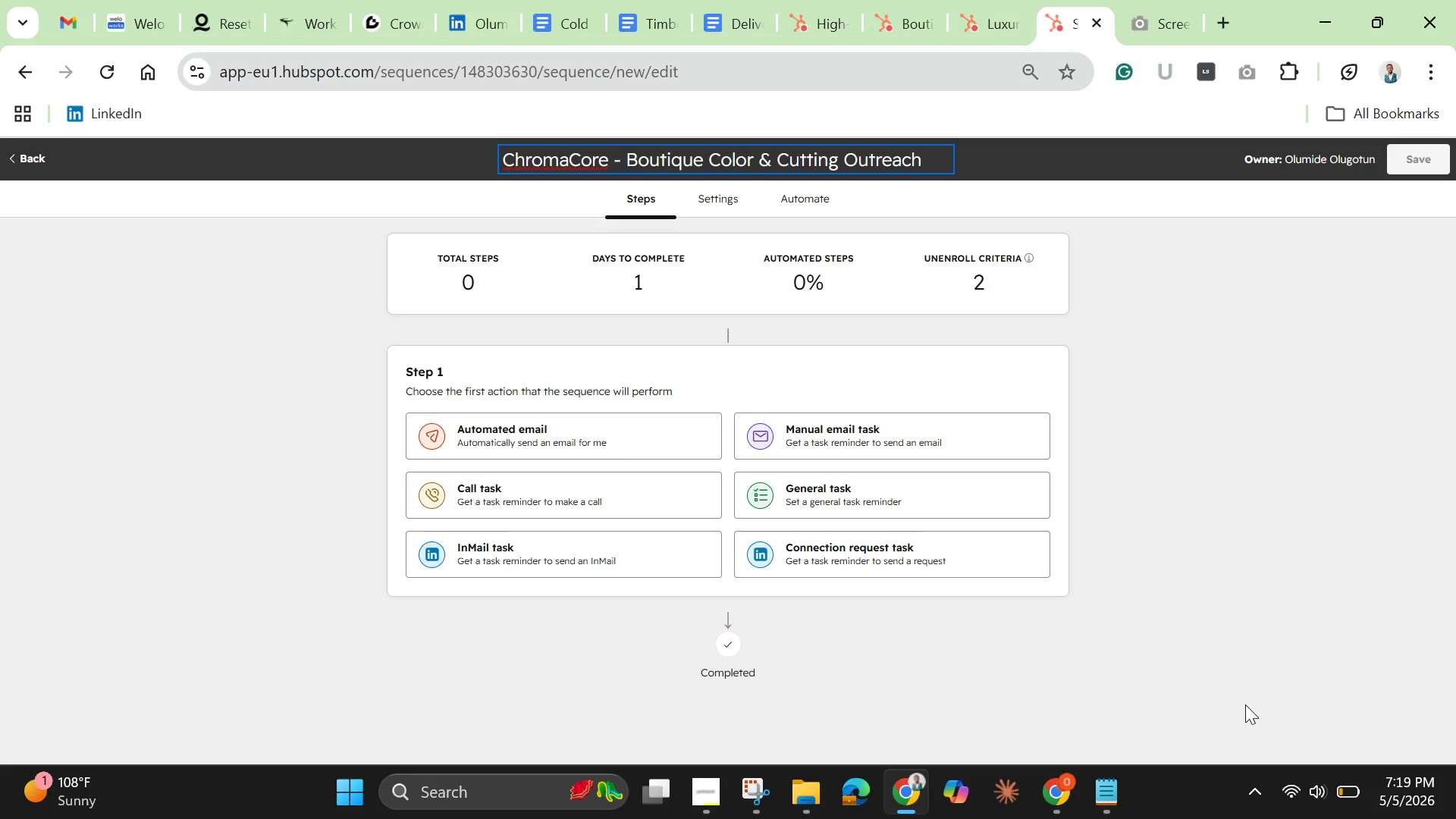 
left_click([1155, 428])
 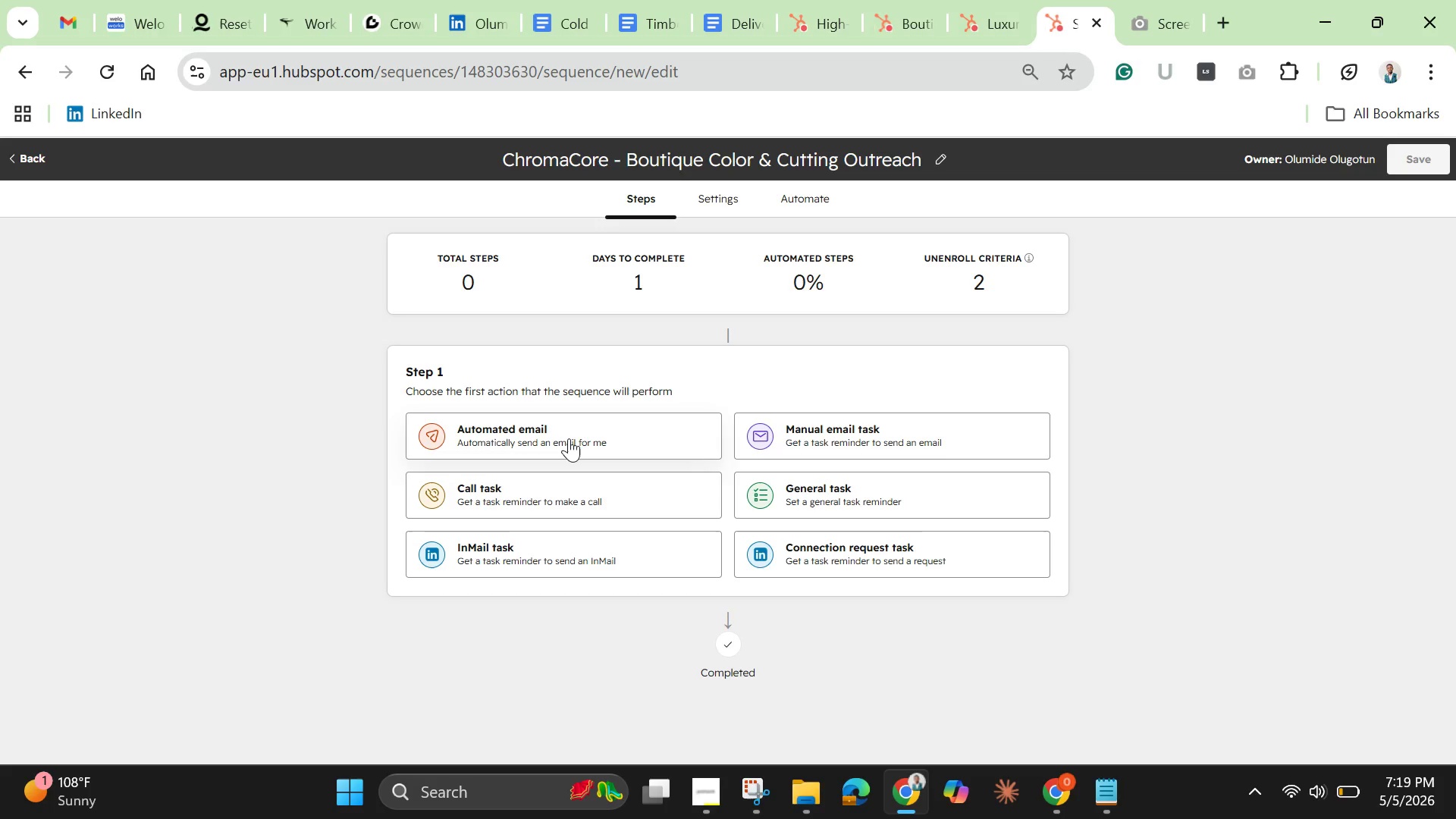 
wait(6.03)
 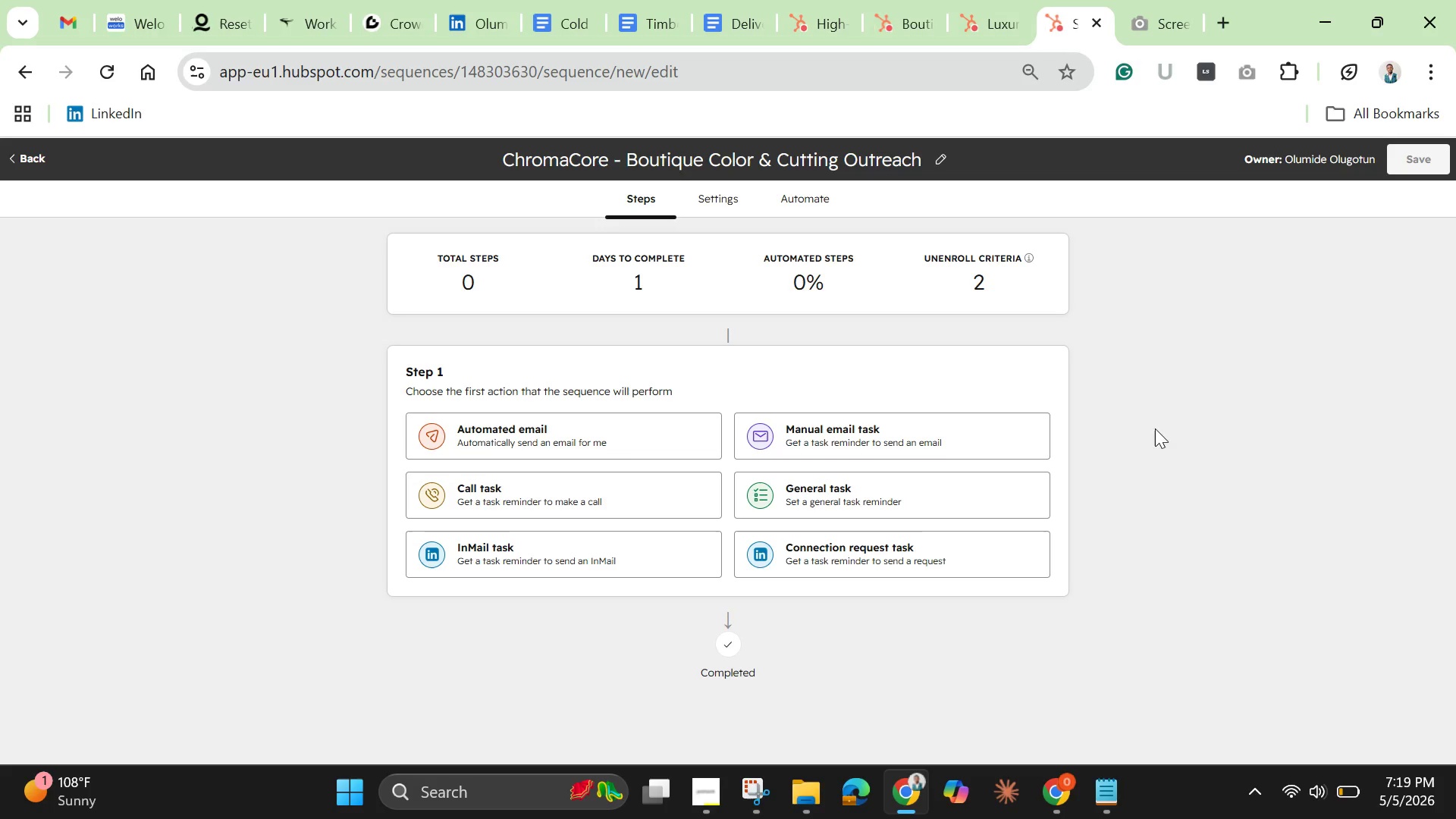 
left_click([569, 438])
 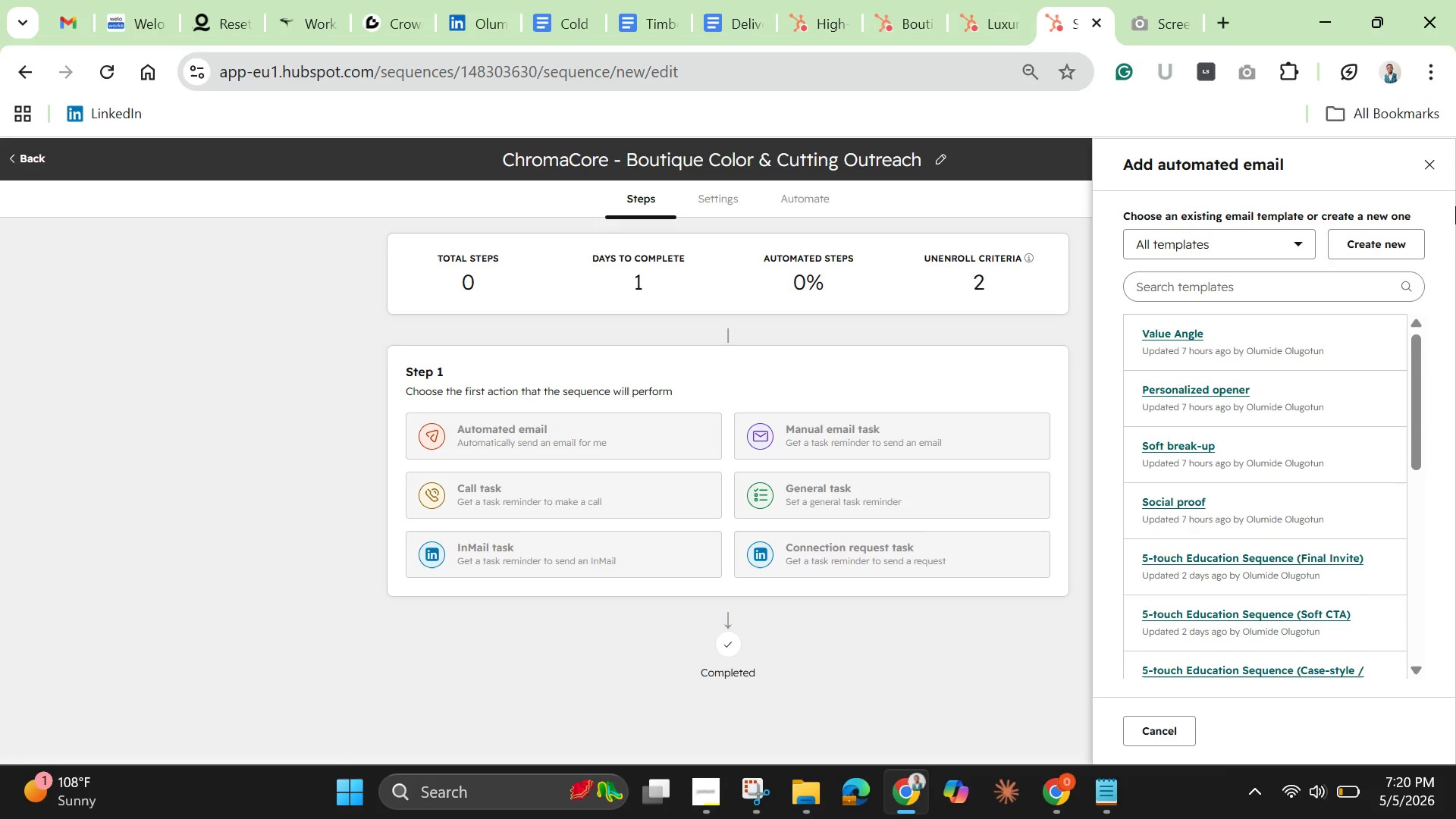 
wait(5.52)
 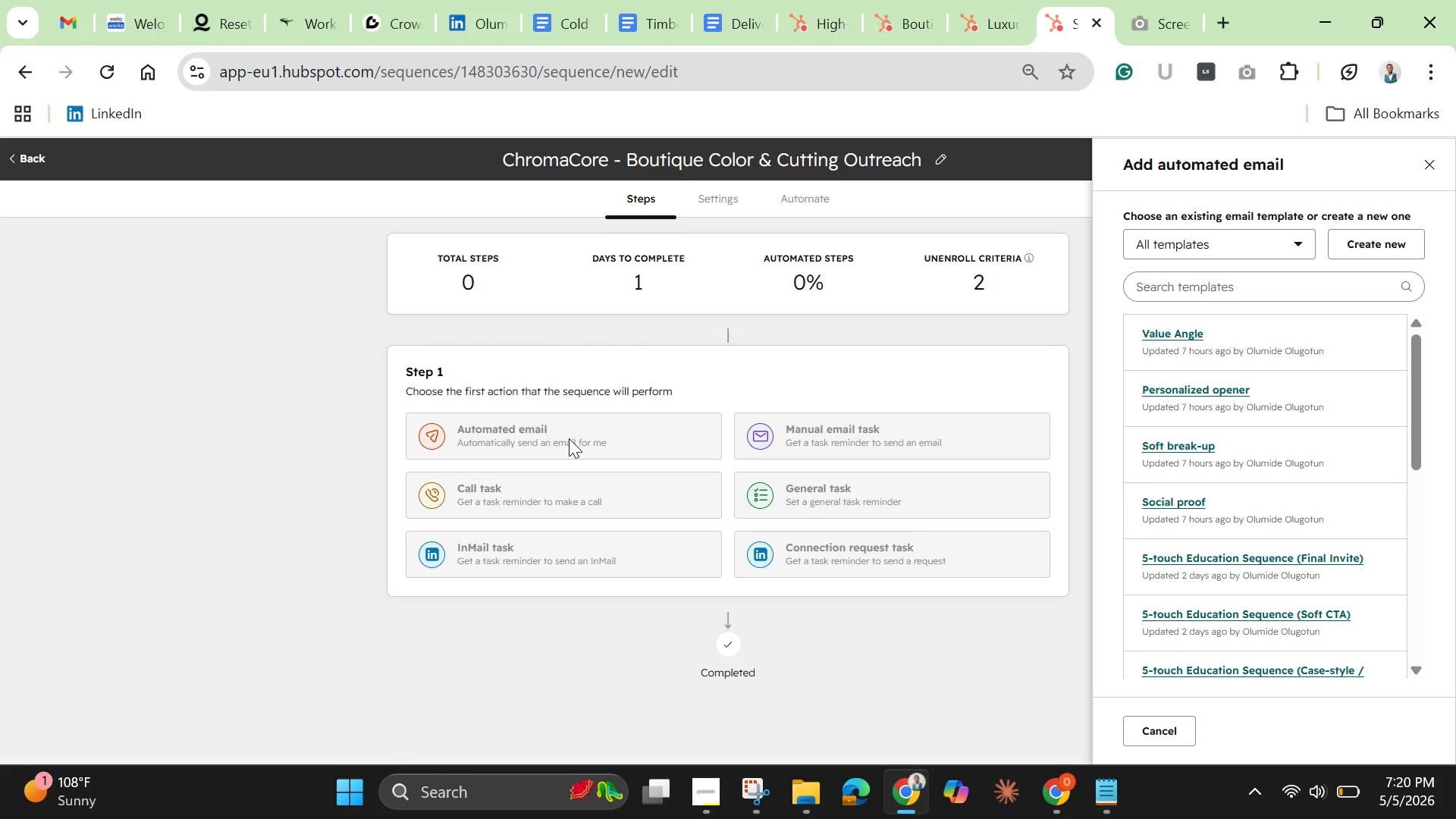 
left_click([1385, 246])
 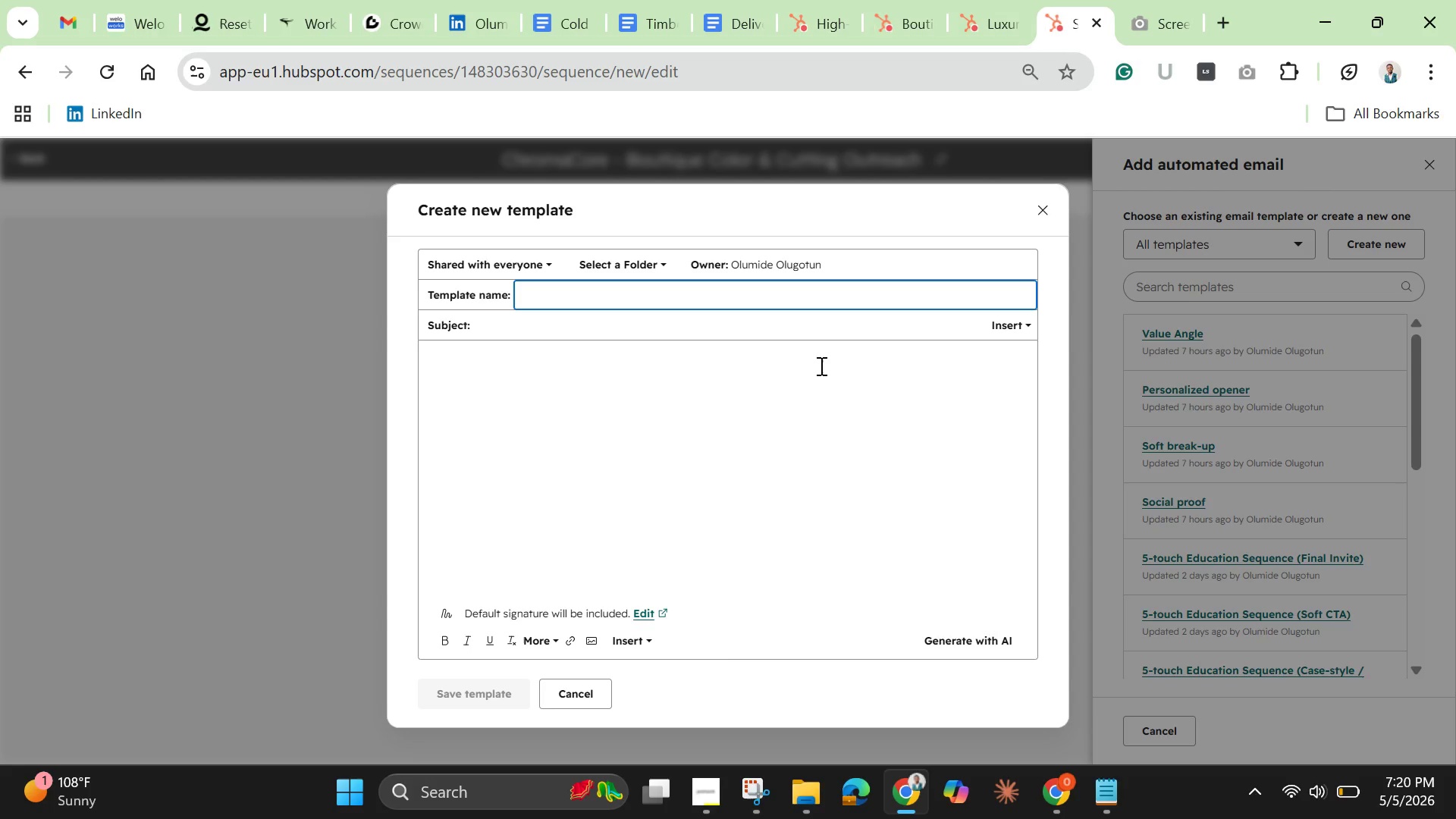 
wait(18.58)
 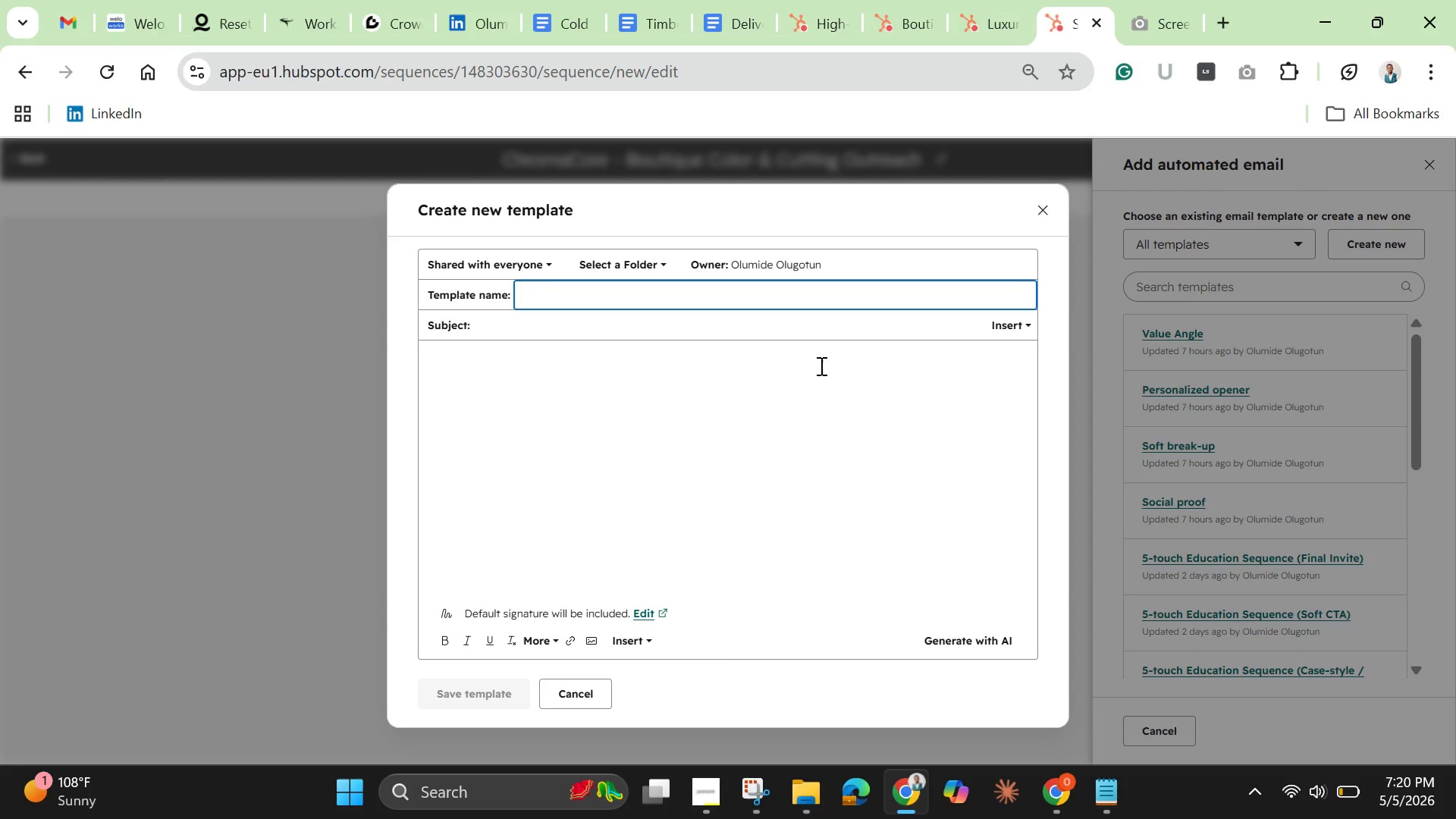 
type(Initial Outreach)
 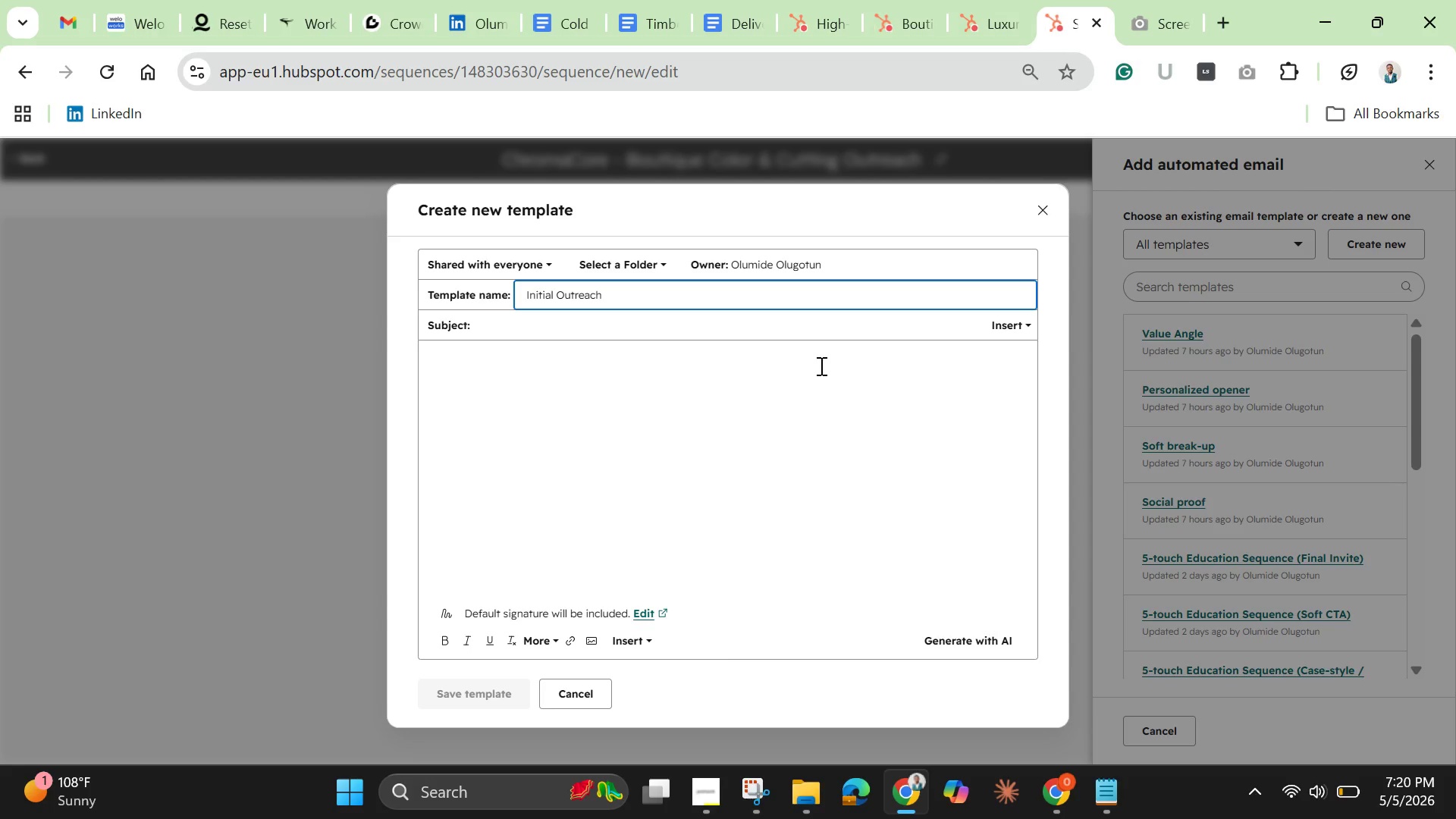 
left_click([794, 340])
 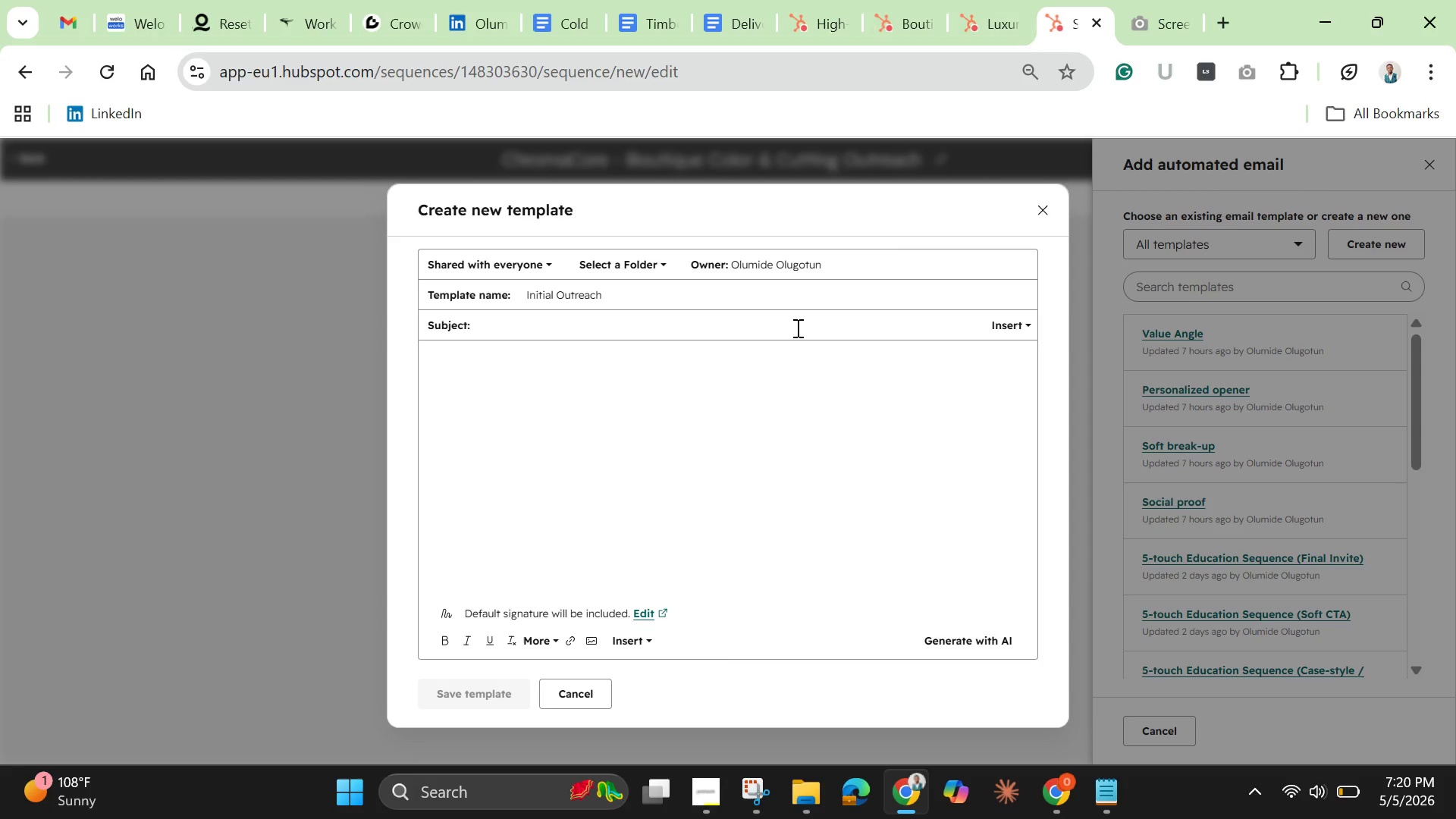 
left_click([796, 328])
 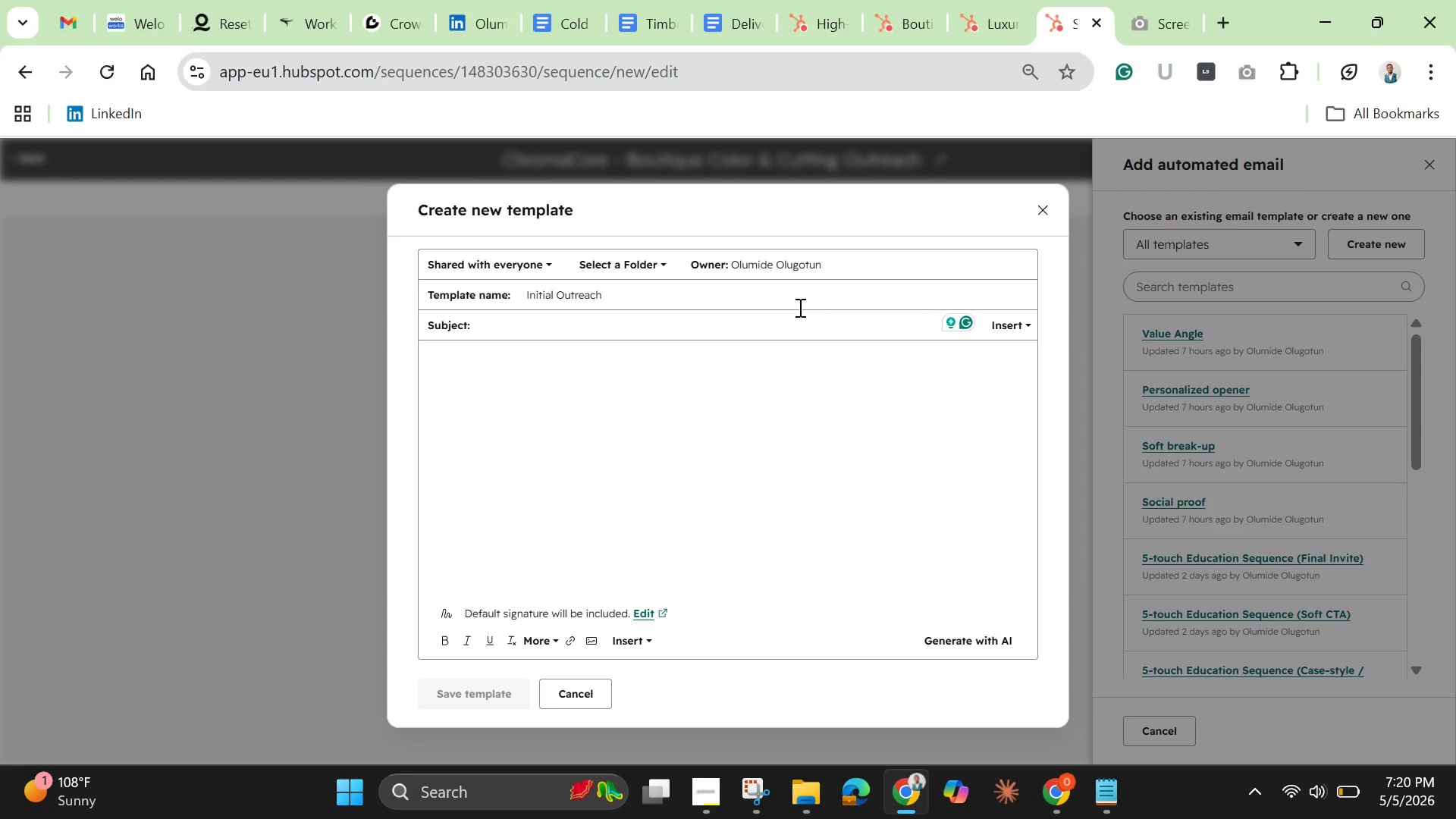 
wait(5.58)
 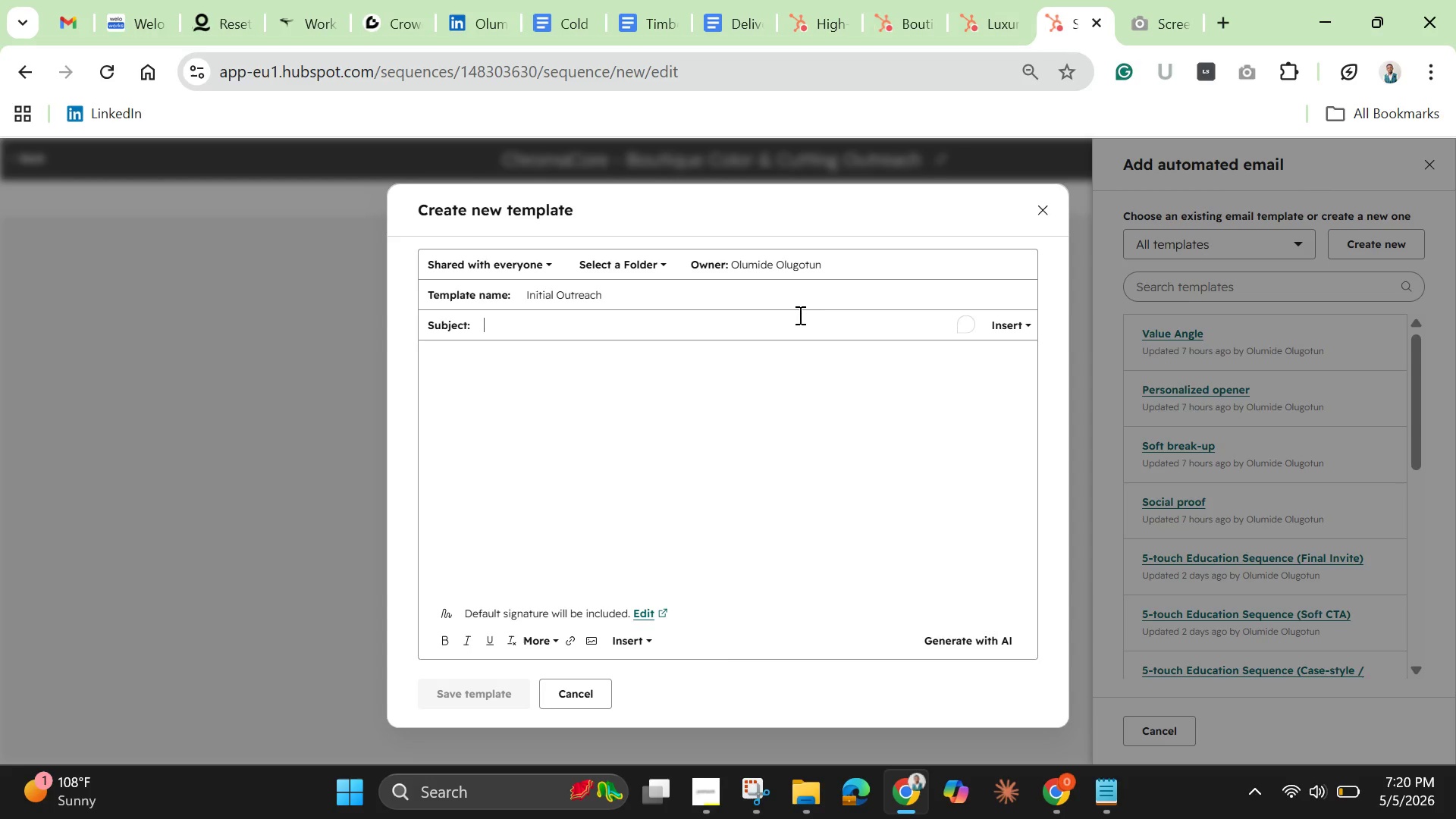 
type(Quicj=k note on )
 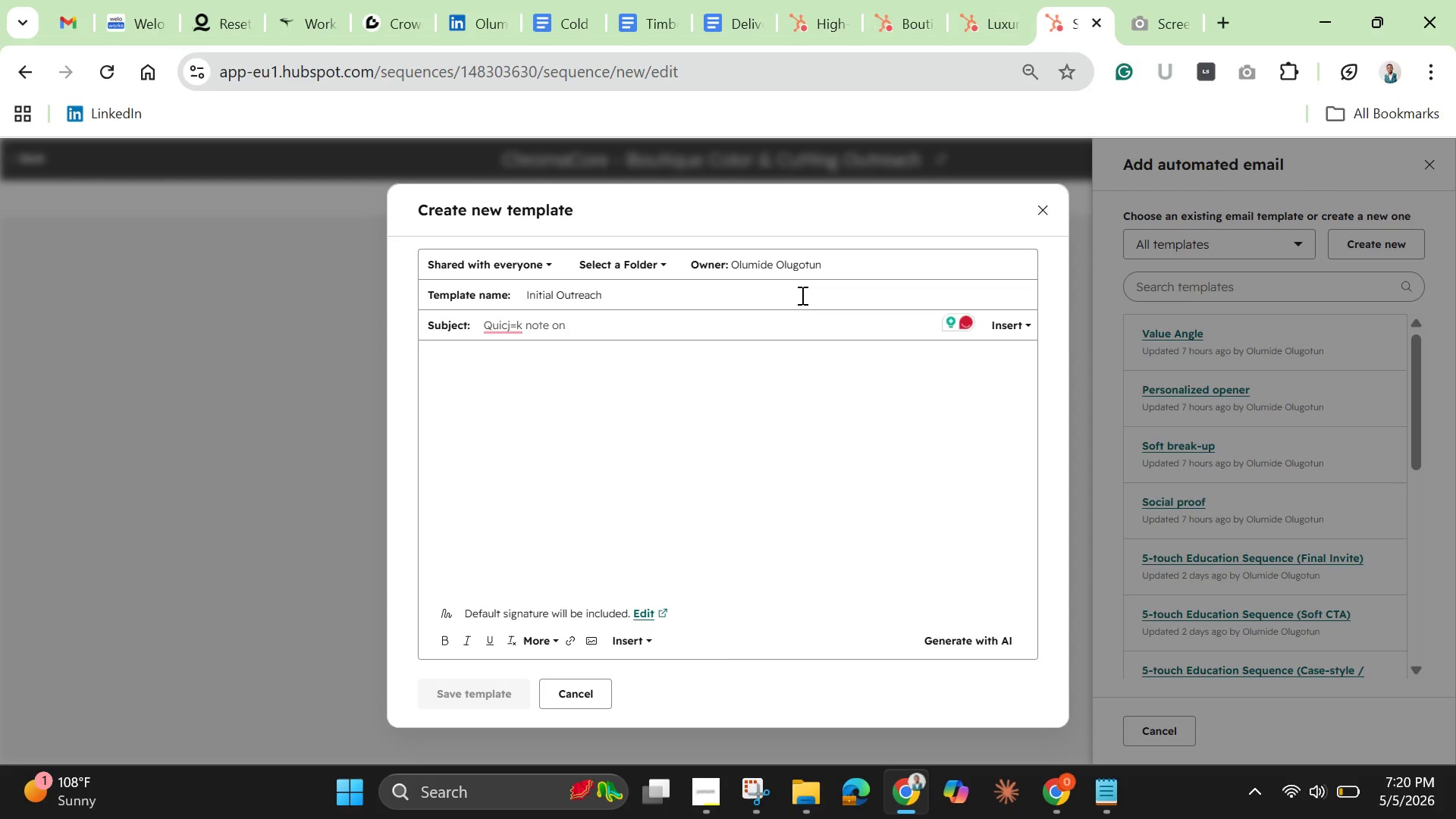 
key(Alt+AltRight)
 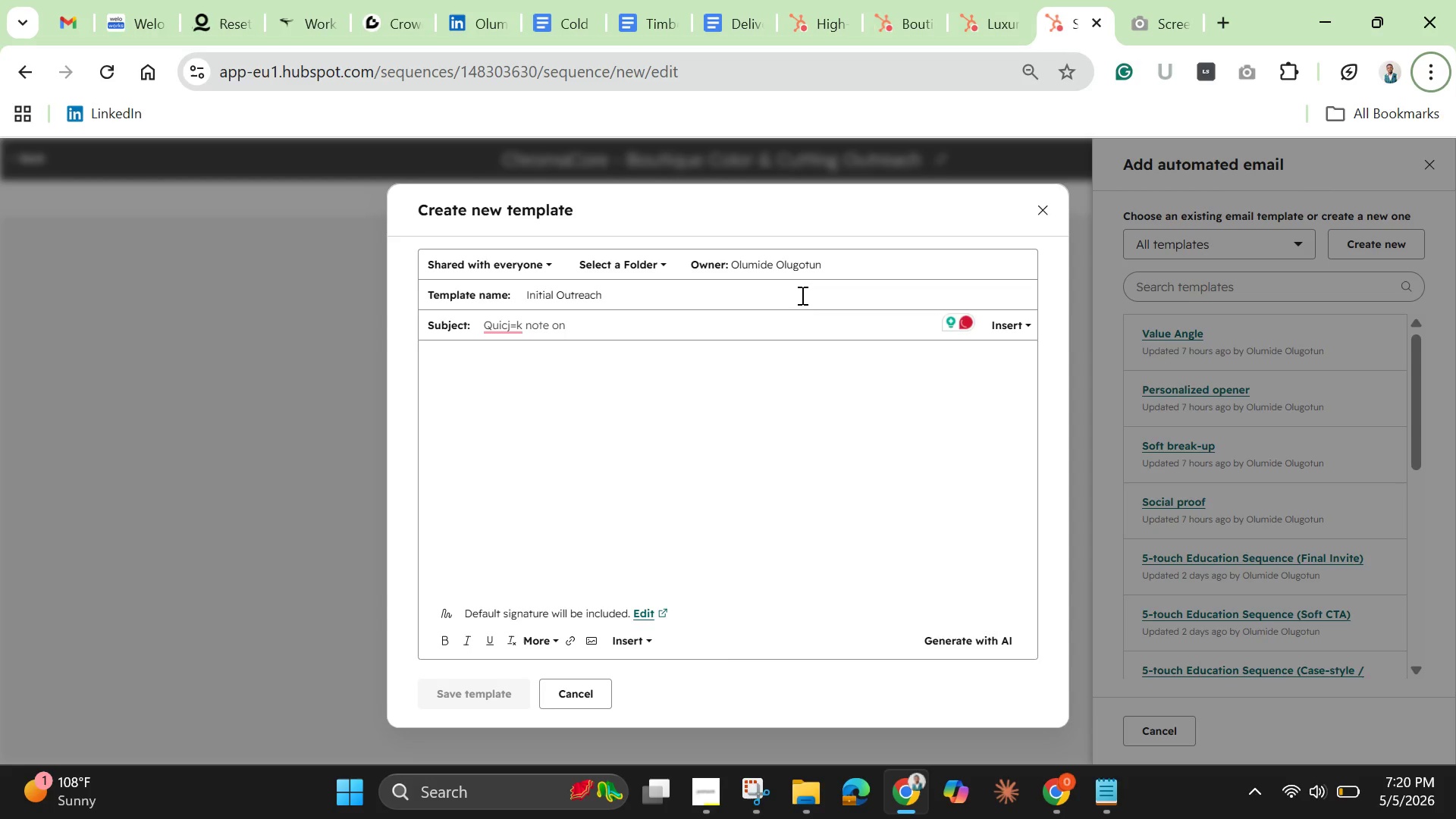 
key(Control+ControlRight)
 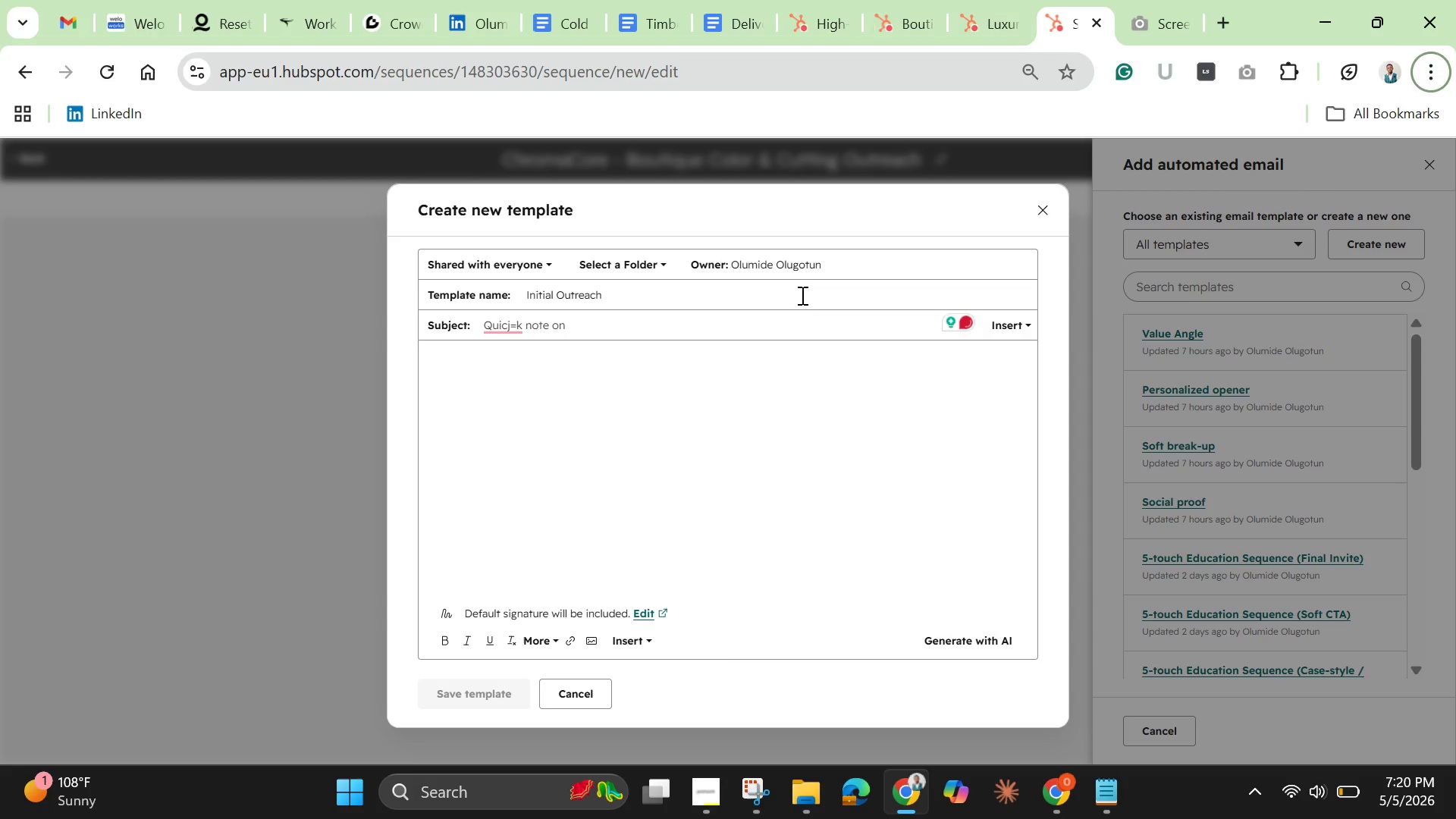 
key(ArrowLeft)
 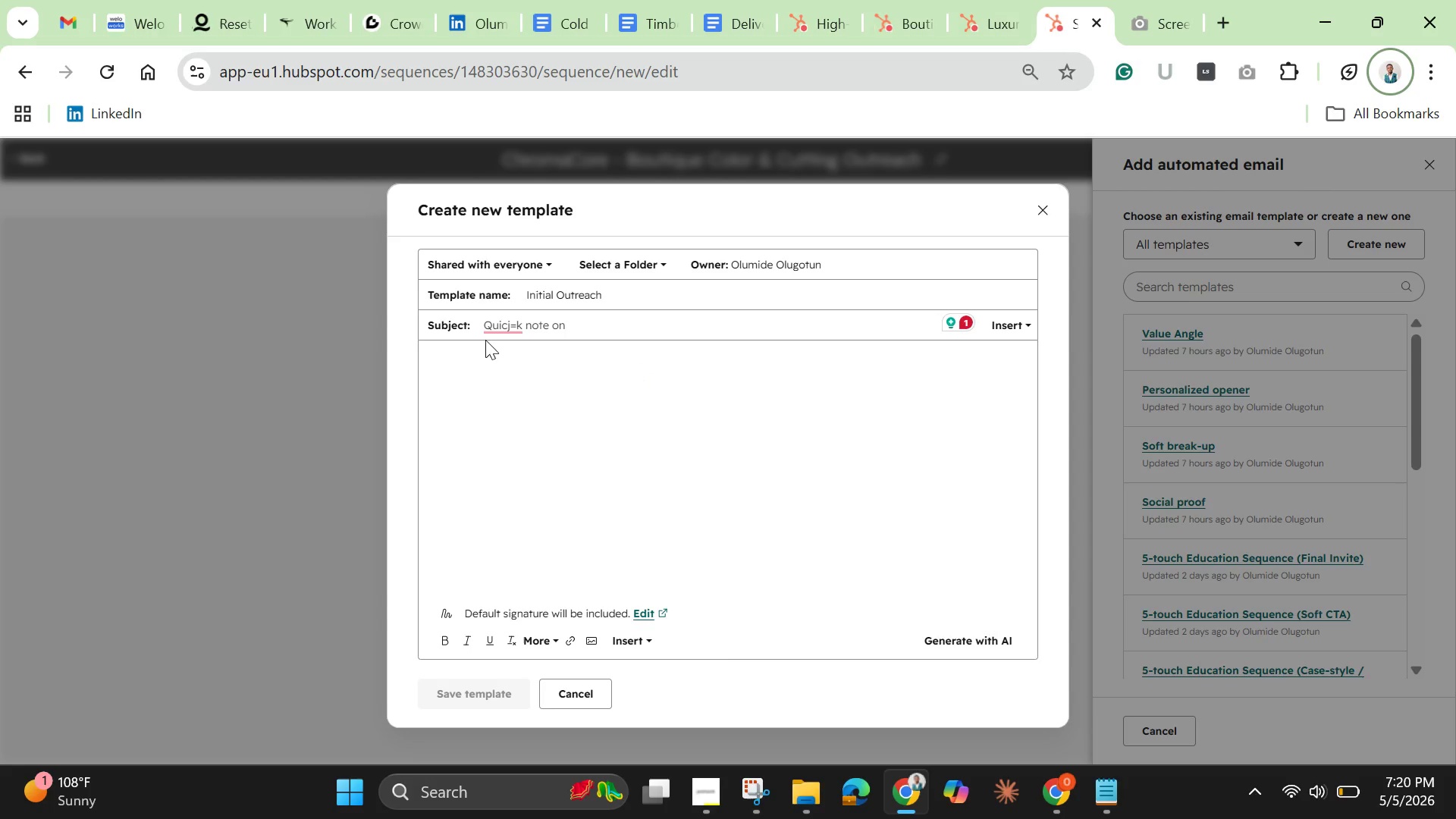 
left_click([519, 320])
 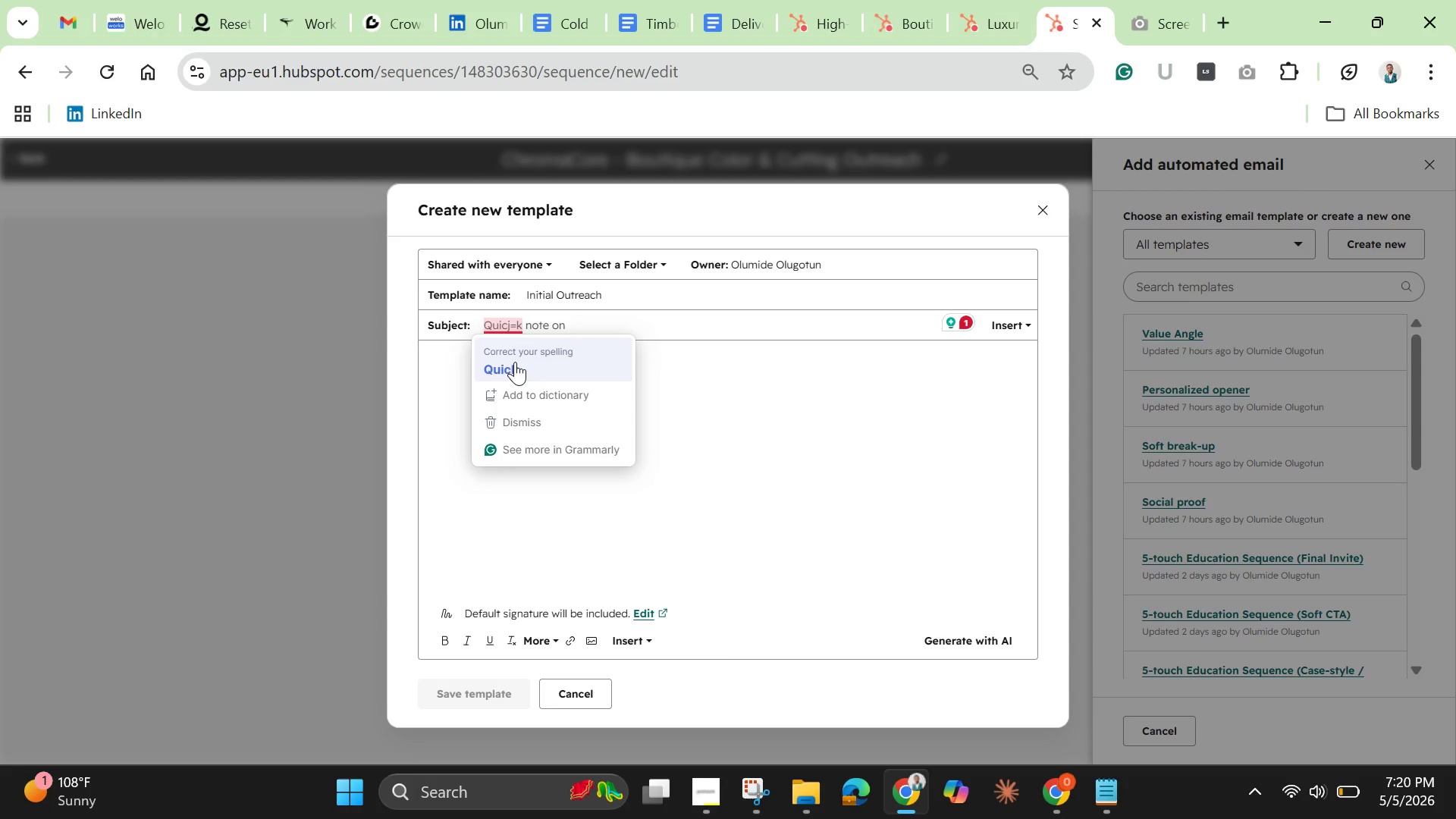 
left_click([512, 366])
 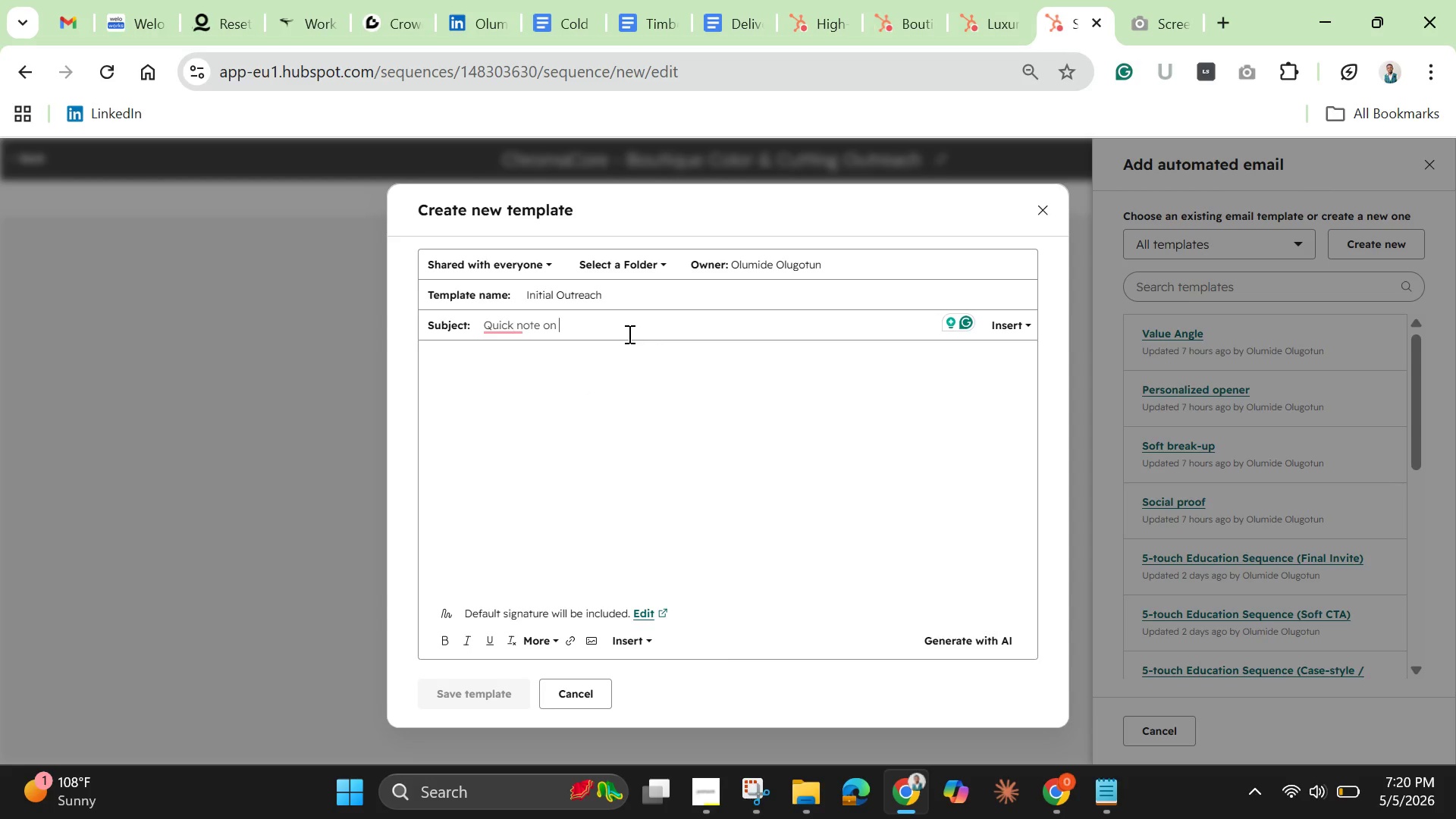 
left_click([628, 334])
 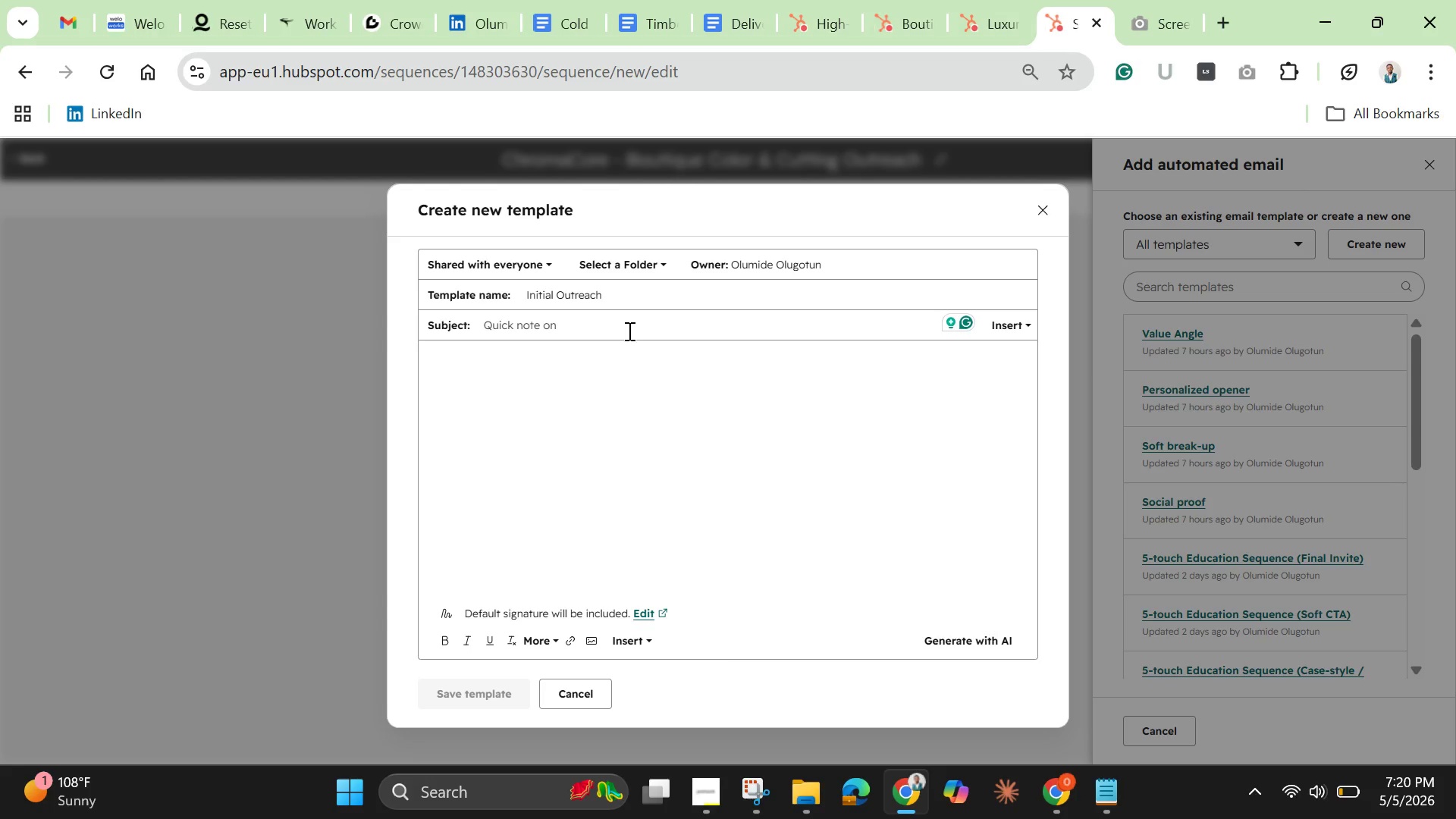 
left_click([617, 324])
 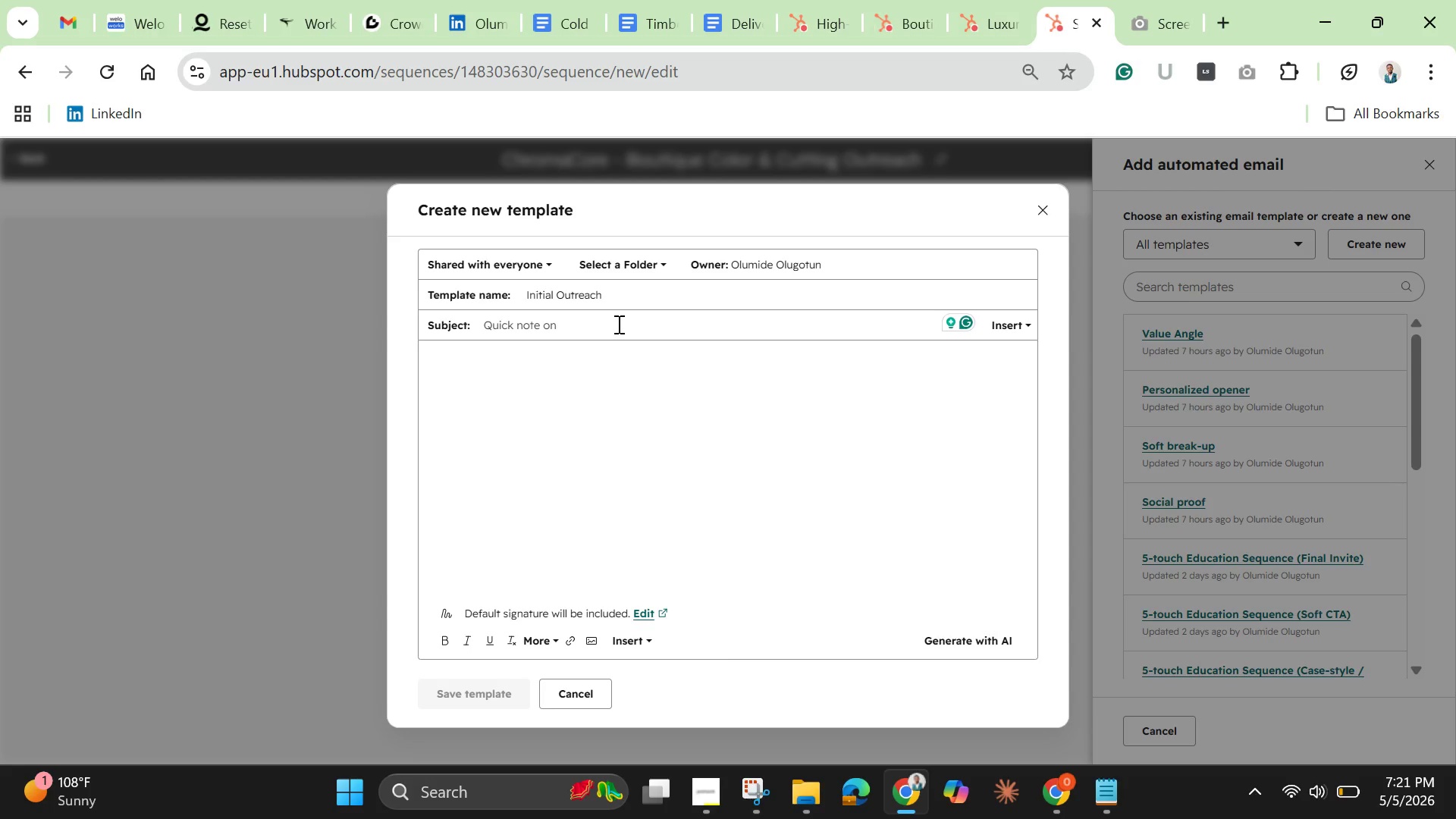 
wait(14.09)
 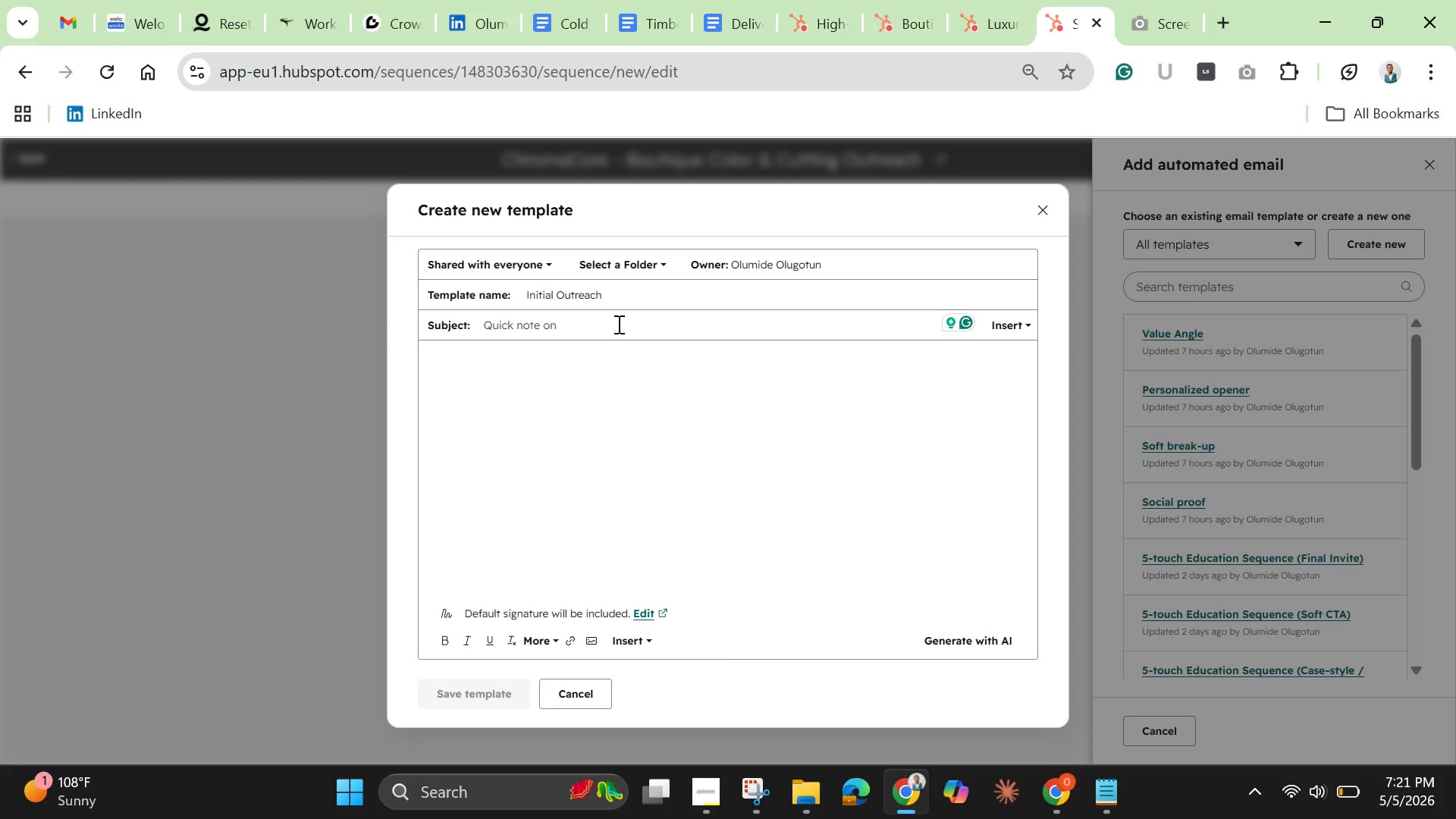 
left_click([1018, 331])
 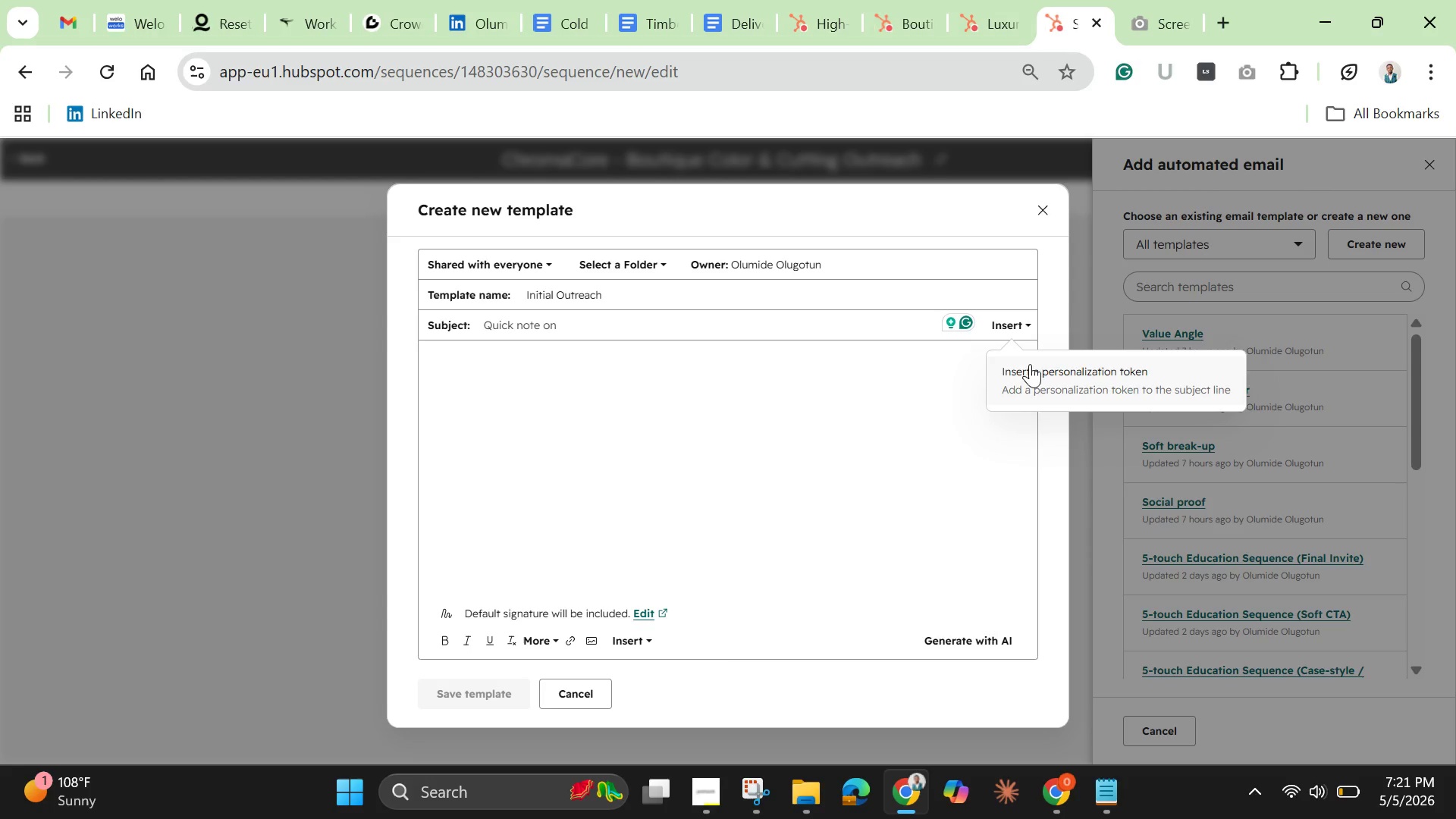 
left_click([1029, 374])
 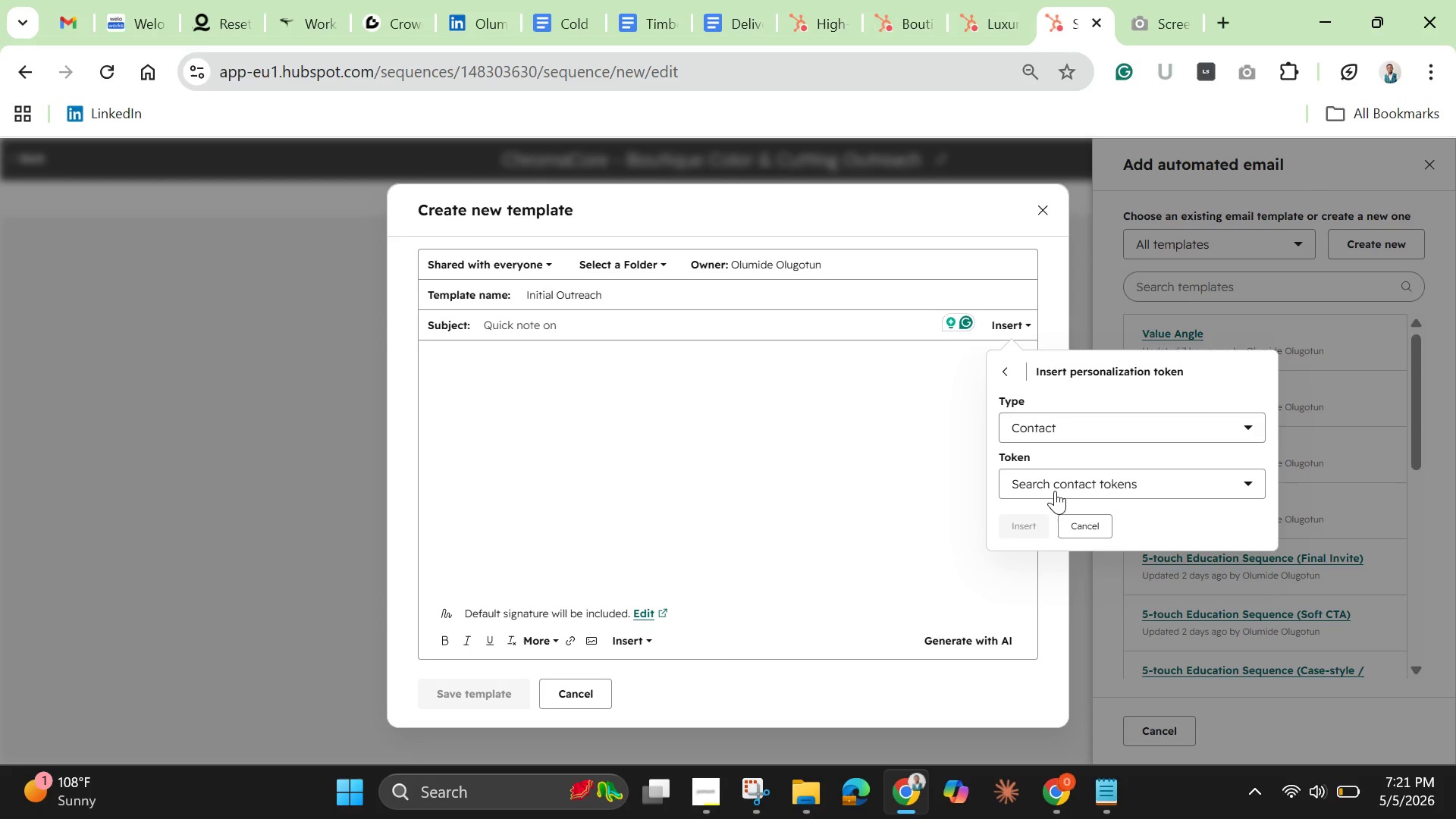 
left_click([1053, 492])
 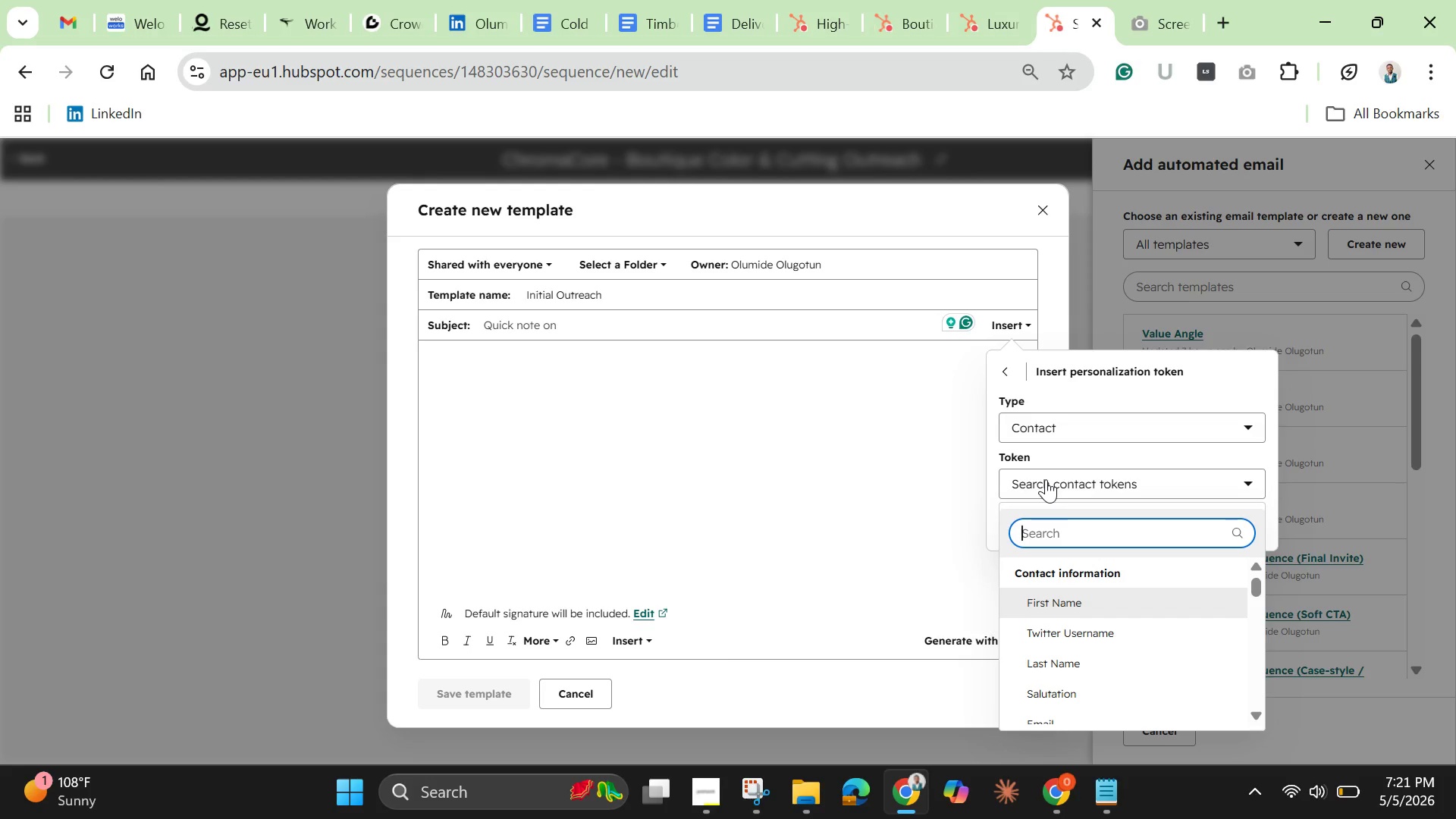 
type(sak)
key(Backspace)
type(lon)
 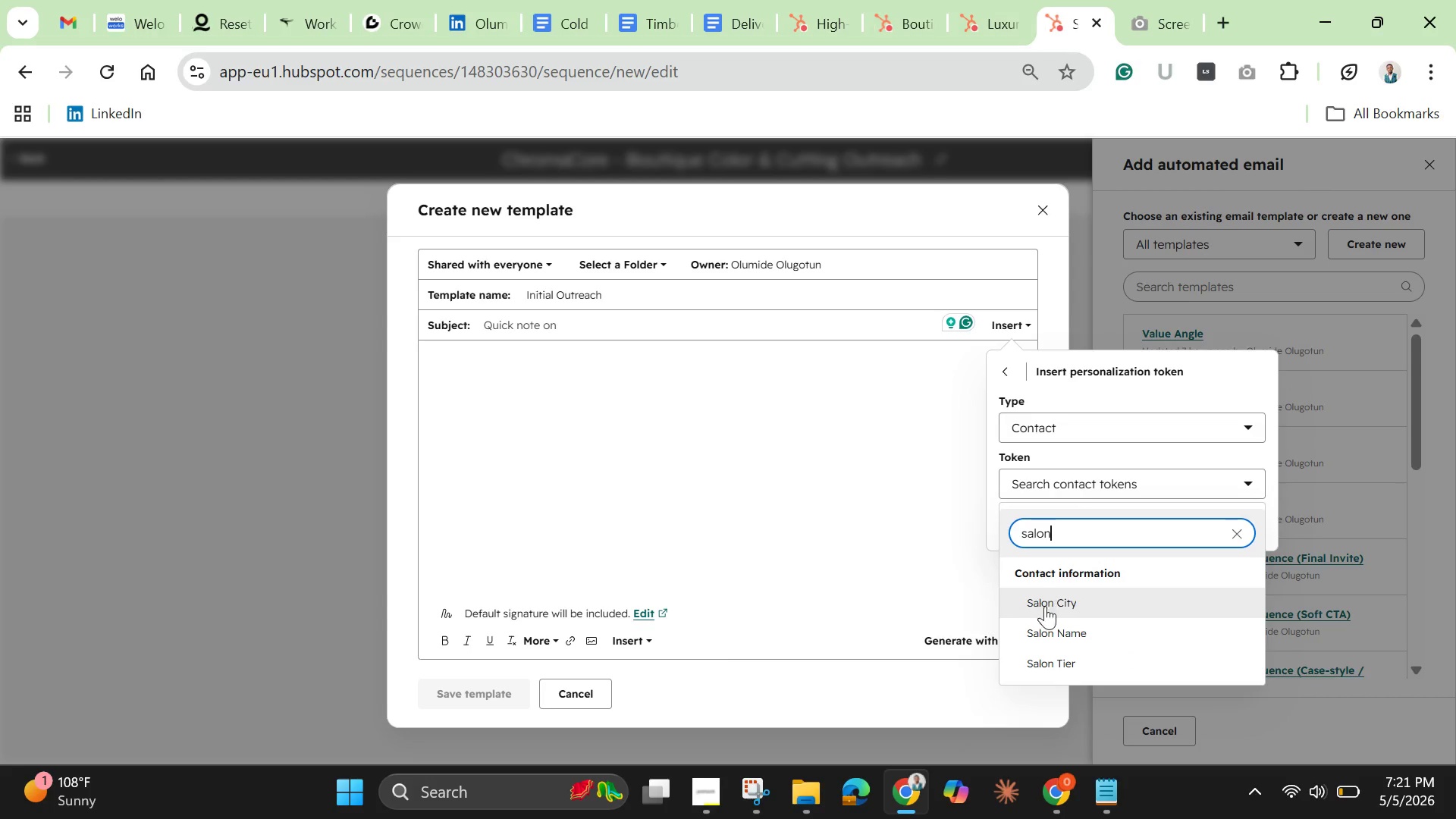 
left_click([1045, 638])
 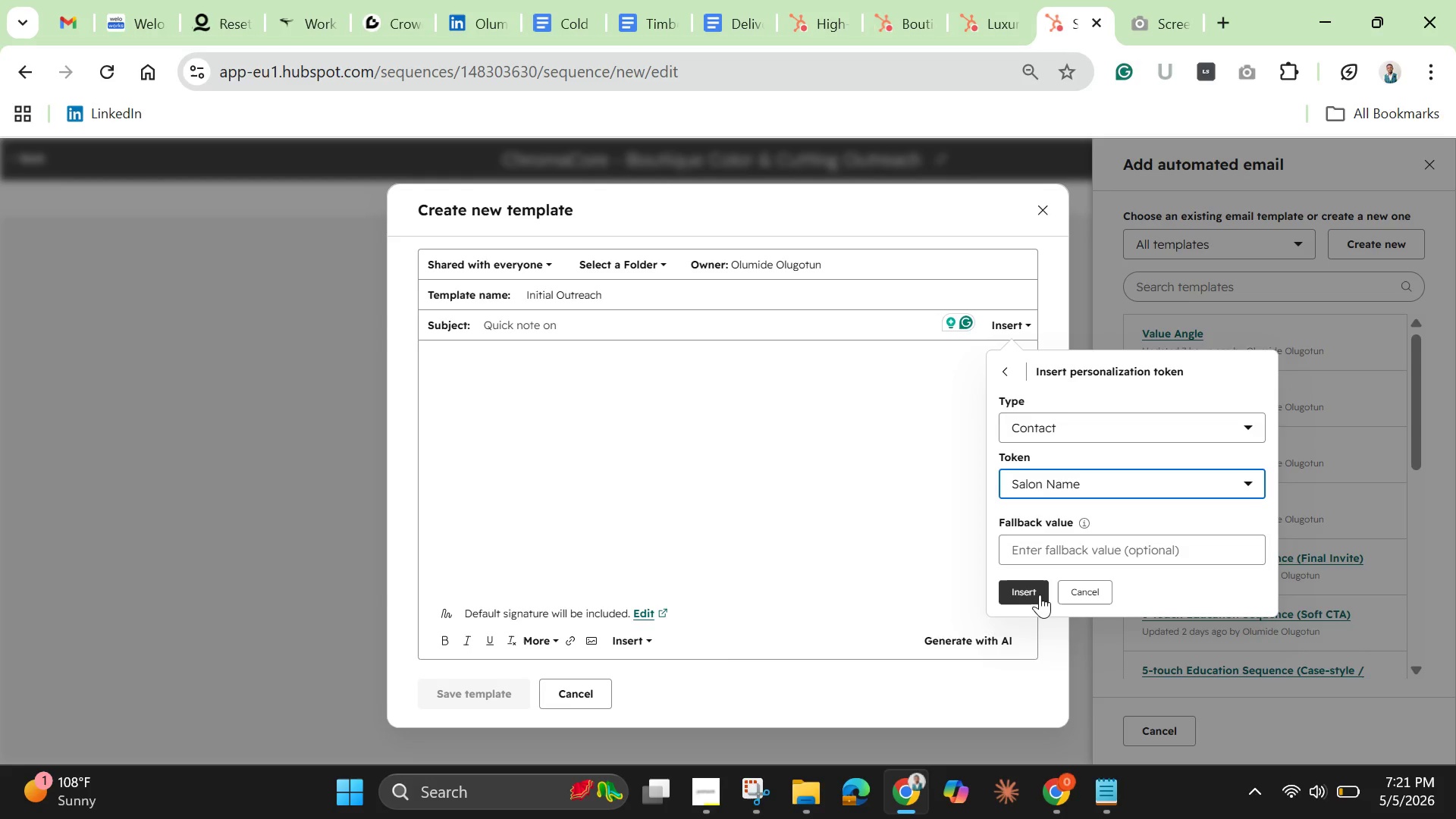 
left_click([1038, 595])
 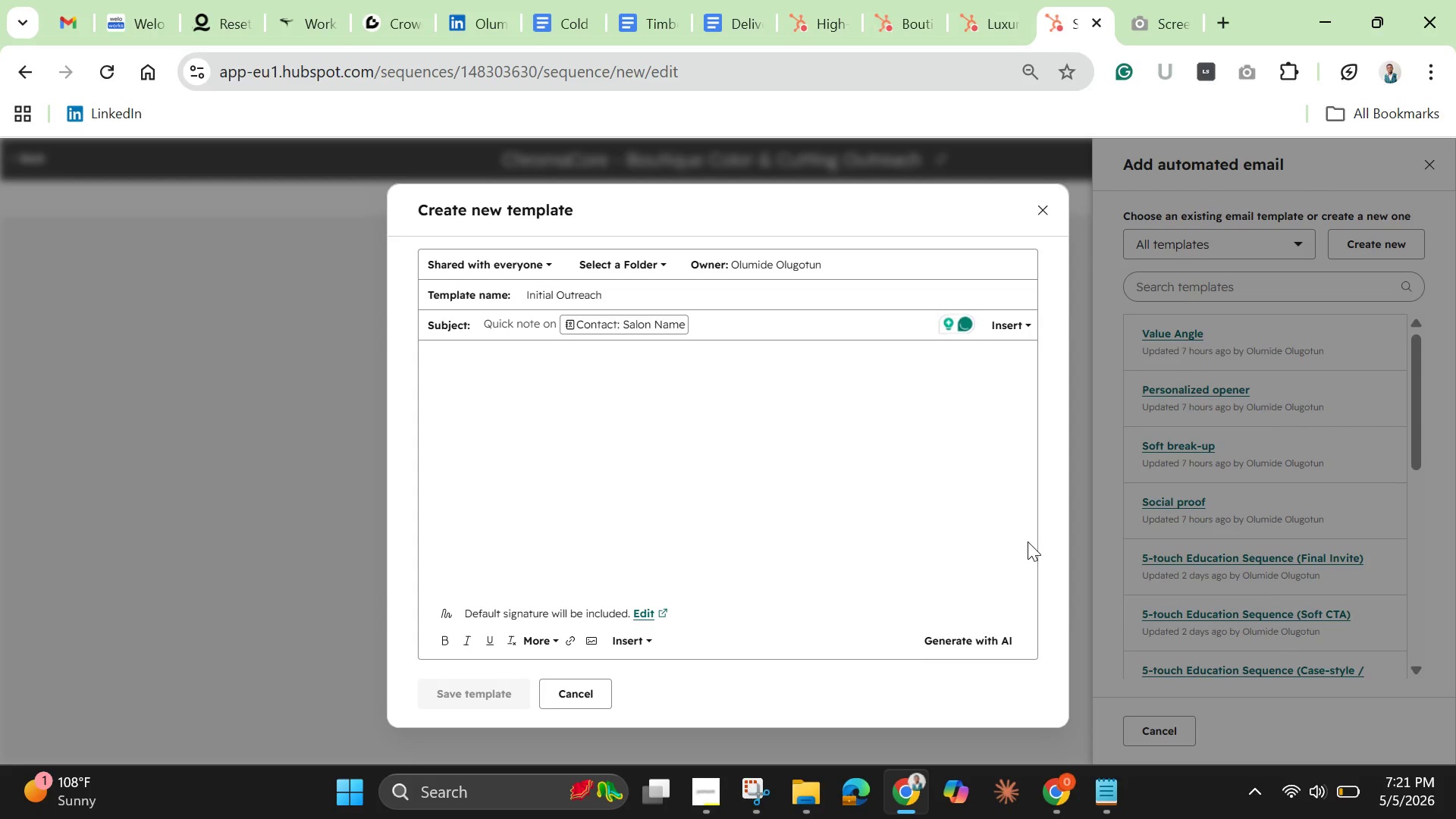 
wait(5.74)
 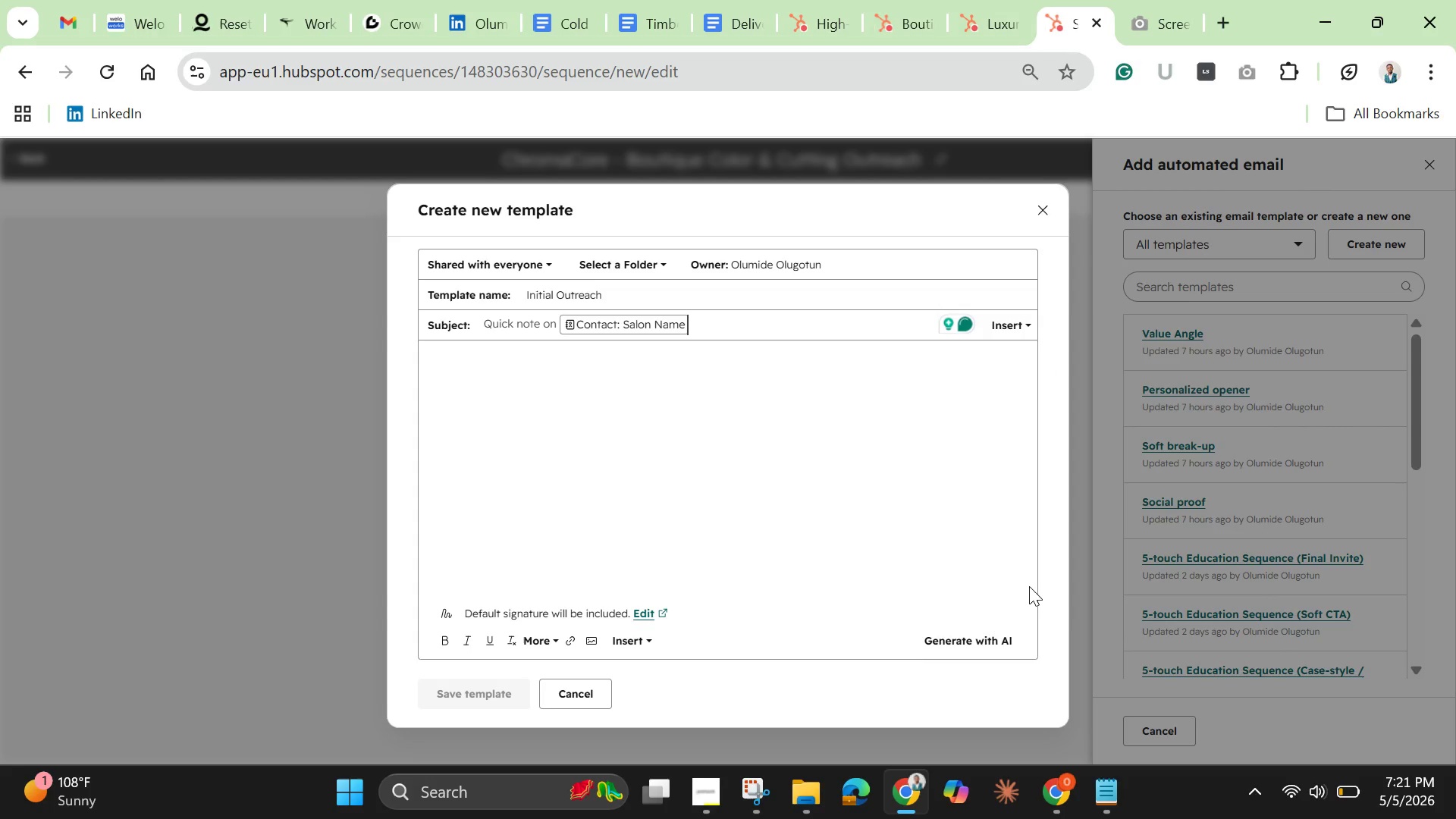 
left_click([776, 486])
 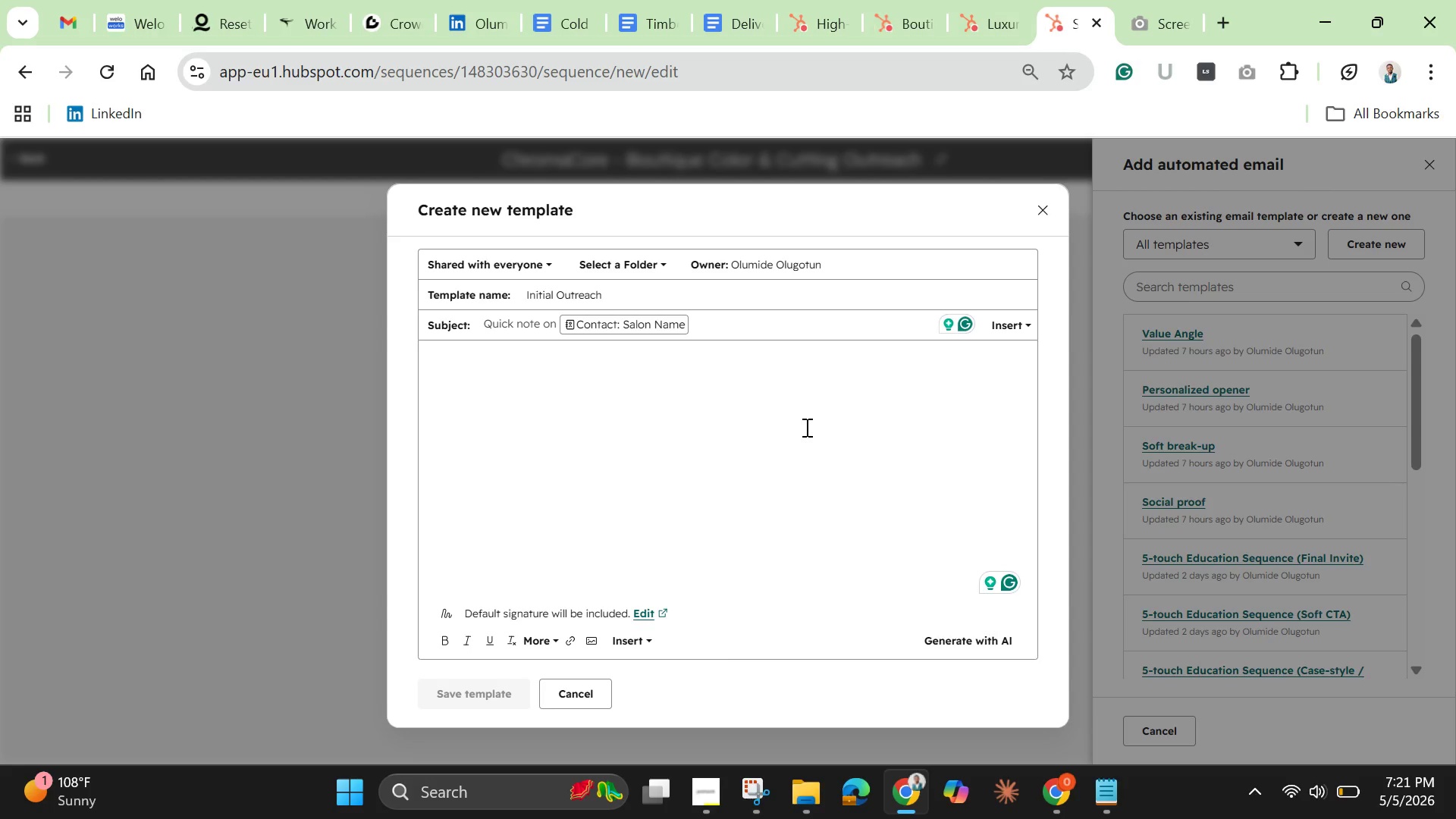 
wait(17.22)
 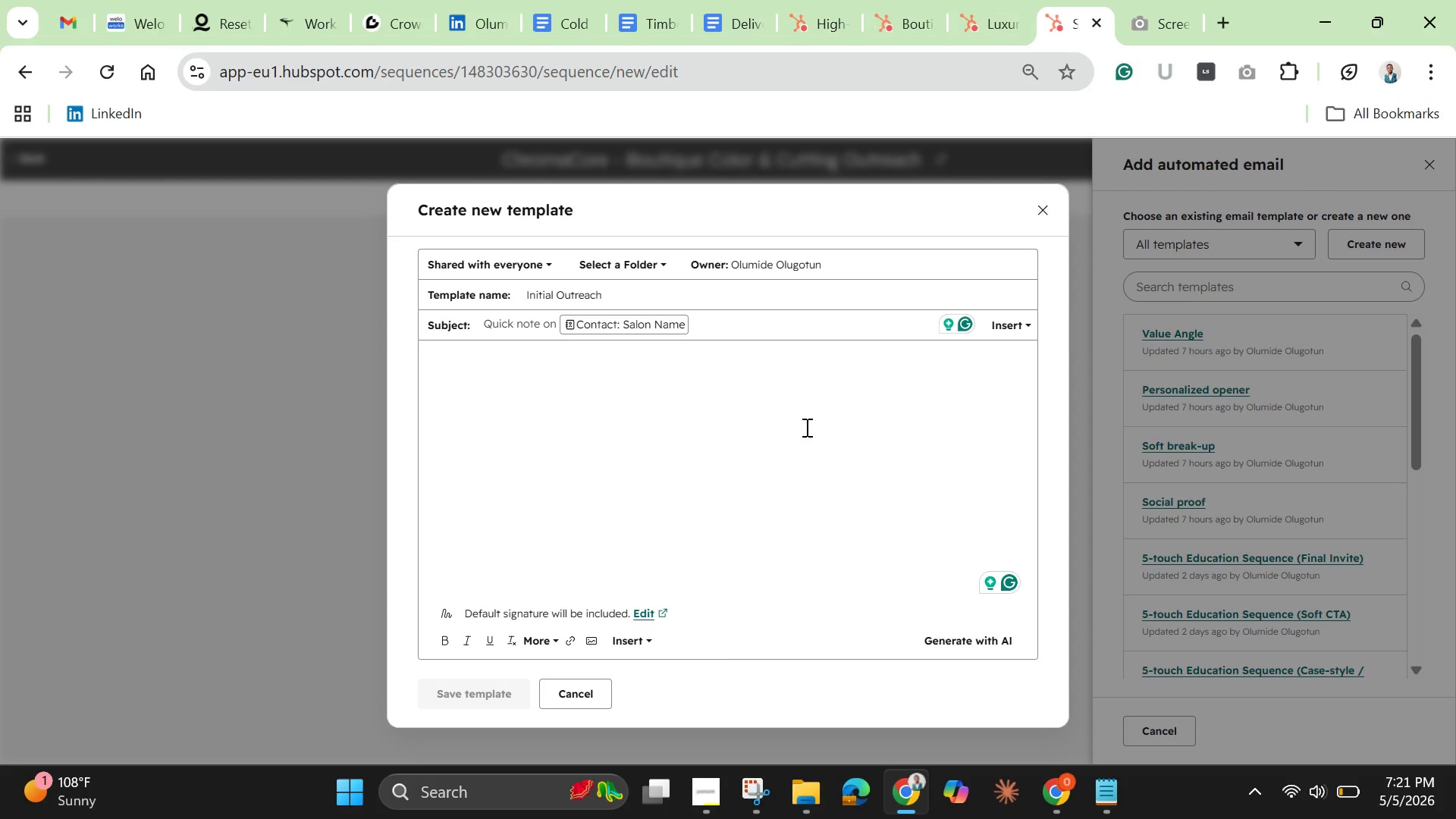 
type(Hi )
 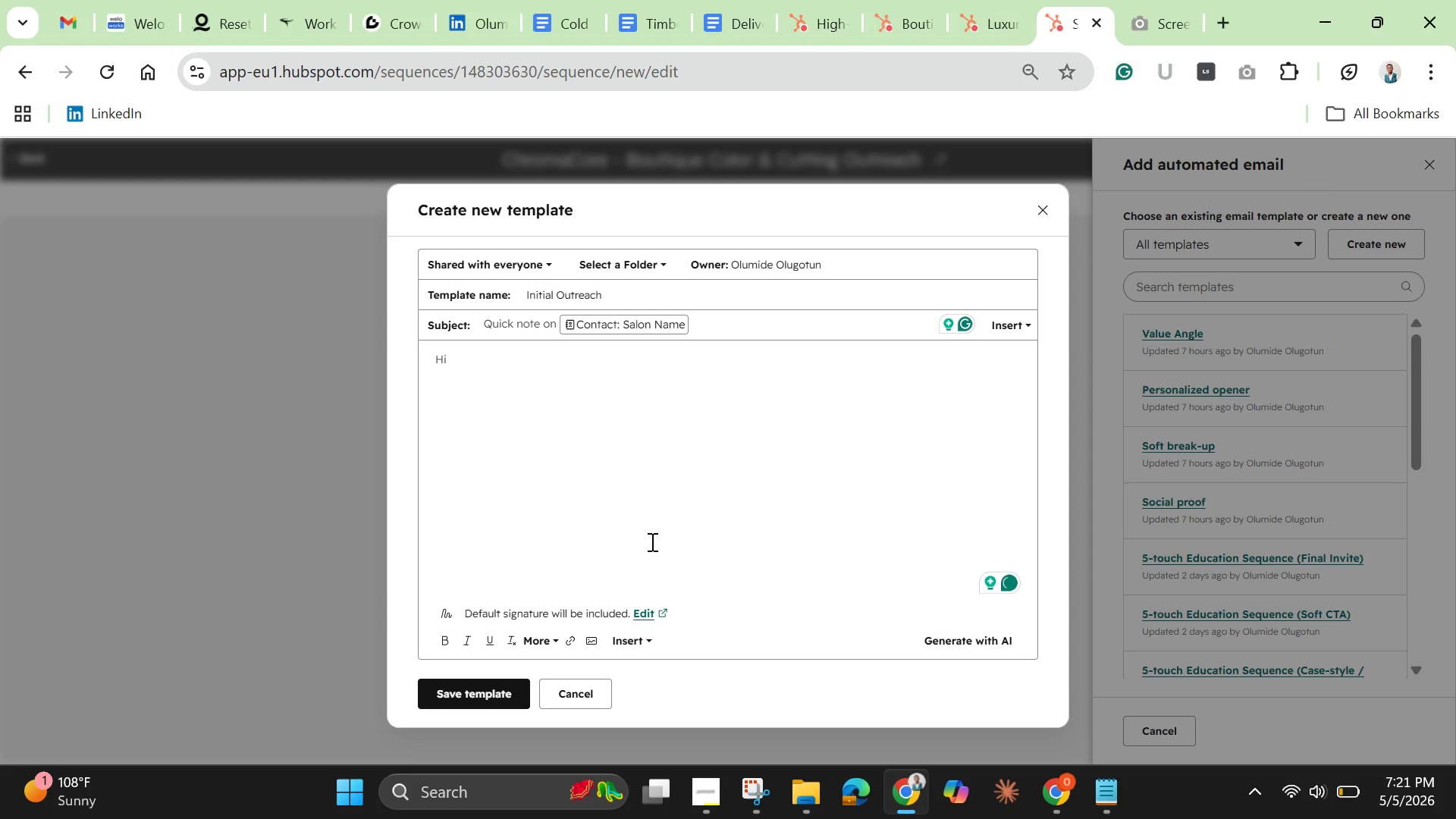 
mouse_move([644, 625])
 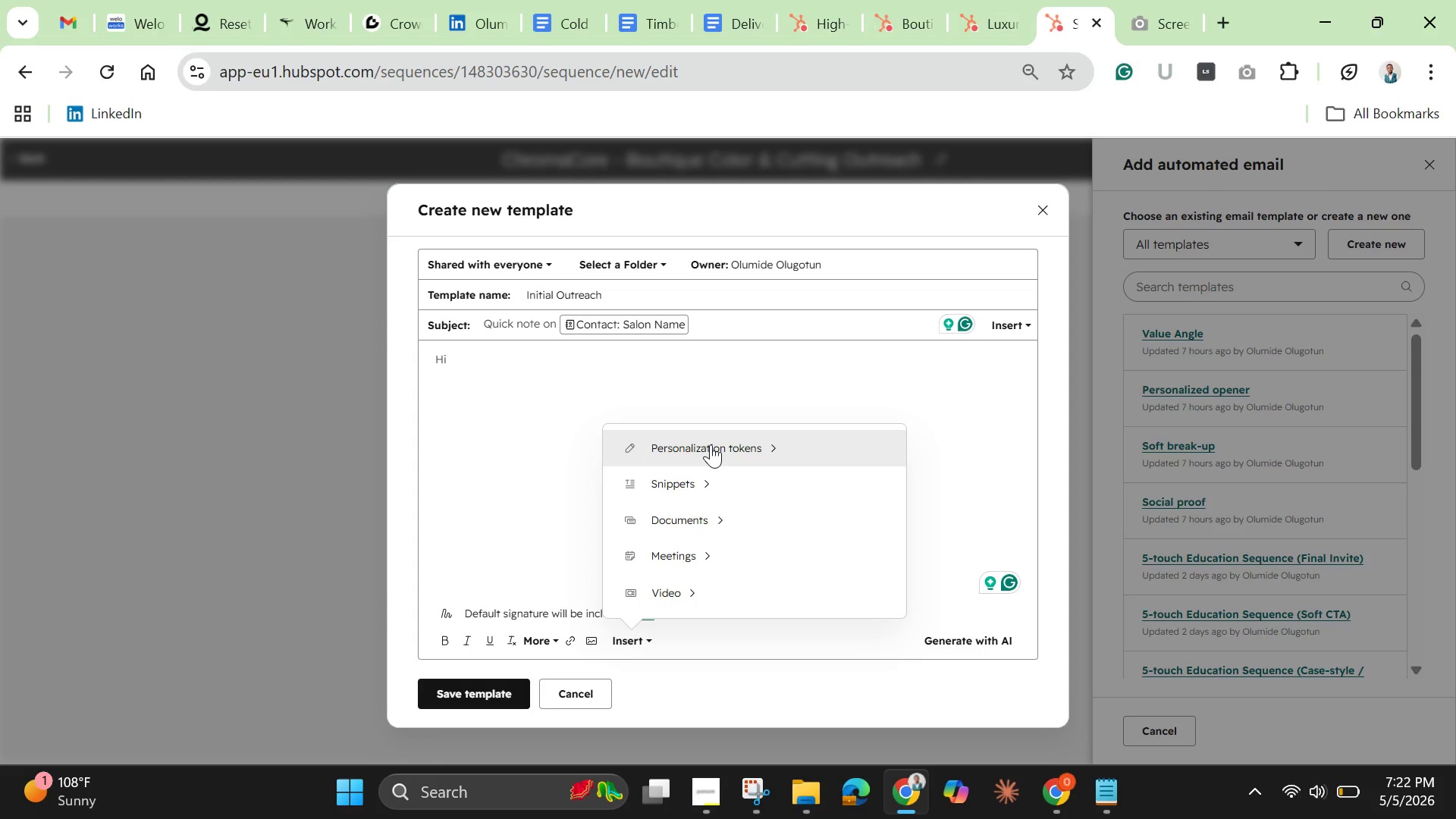 
wait(13.99)
 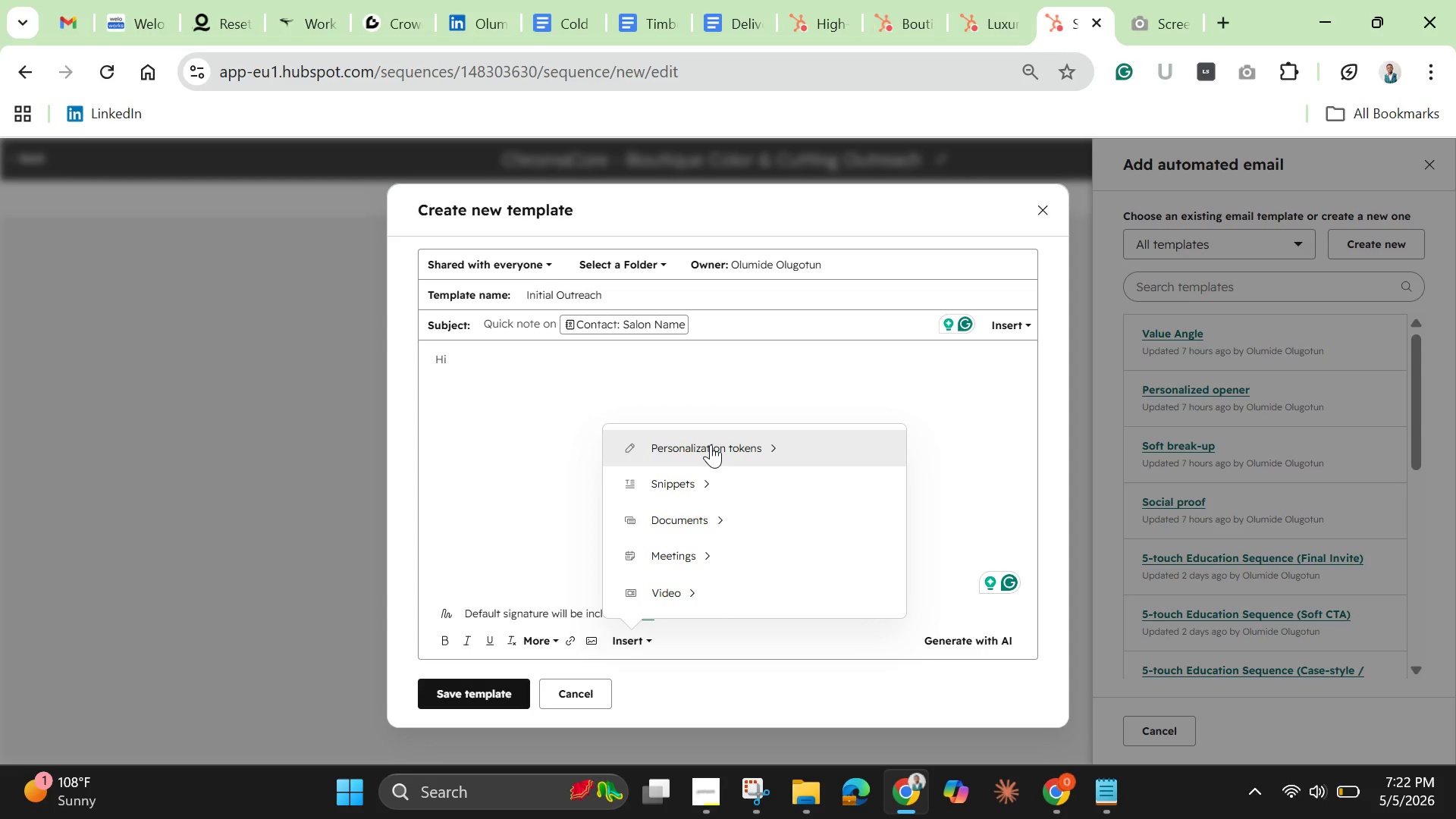 
left_click([711, 444])
 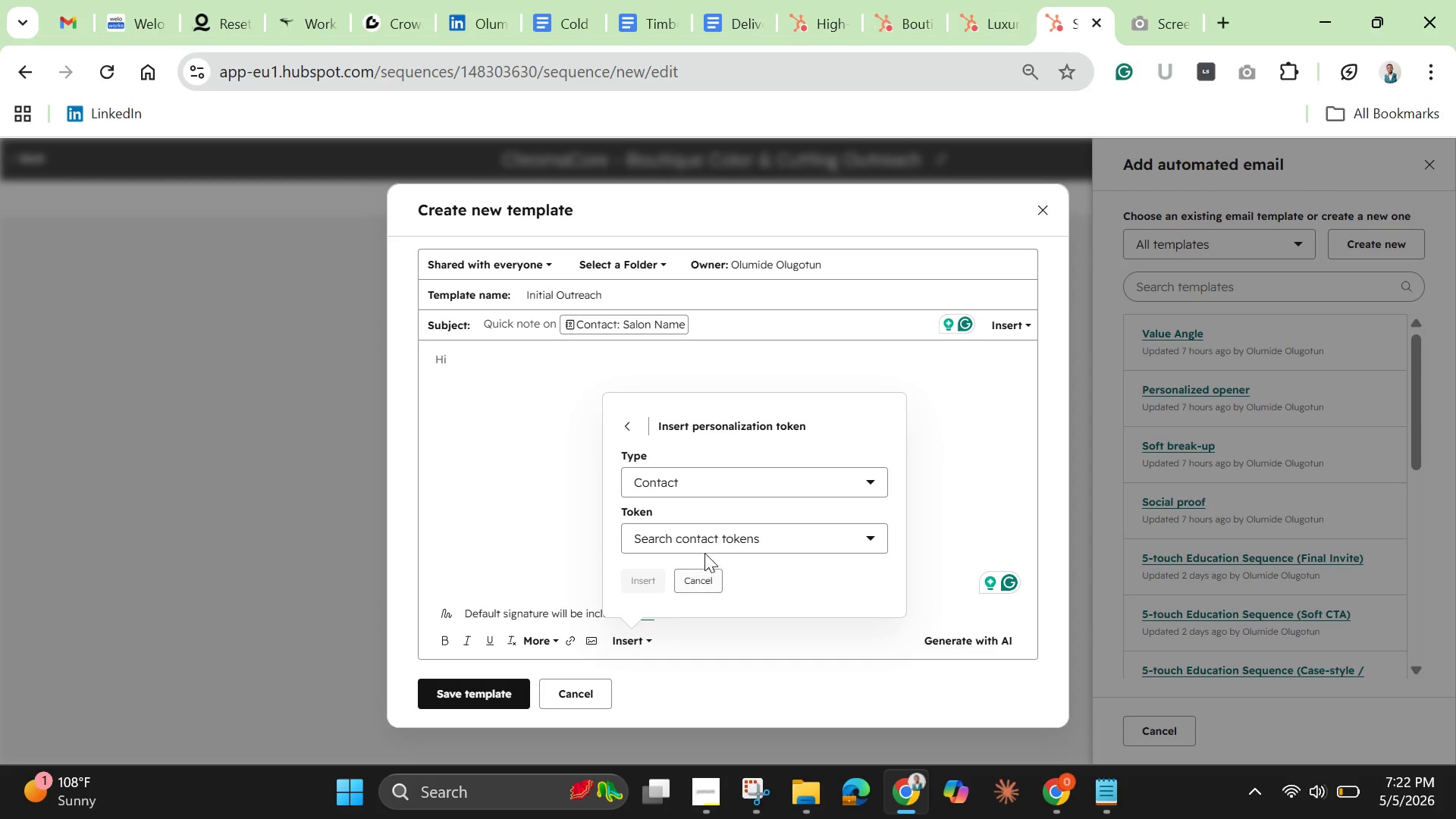 
left_click([708, 537])
 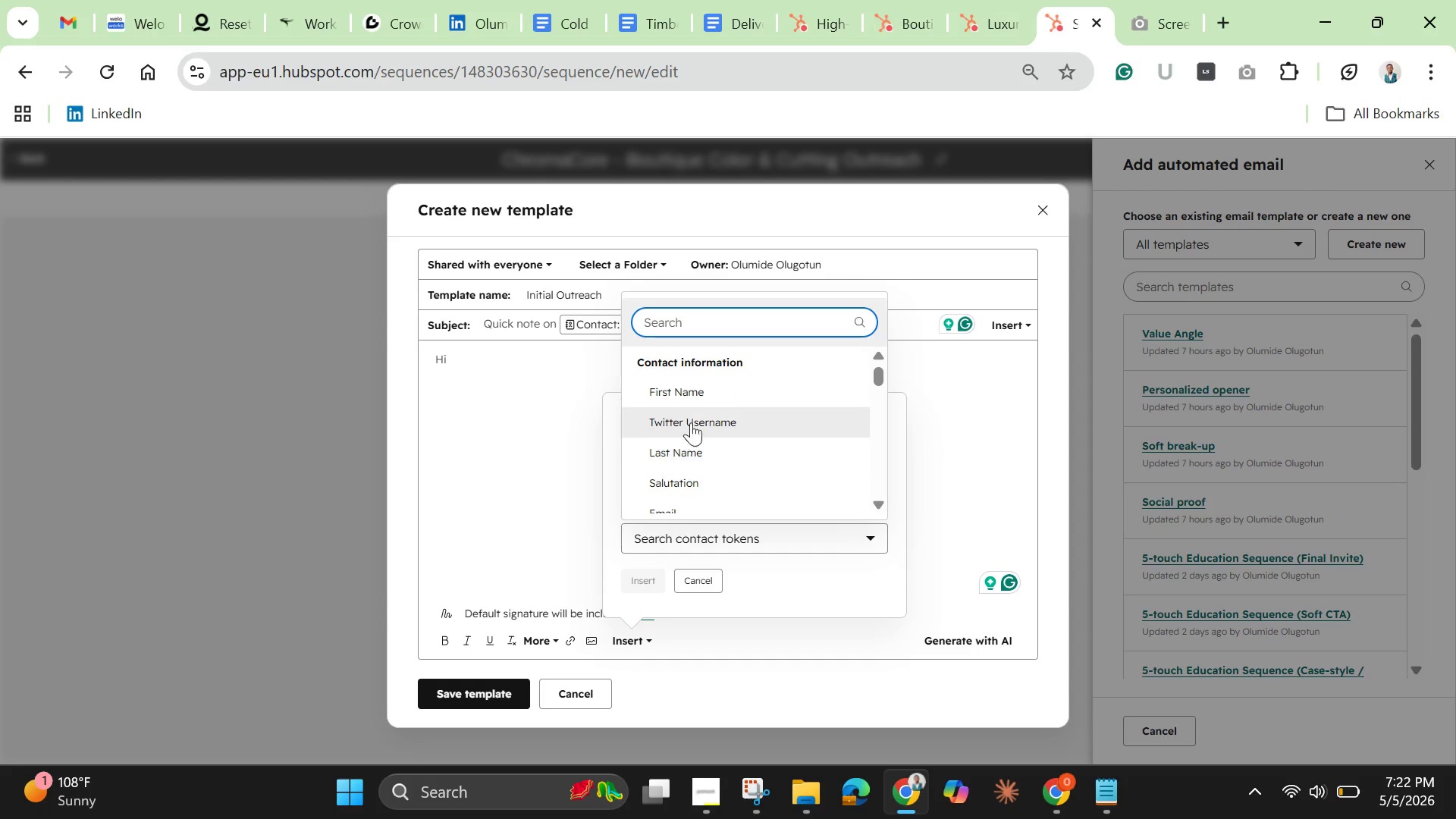 
left_click([690, 397])
 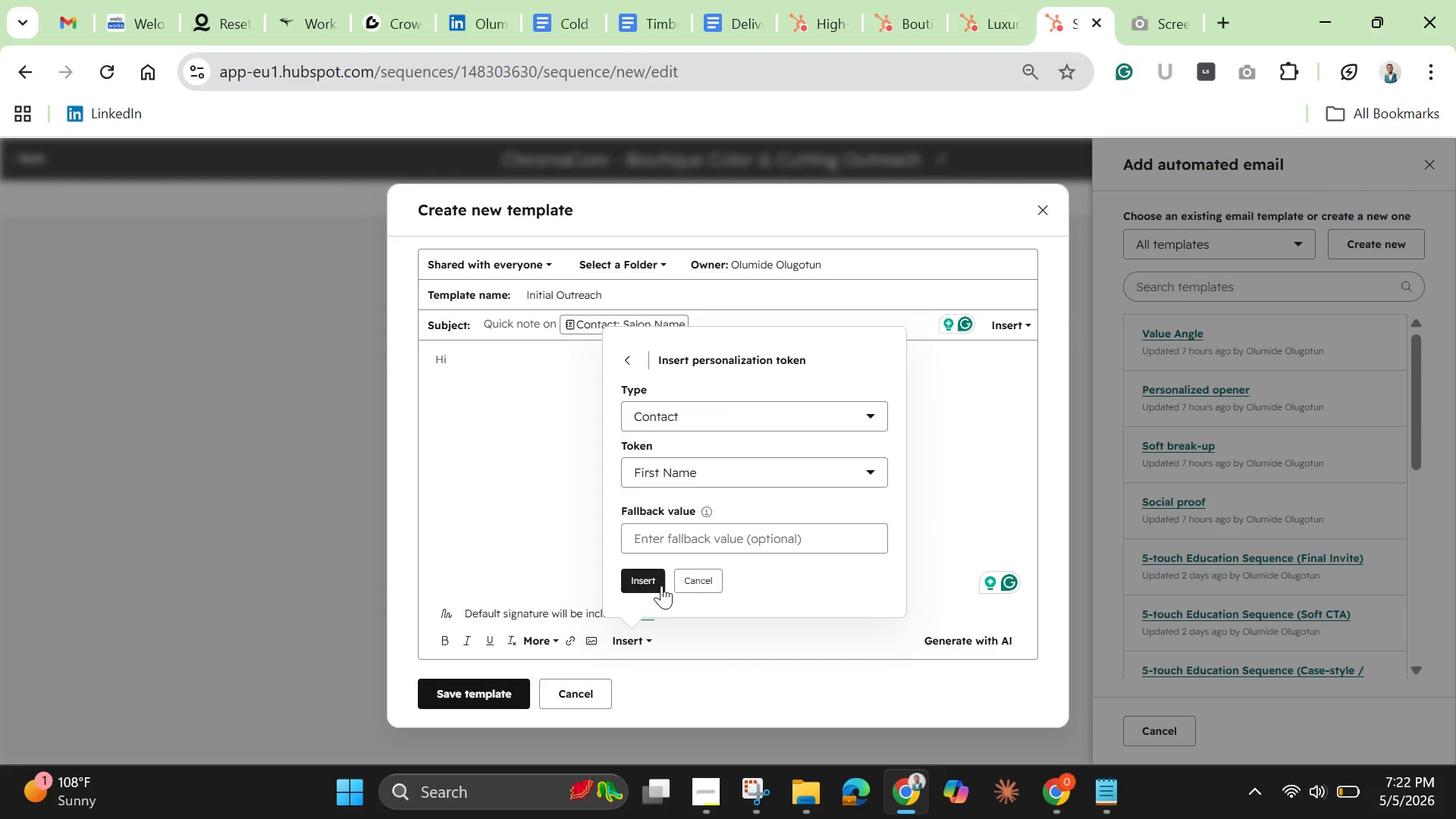 
left_click([650, 582])
 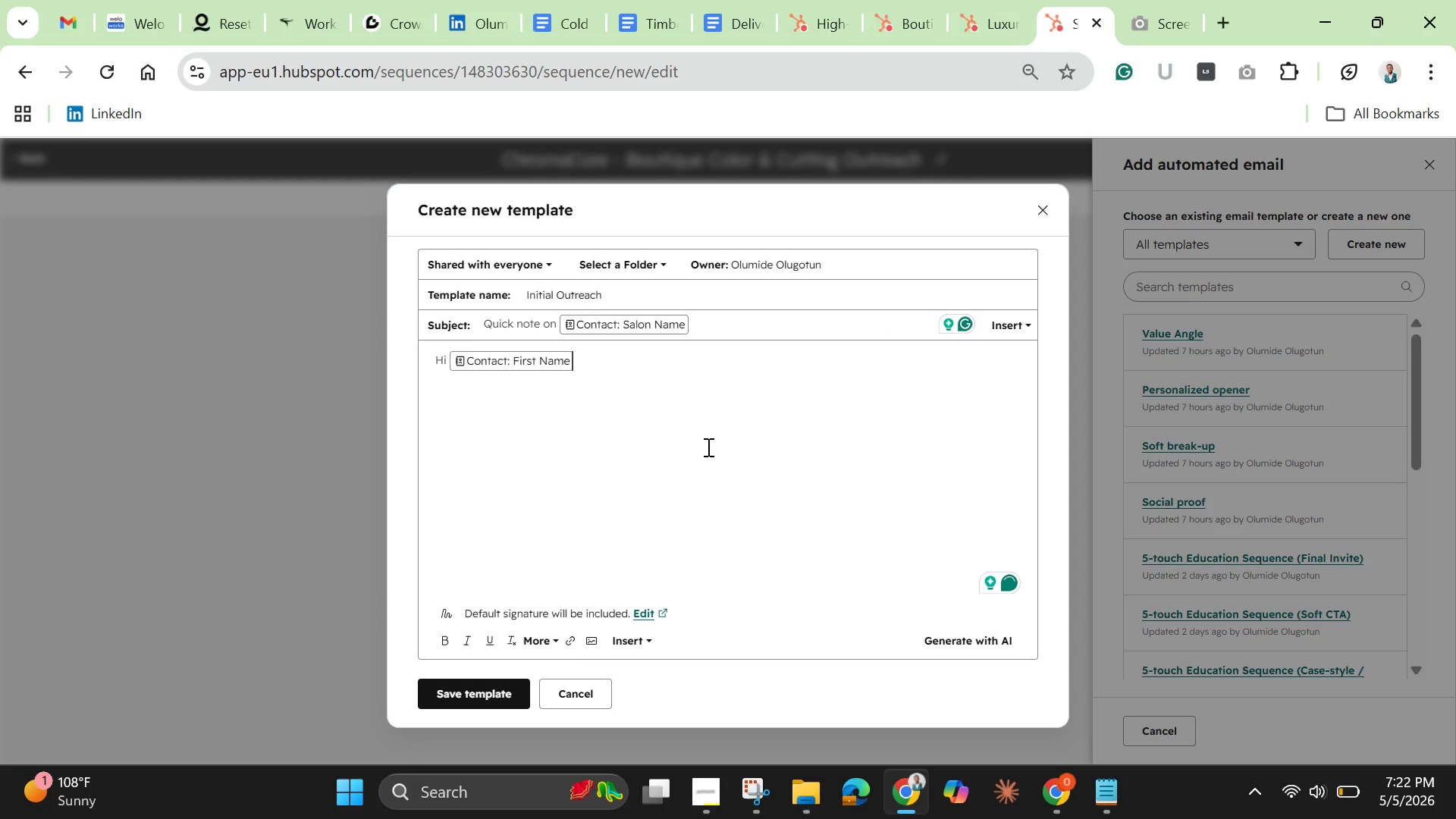 
key(Comma)
 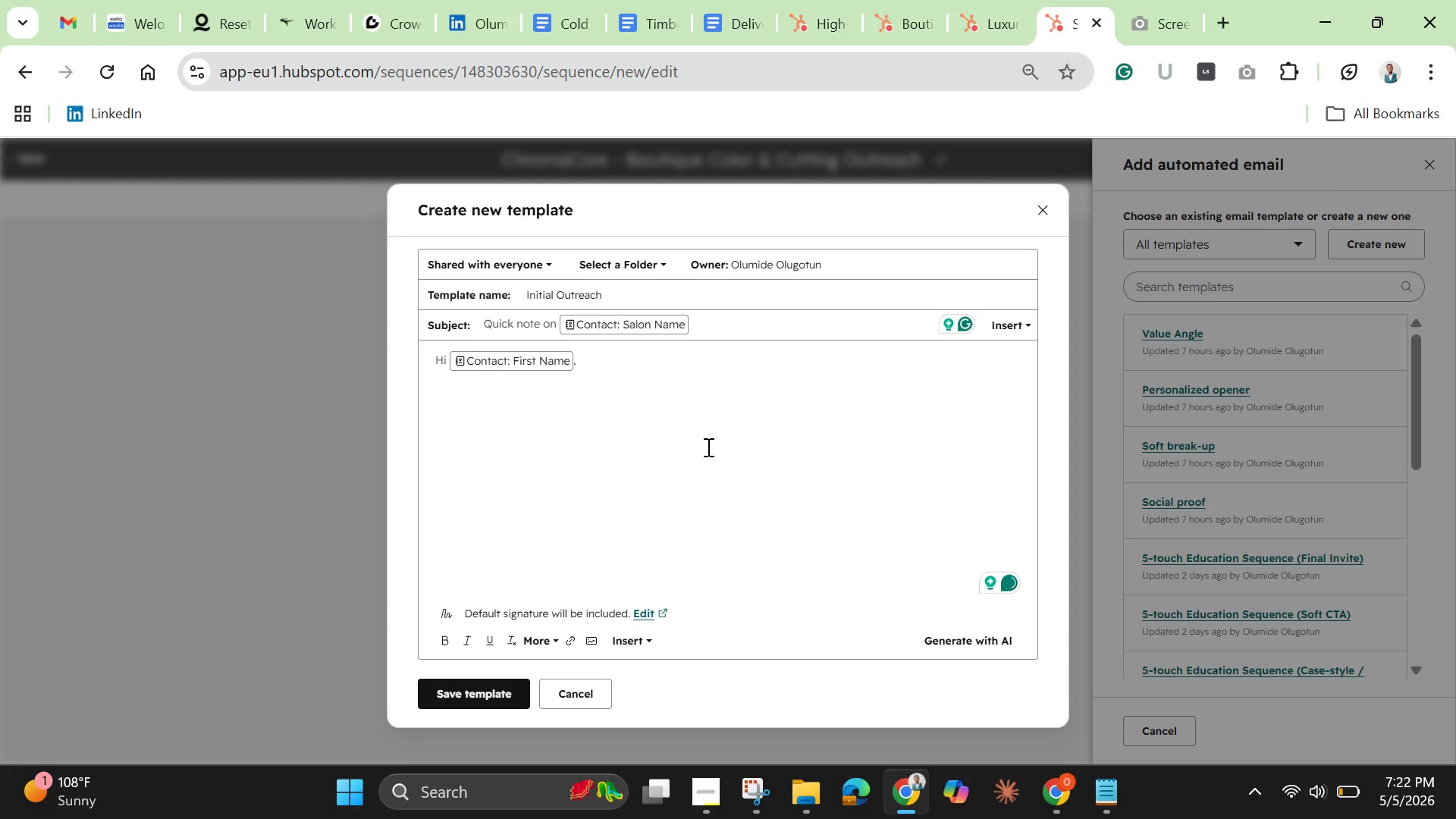 
key(Space)
 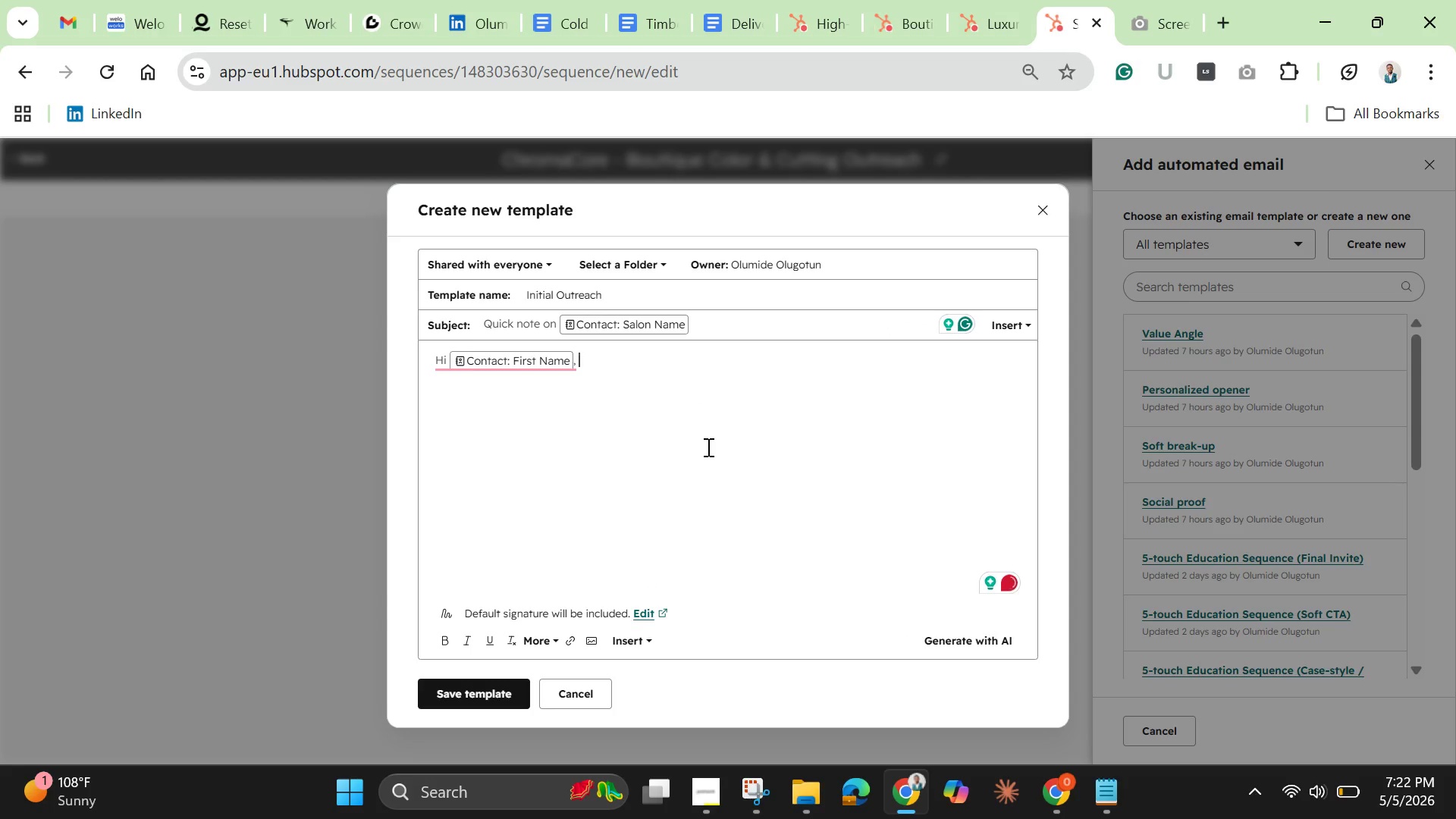 
key(Enter)
 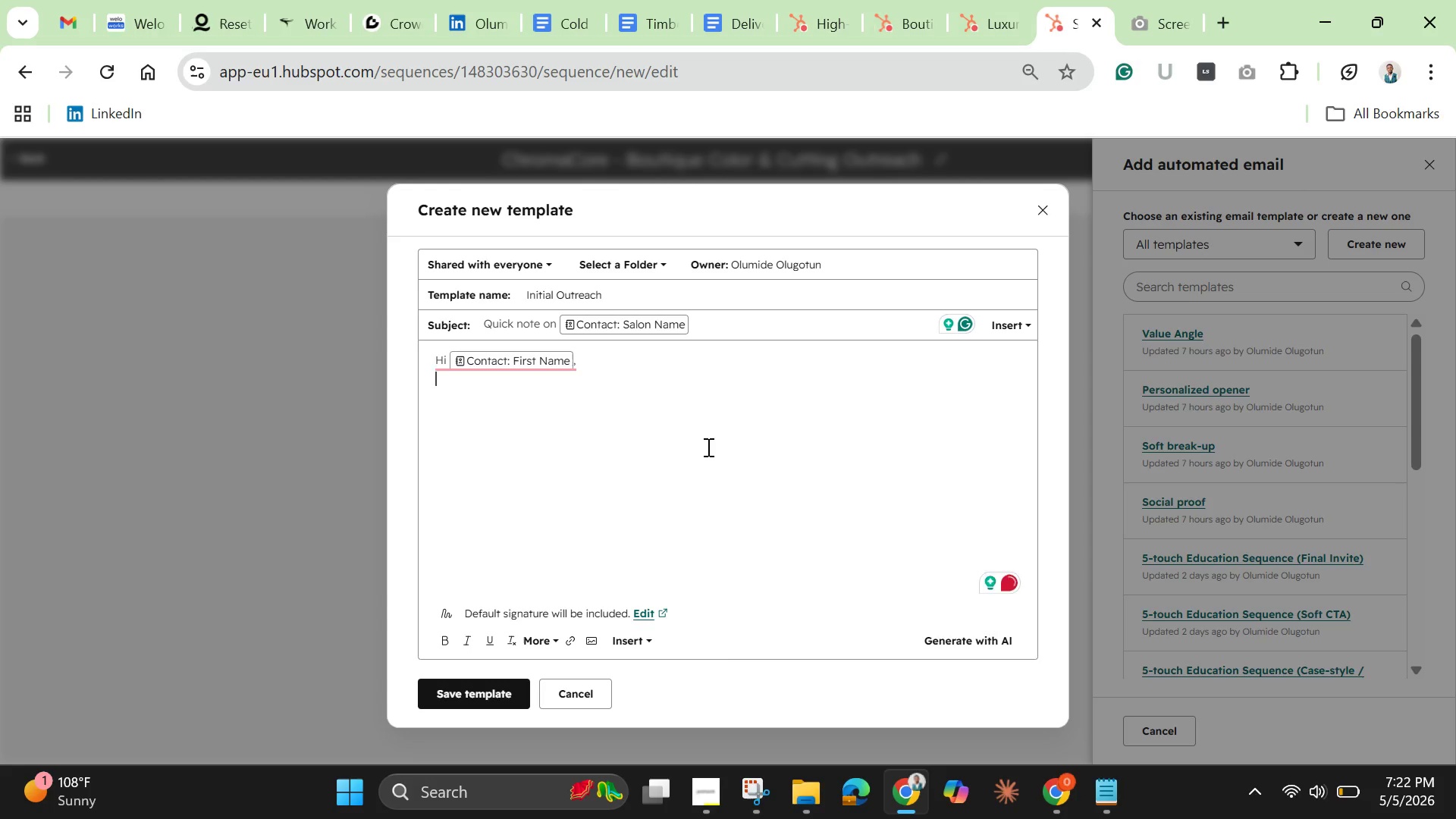 
key(Enter)
 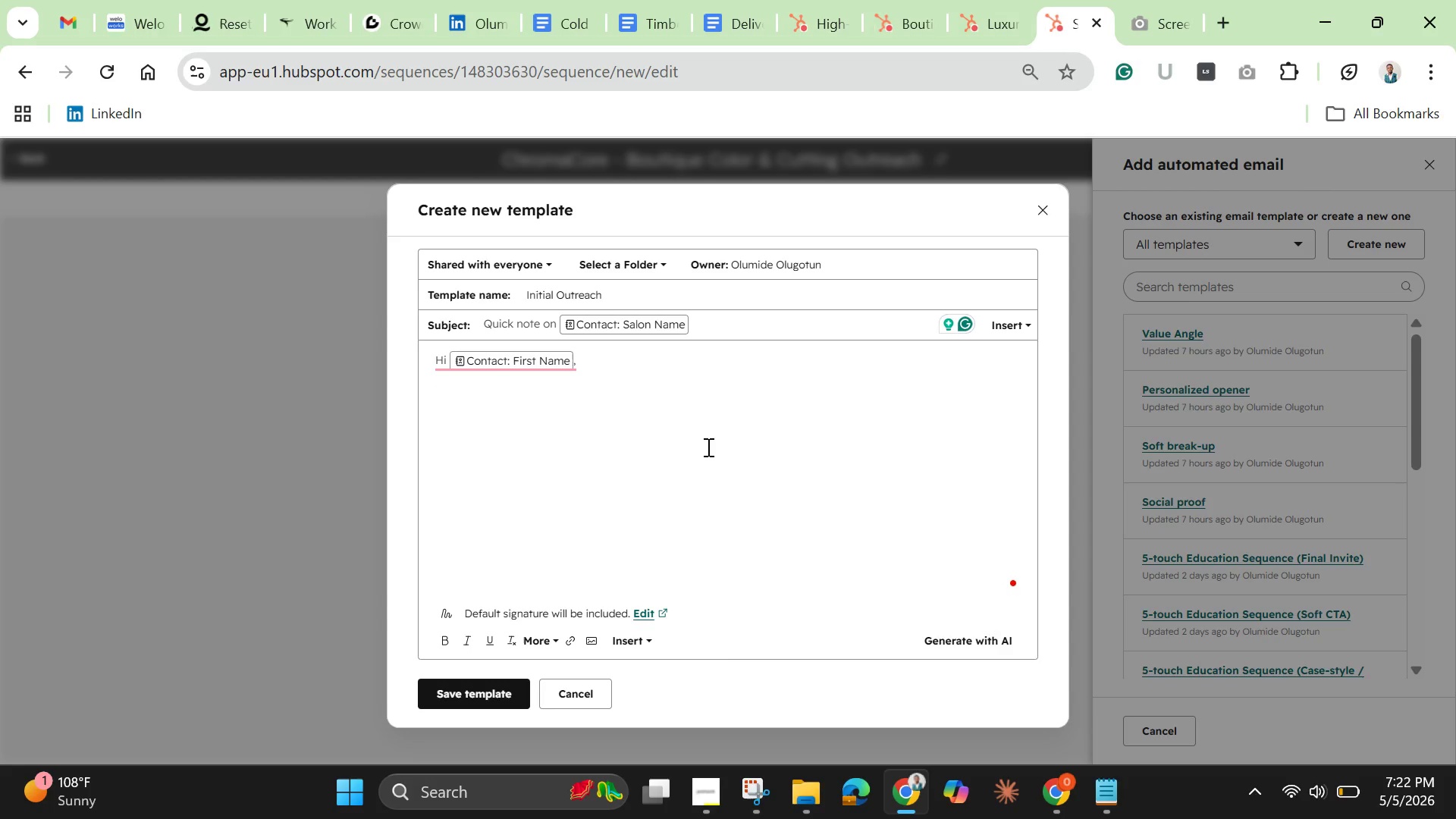 
hold_key(key=ControlLeft, duration=1.5)
 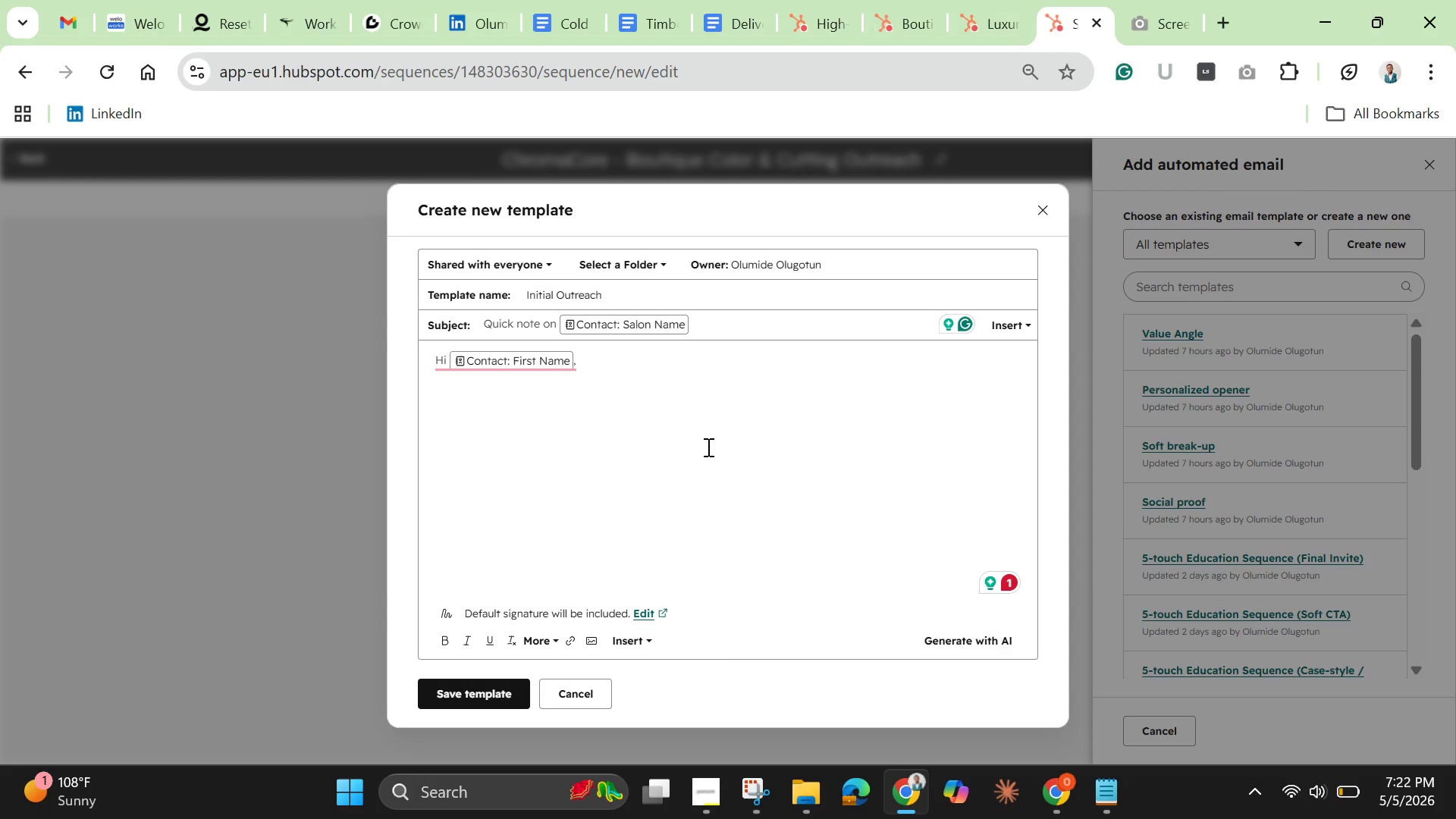 
hold_key(key=ControlLeft, duration=1.5)
 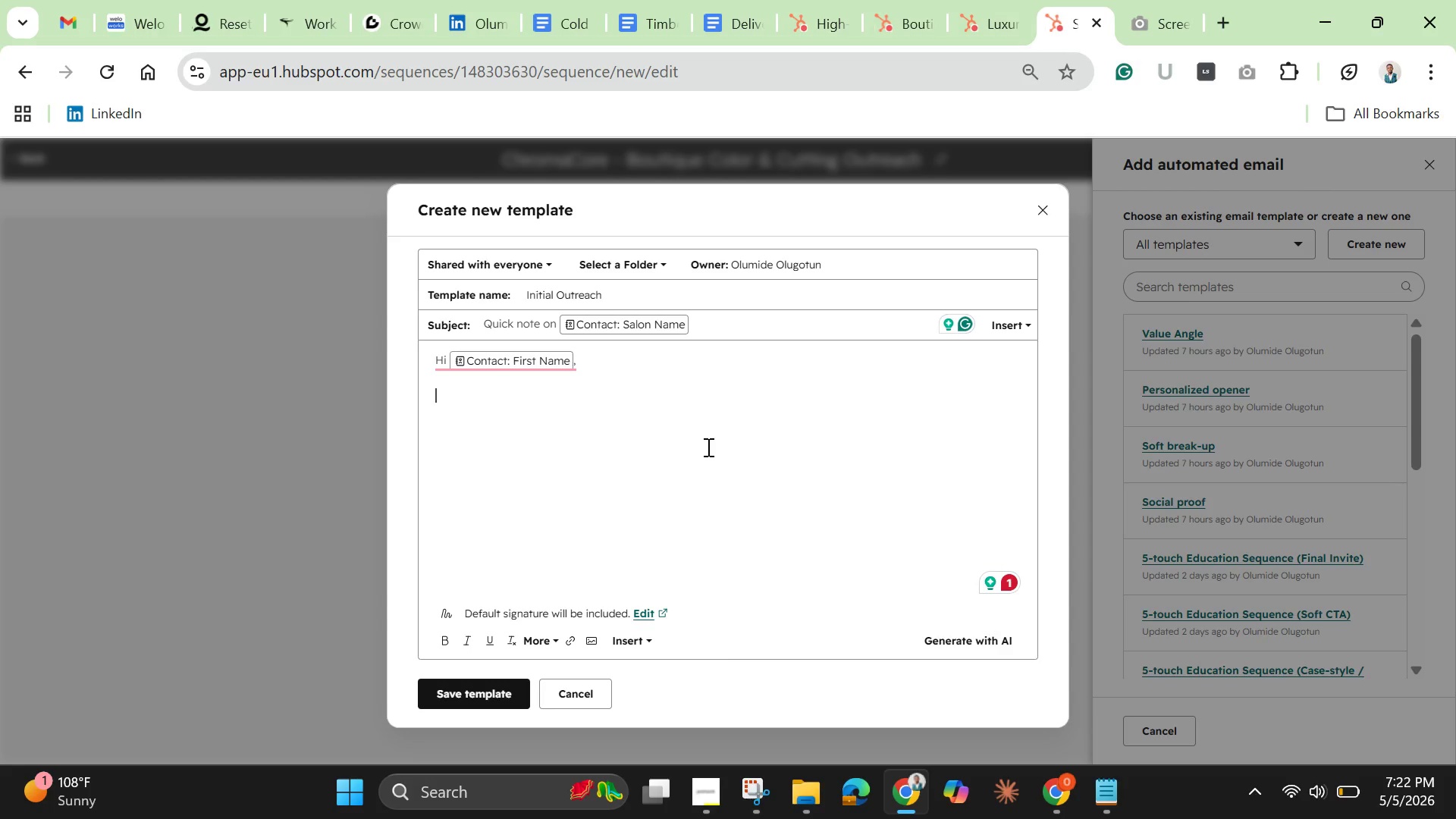 
key(Control+I)
 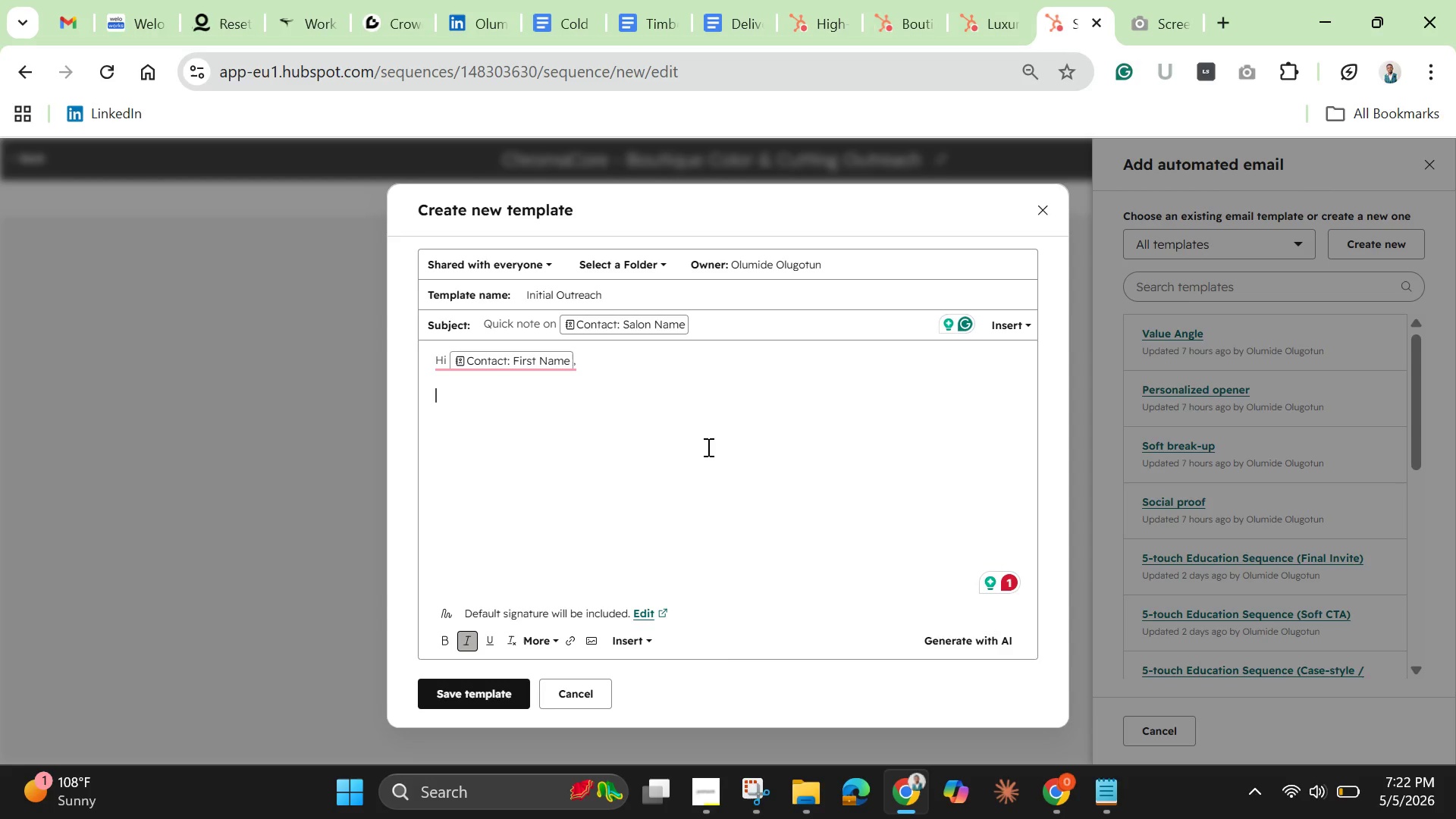 
key(Space)
 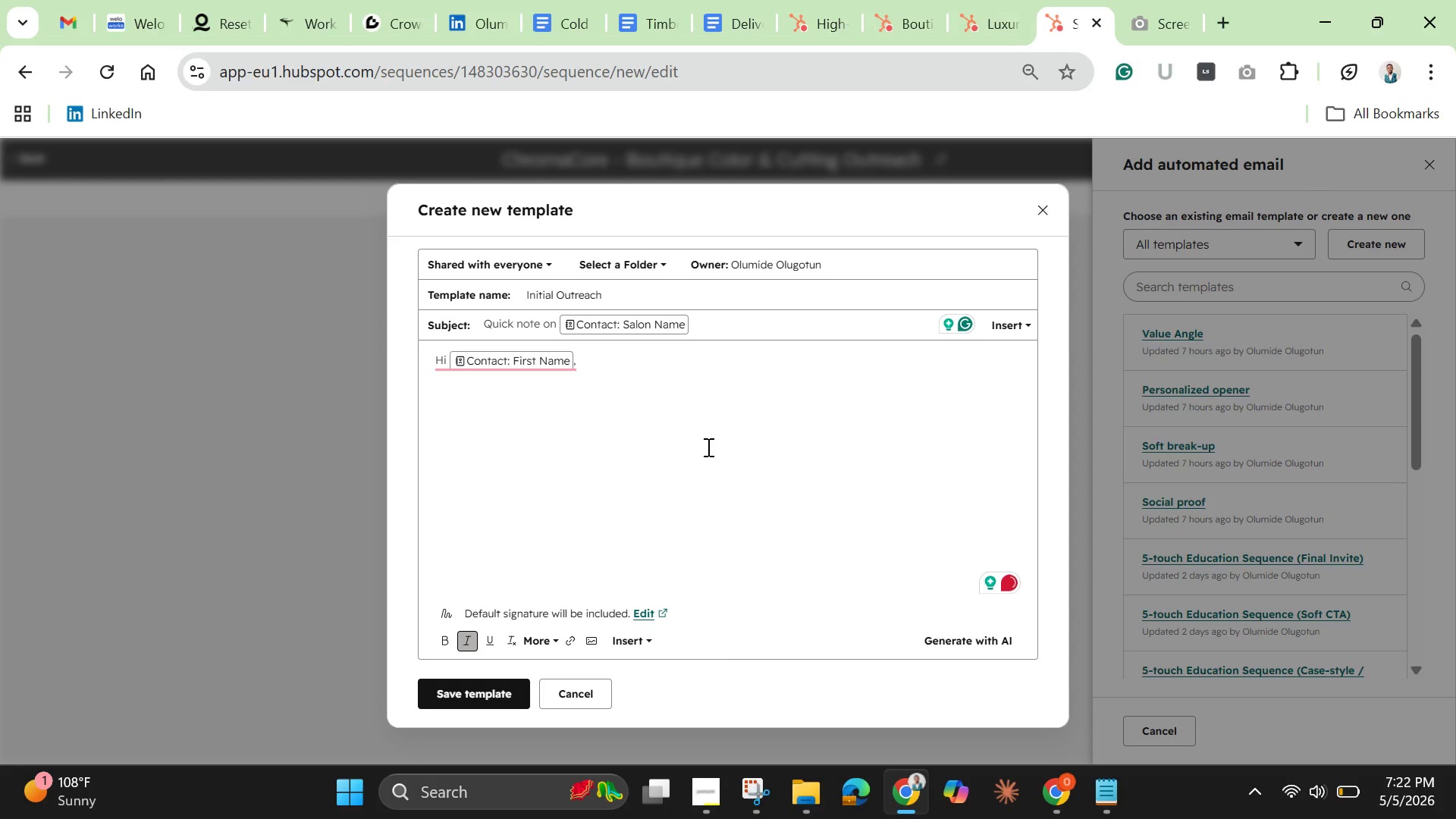 
key(Backspace)
 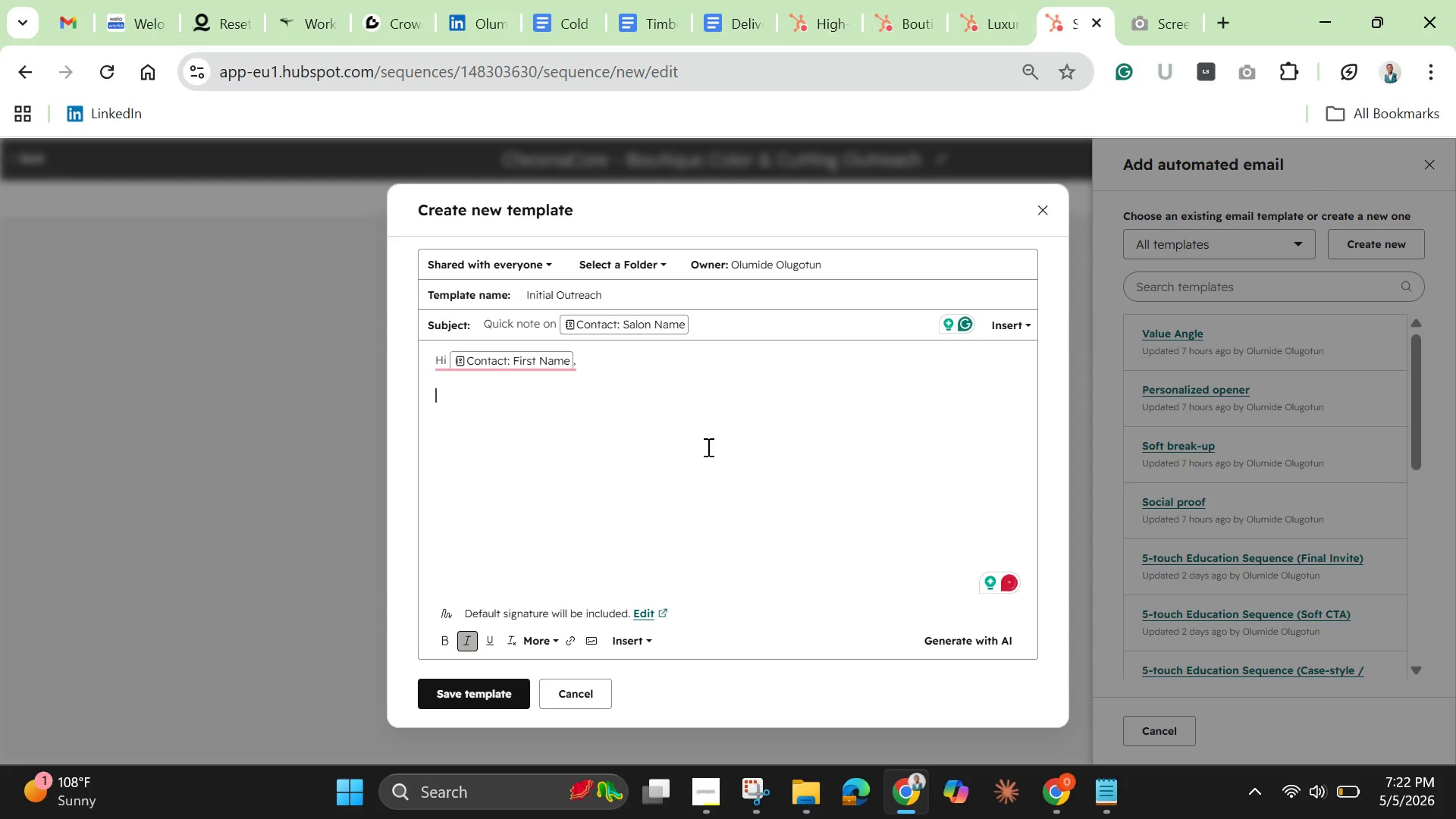 
key(Shift+I)
 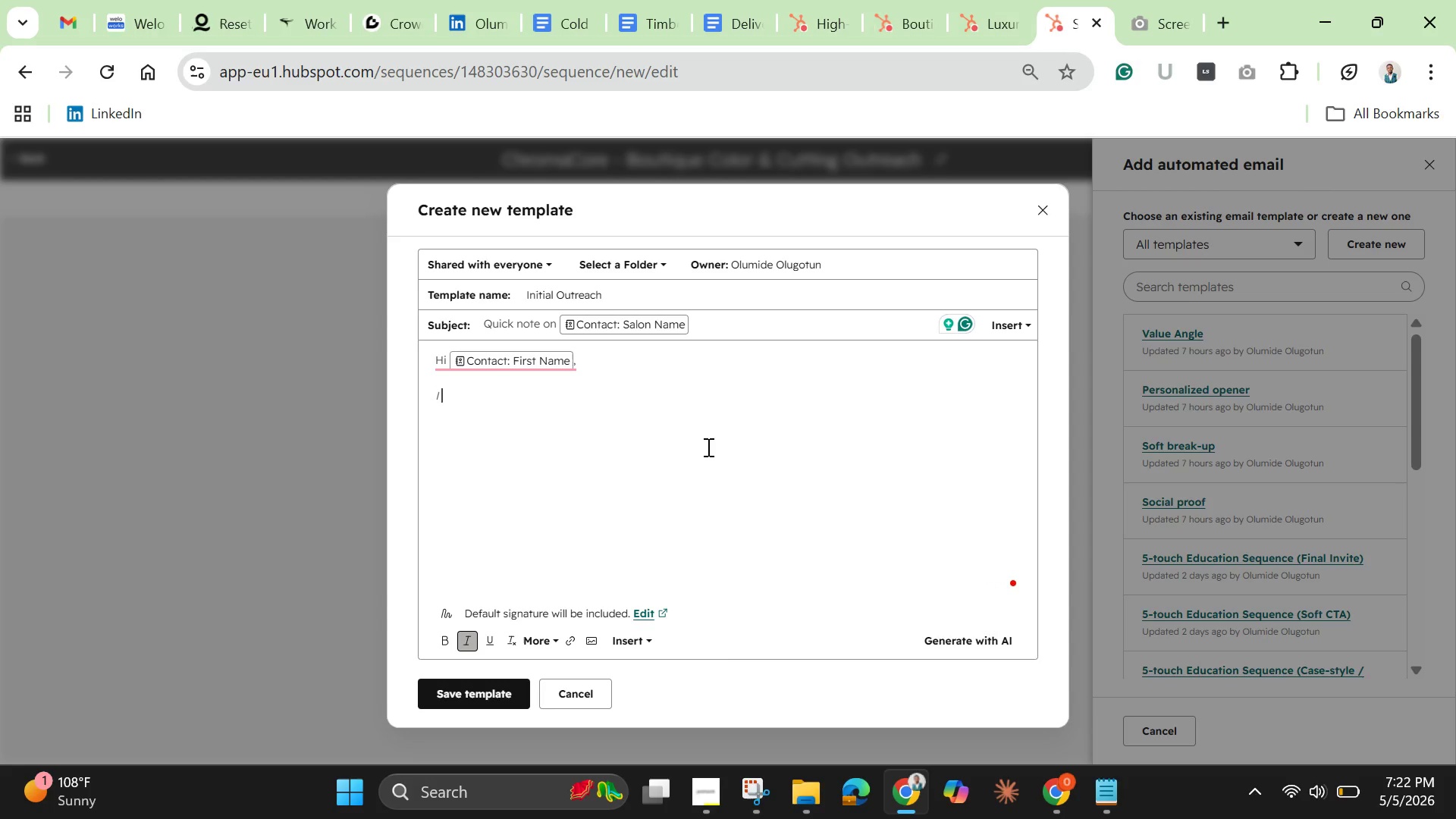 
key(Space)
 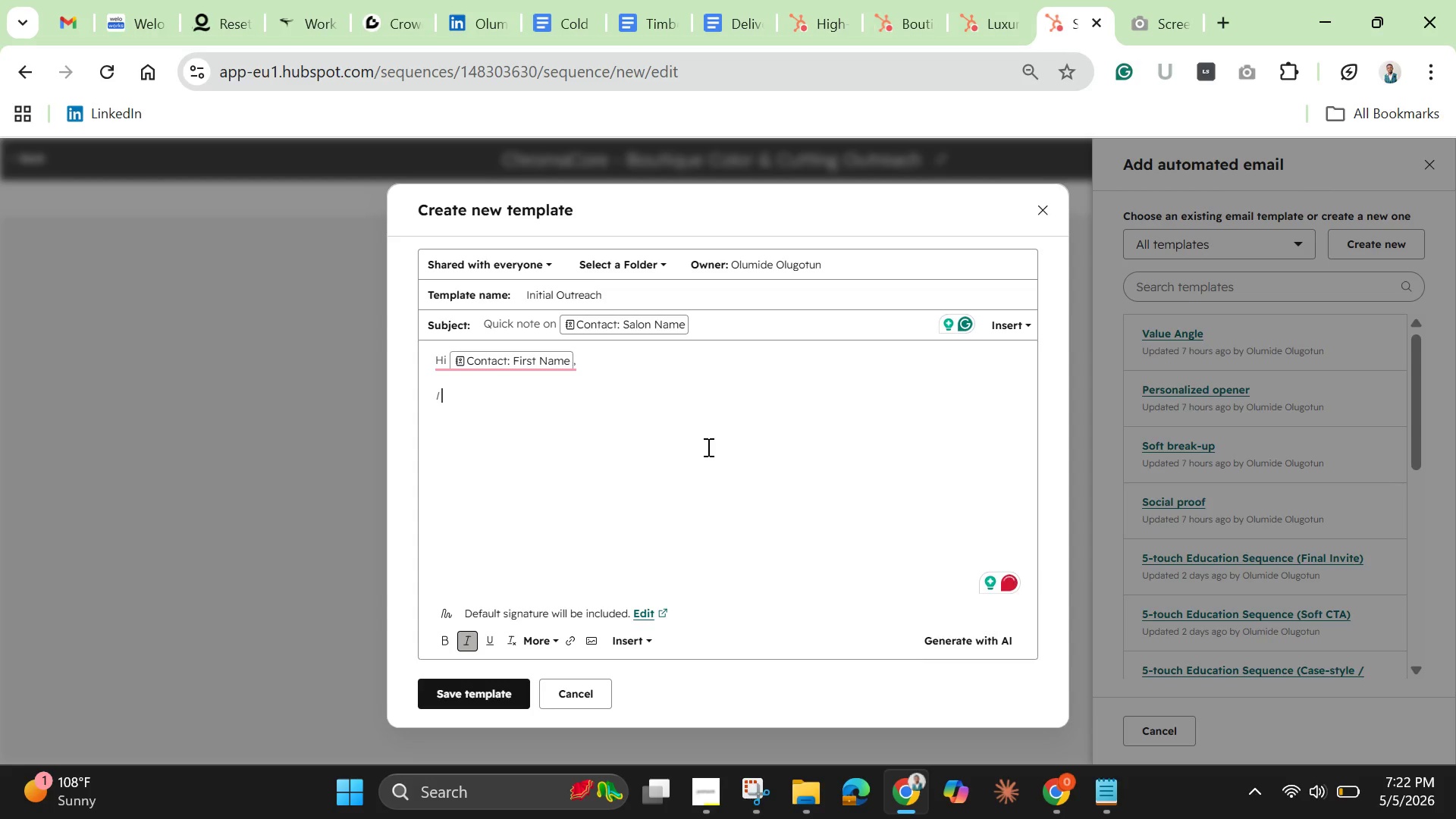 
key(Backspace)
 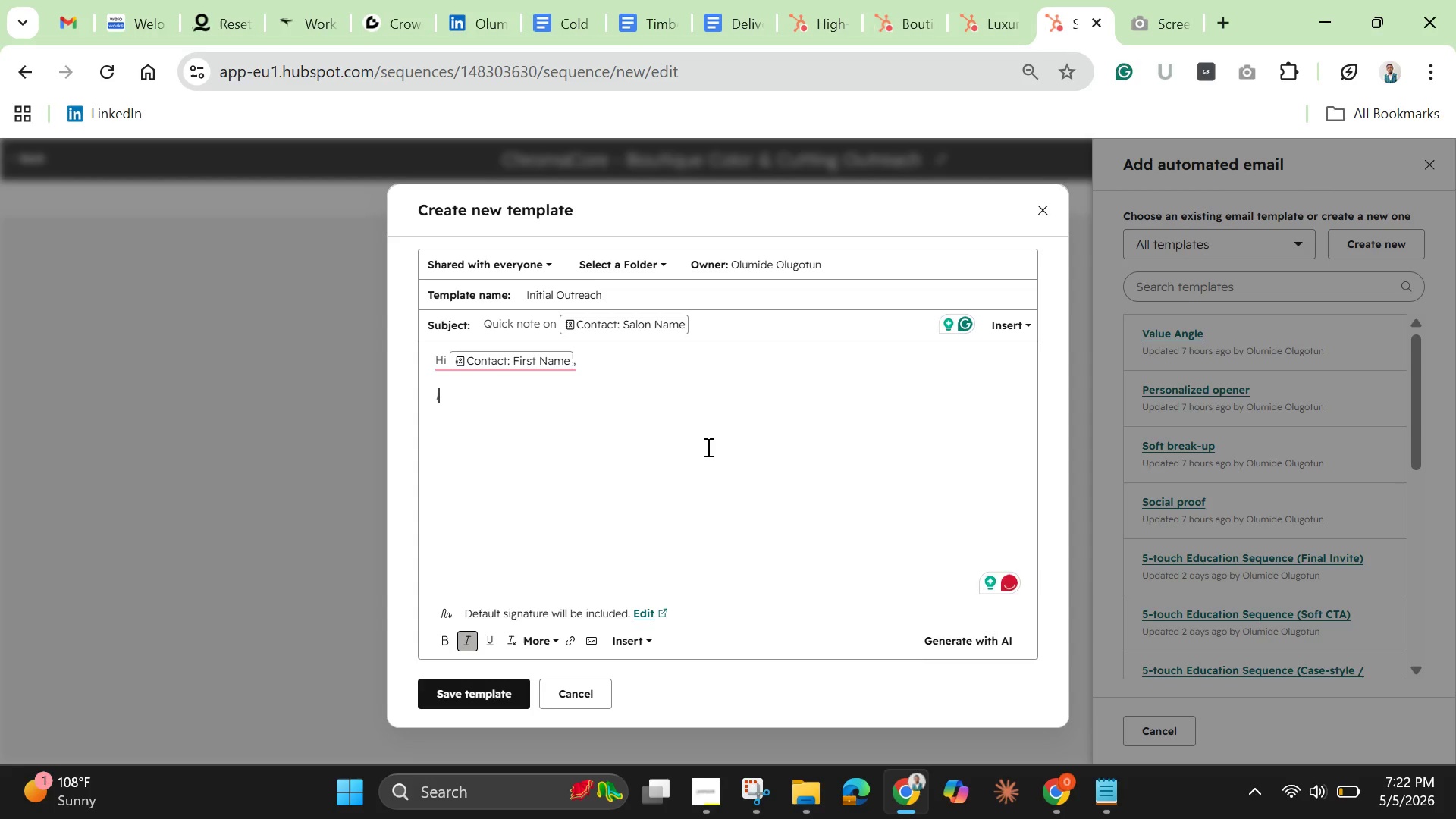 
key(Backspace)
 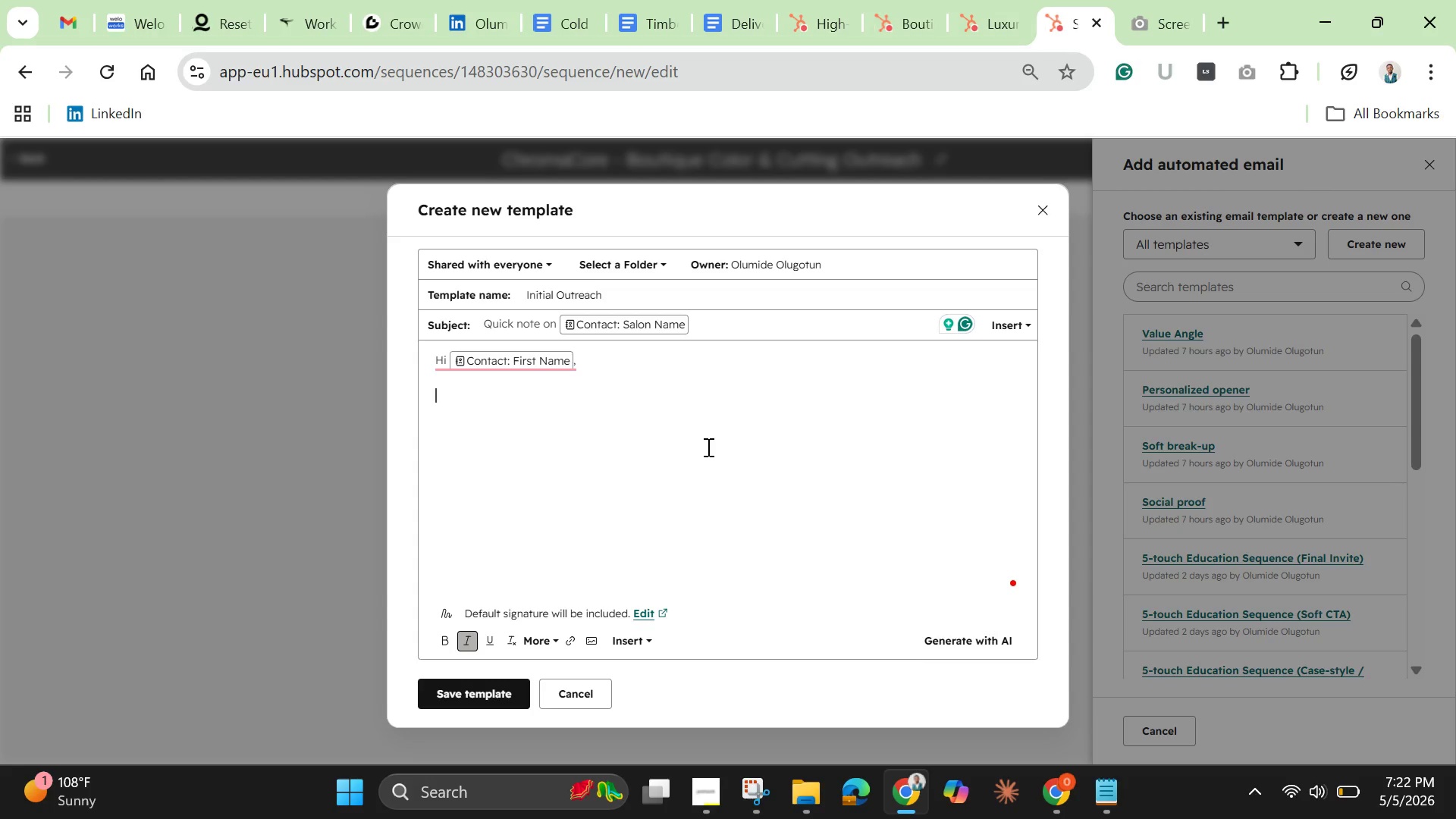 
key(Backspace)
 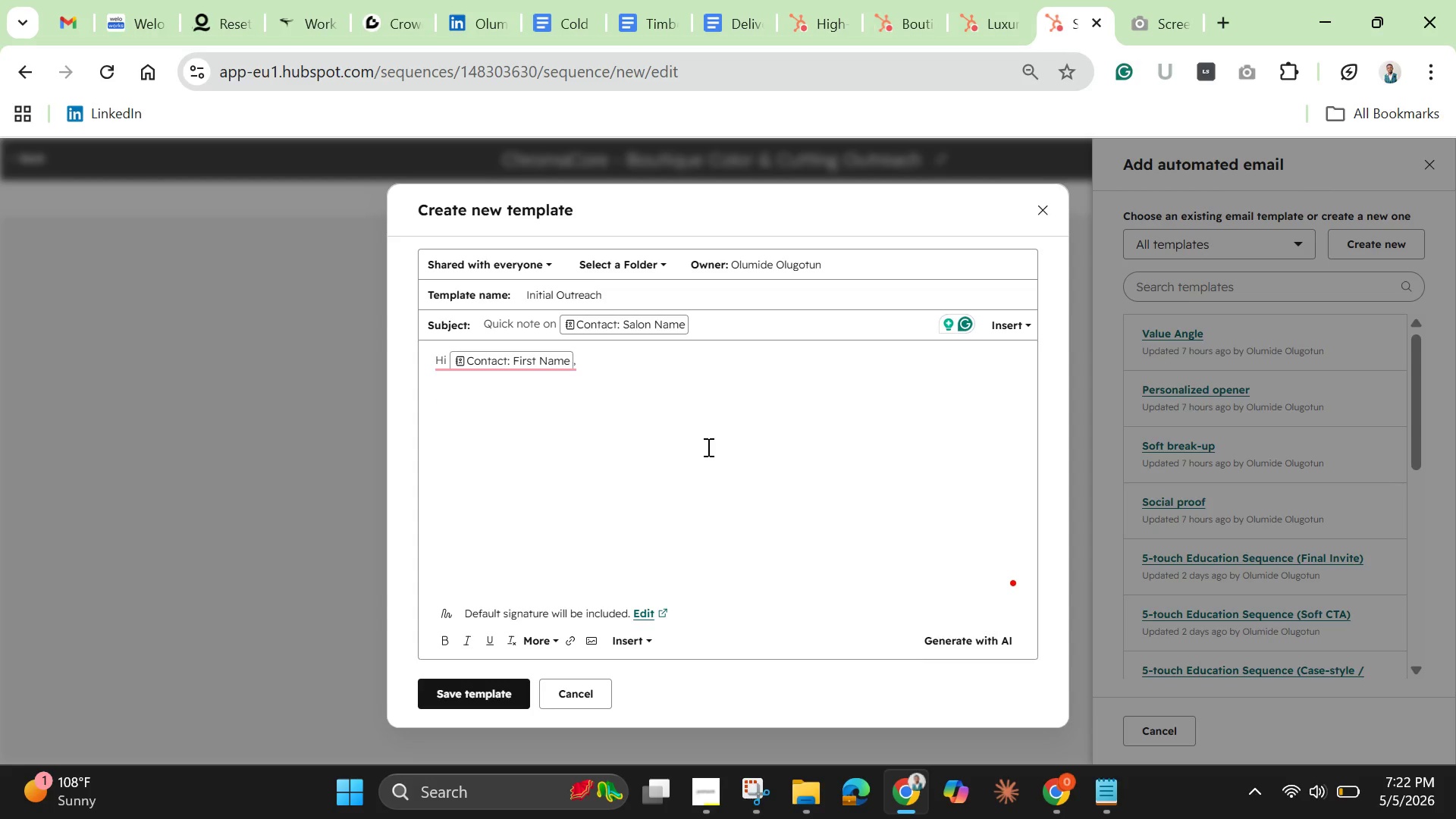 
key(Enter)
 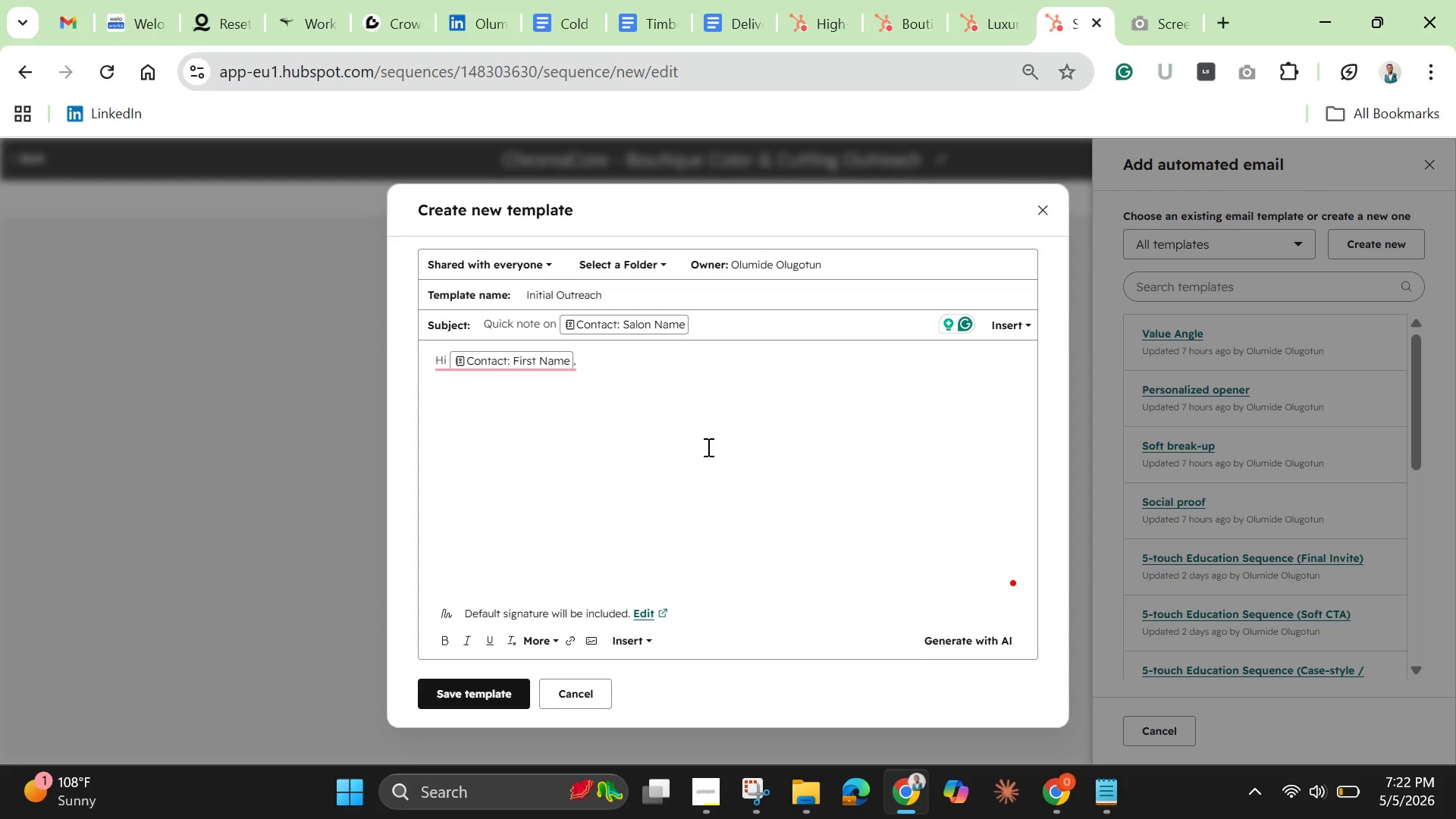 
hold_key(key=ShiftLeft, duration=0.97)
 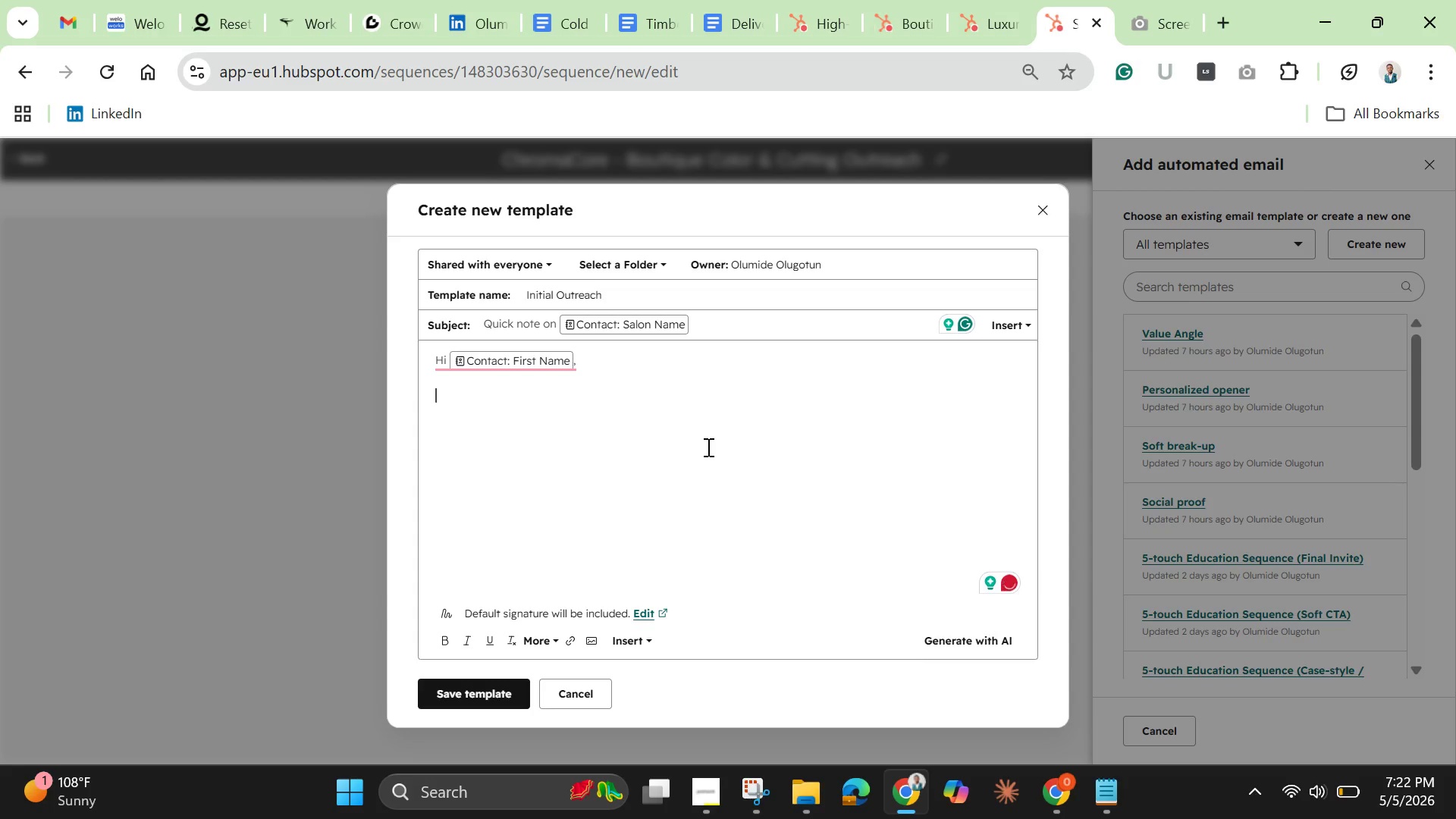 
type(I saw  )
key(Backspace)
 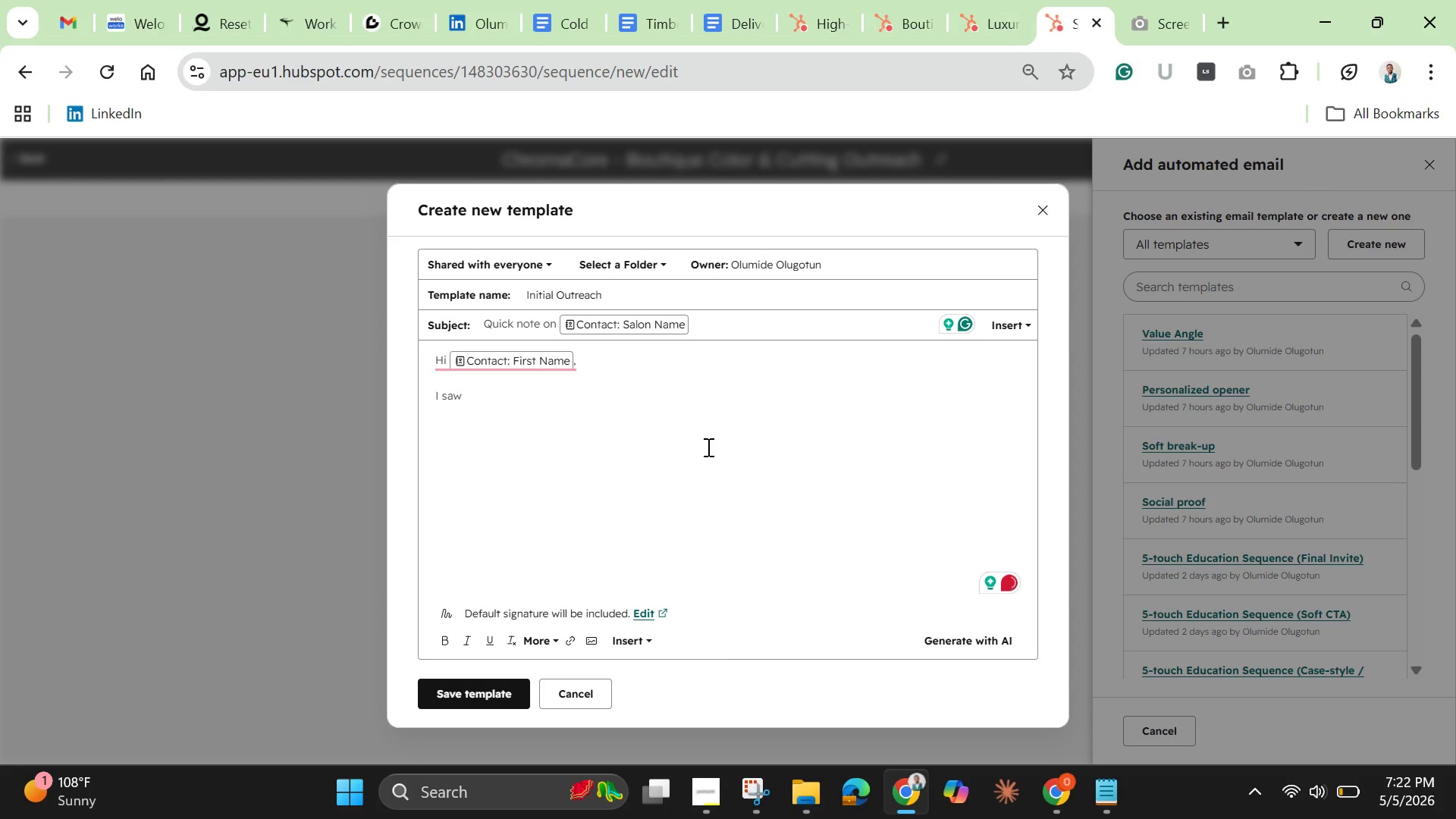 
key(Backspace)
 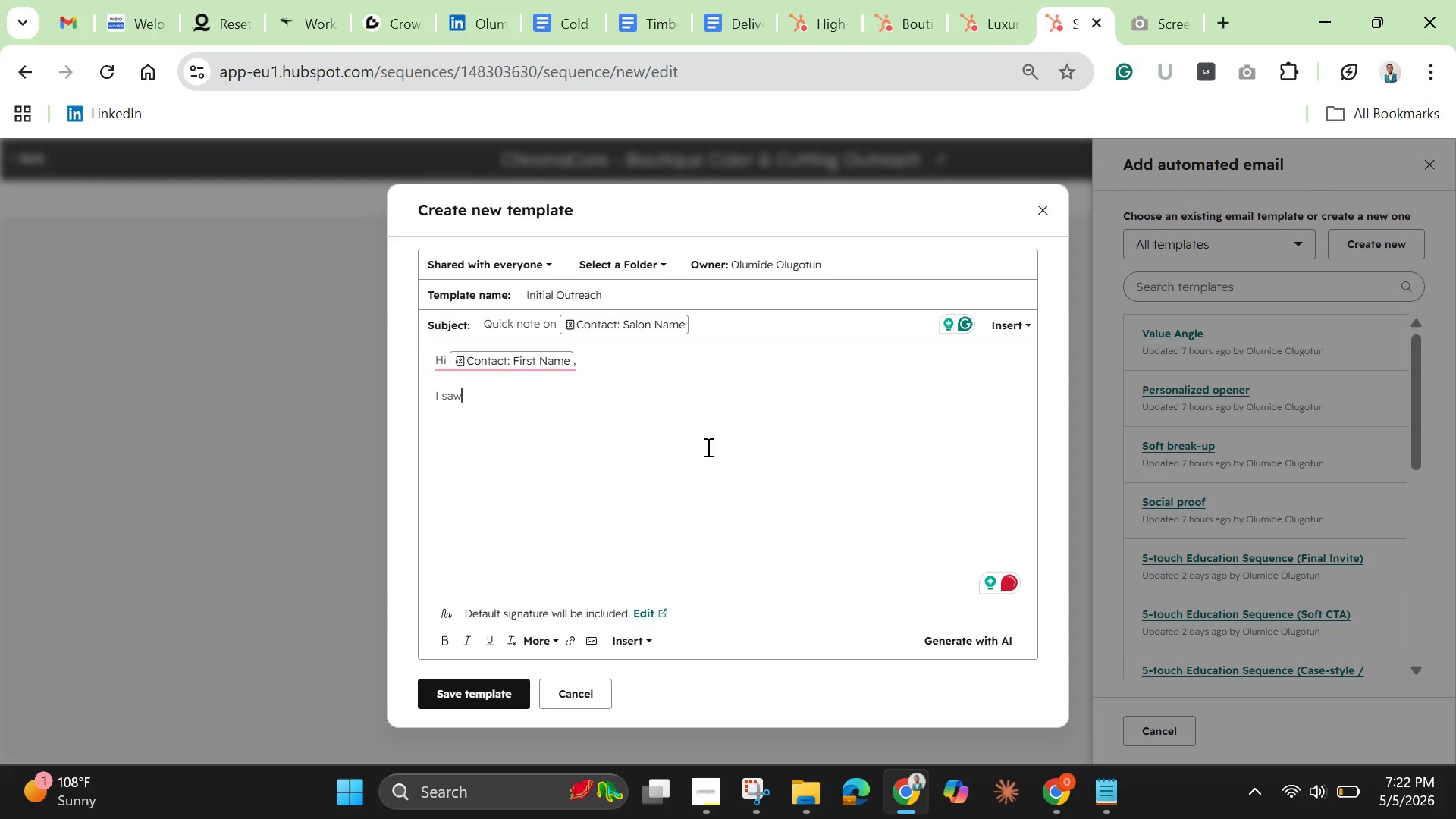 
key(Space)
 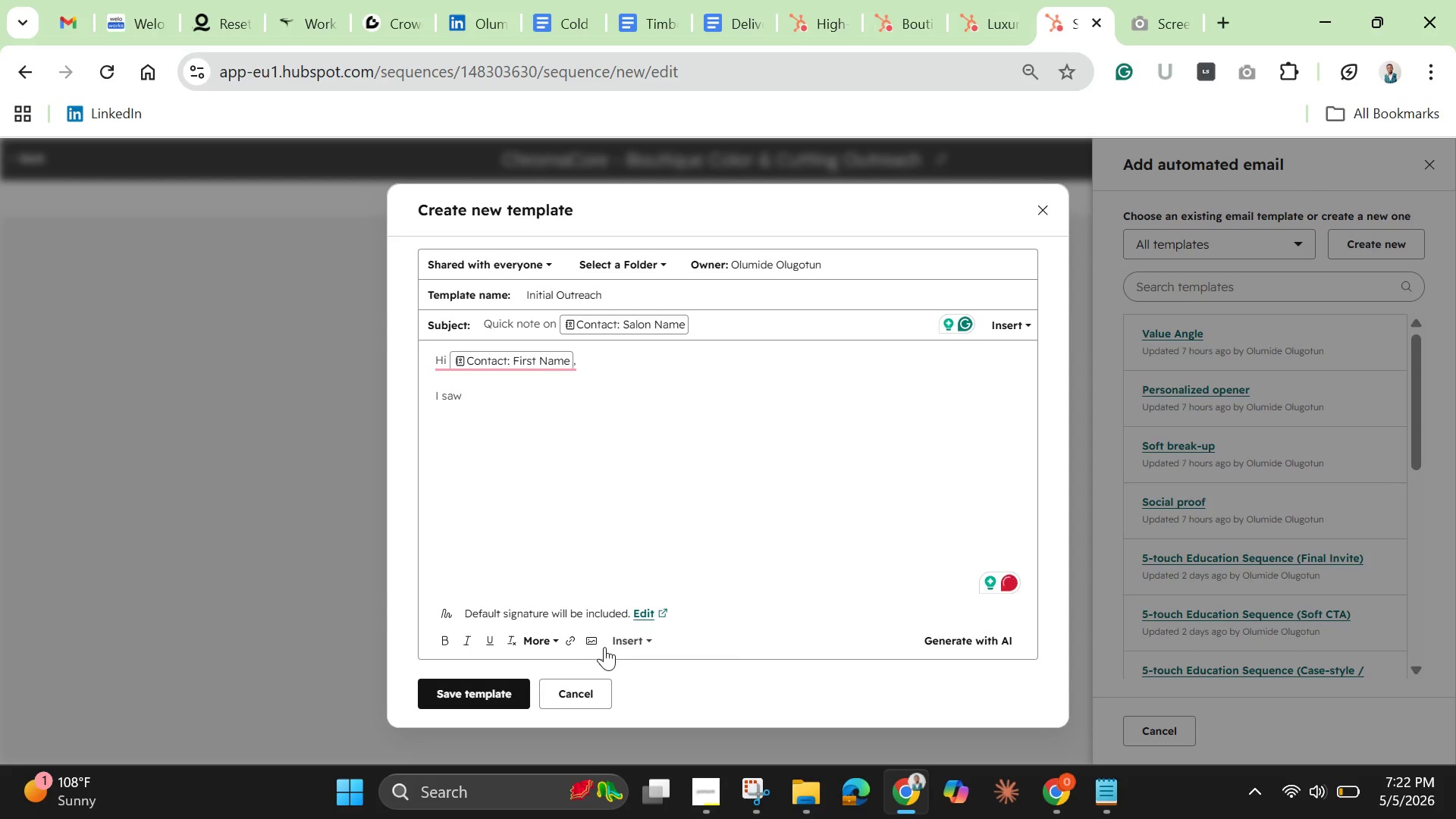 
left_click([628, 644])
 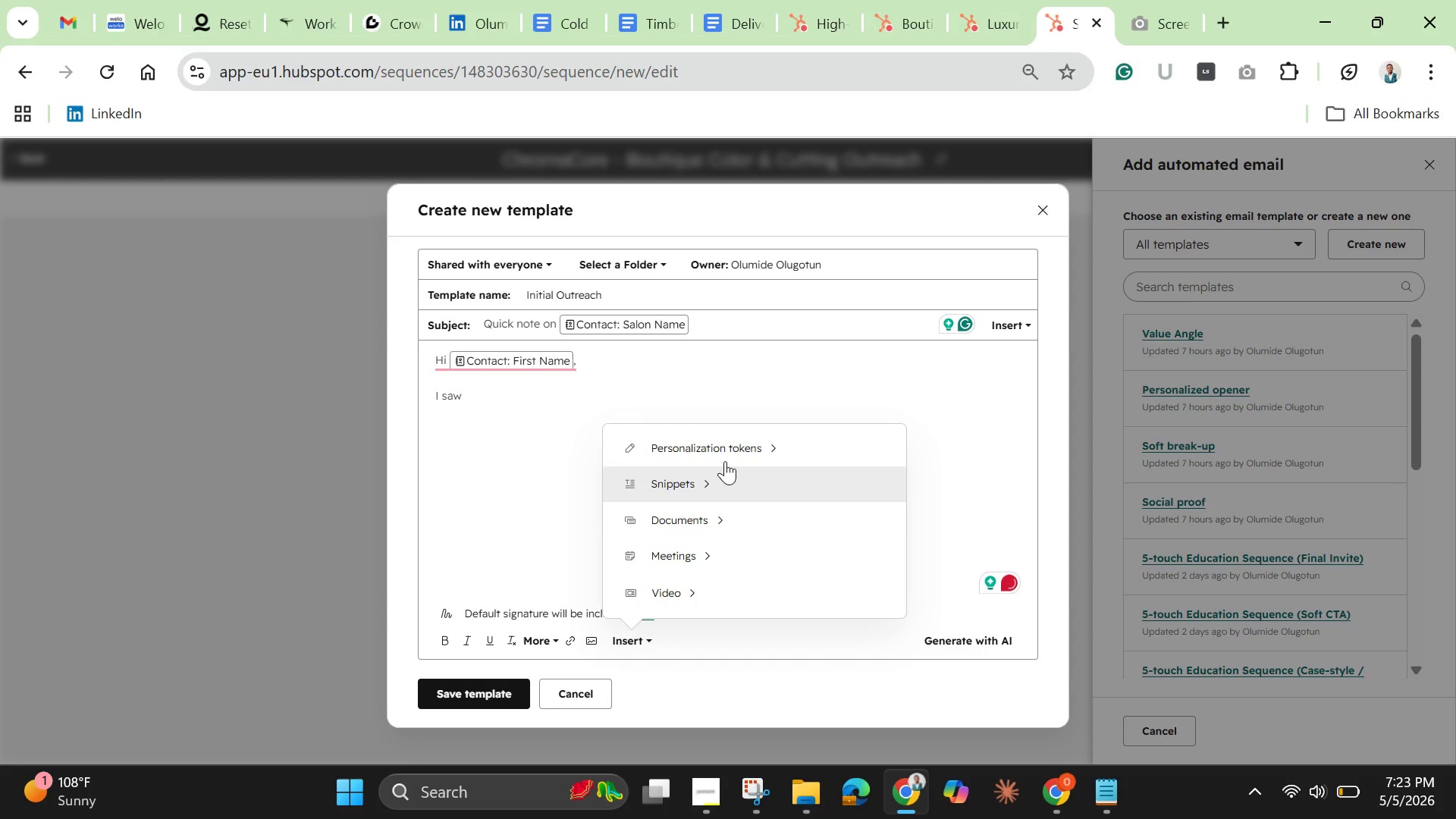 
left_click([728, 454])
 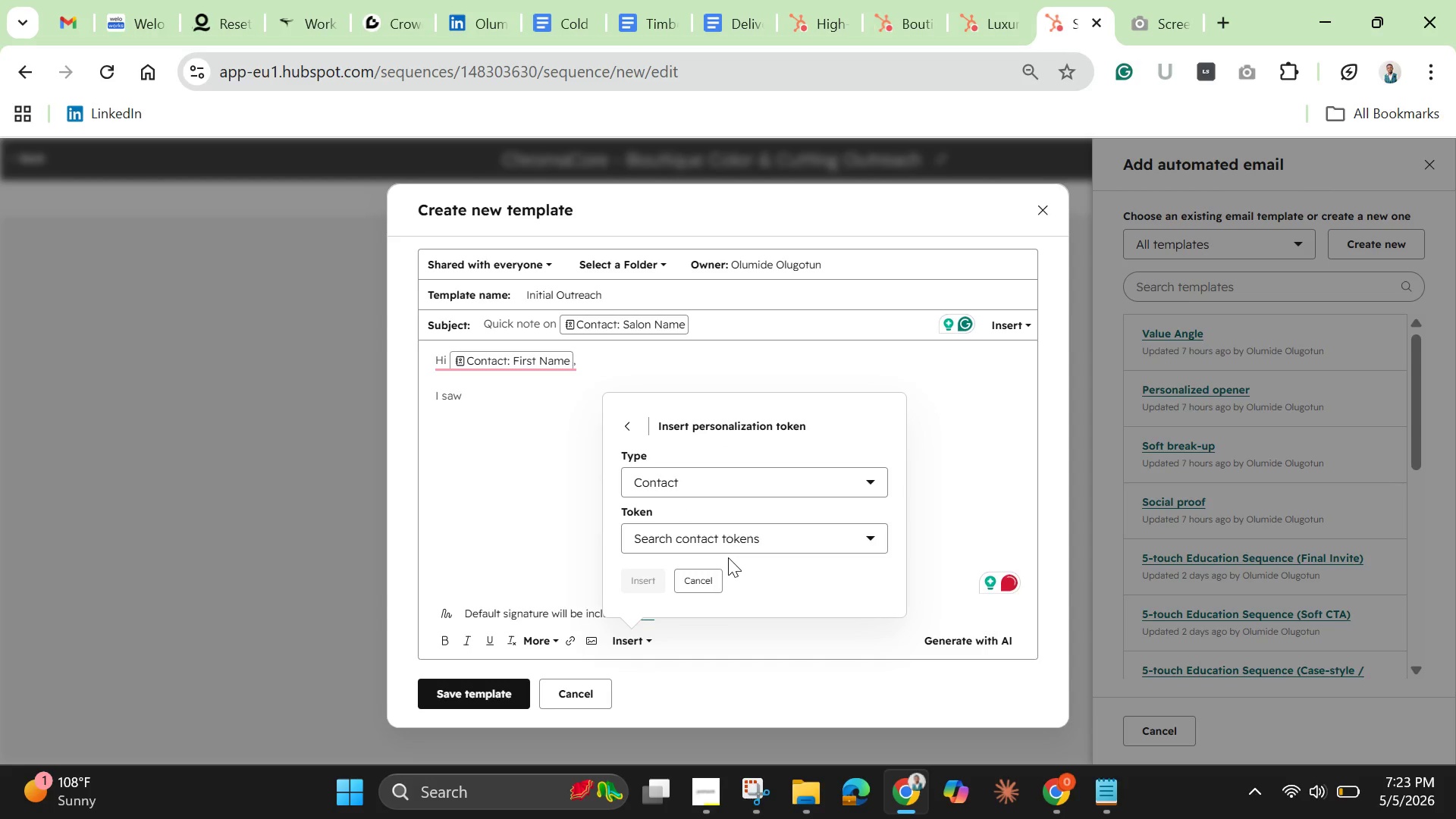 
left_click([726, 549])
 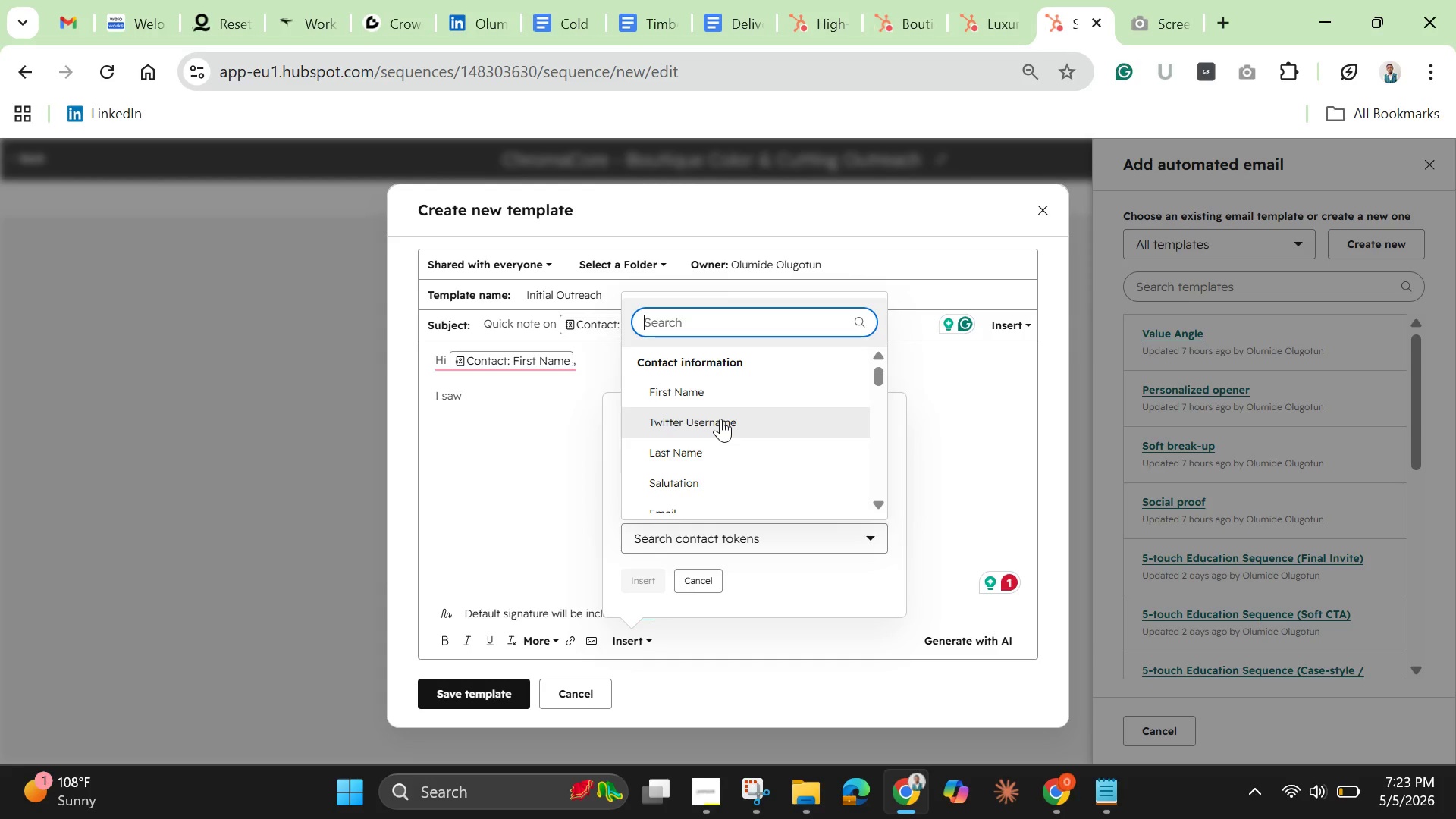 
type(salo)
 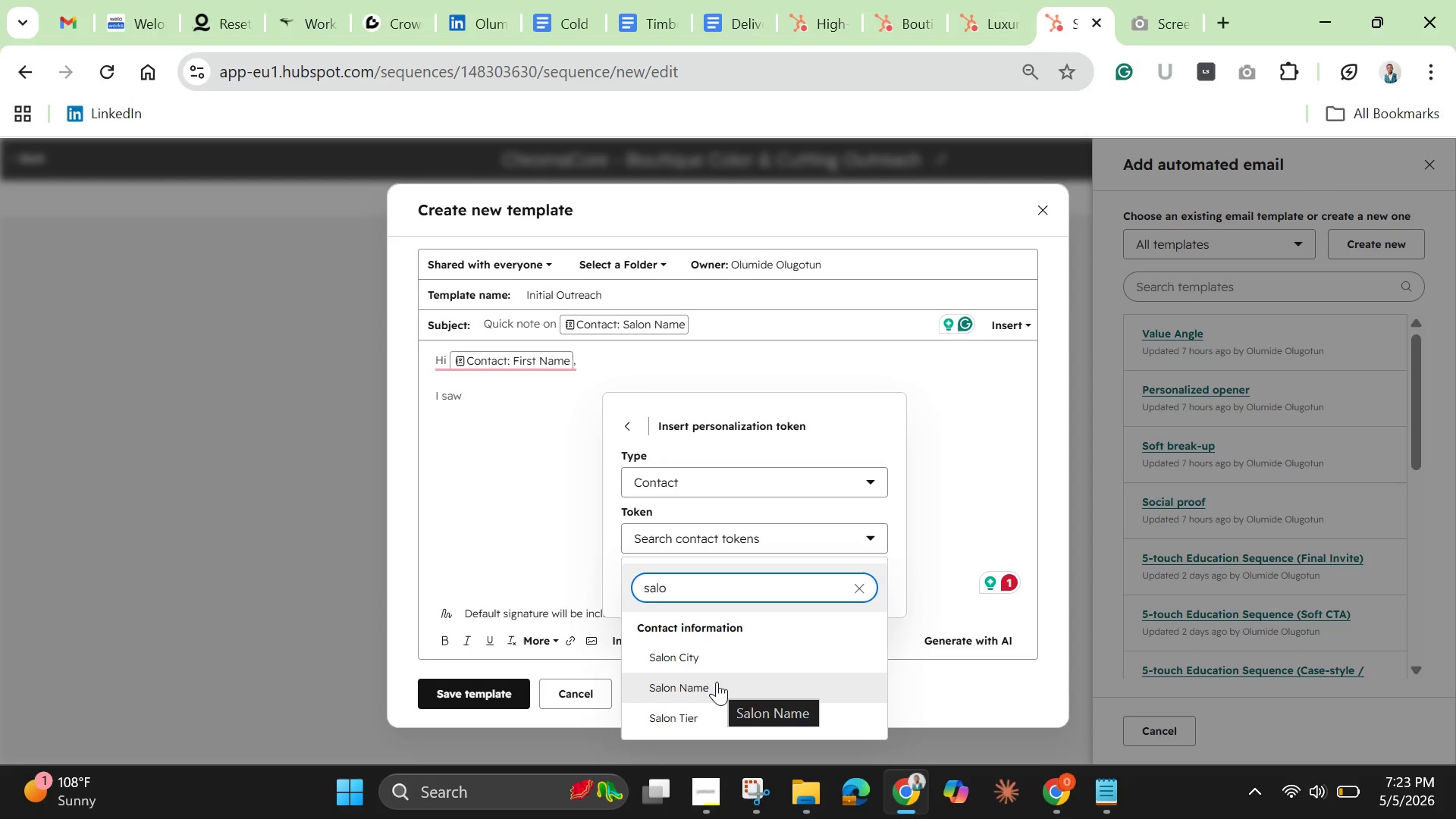 
left_click([717, 682])
 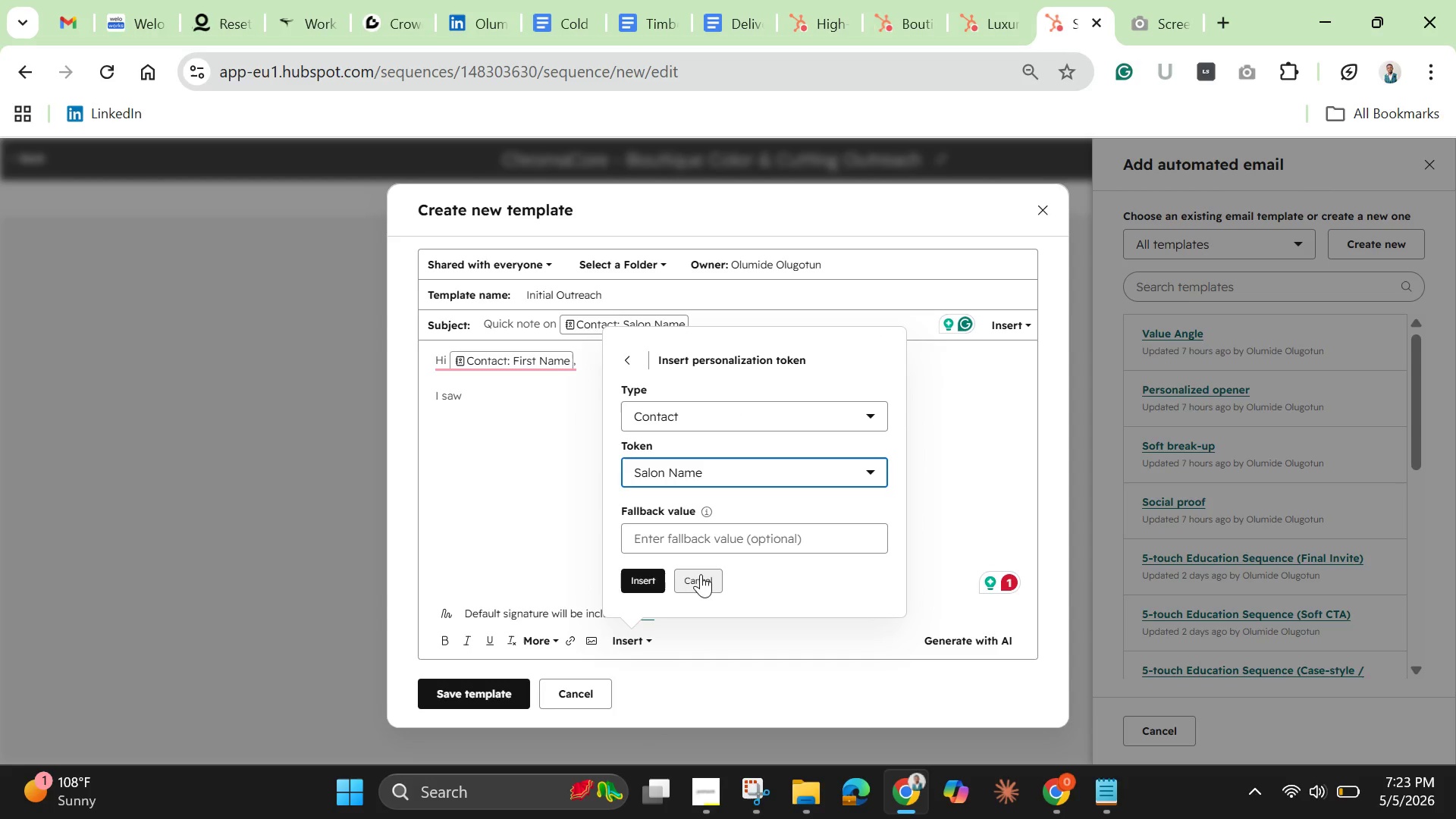 
left_click([626, 579])
 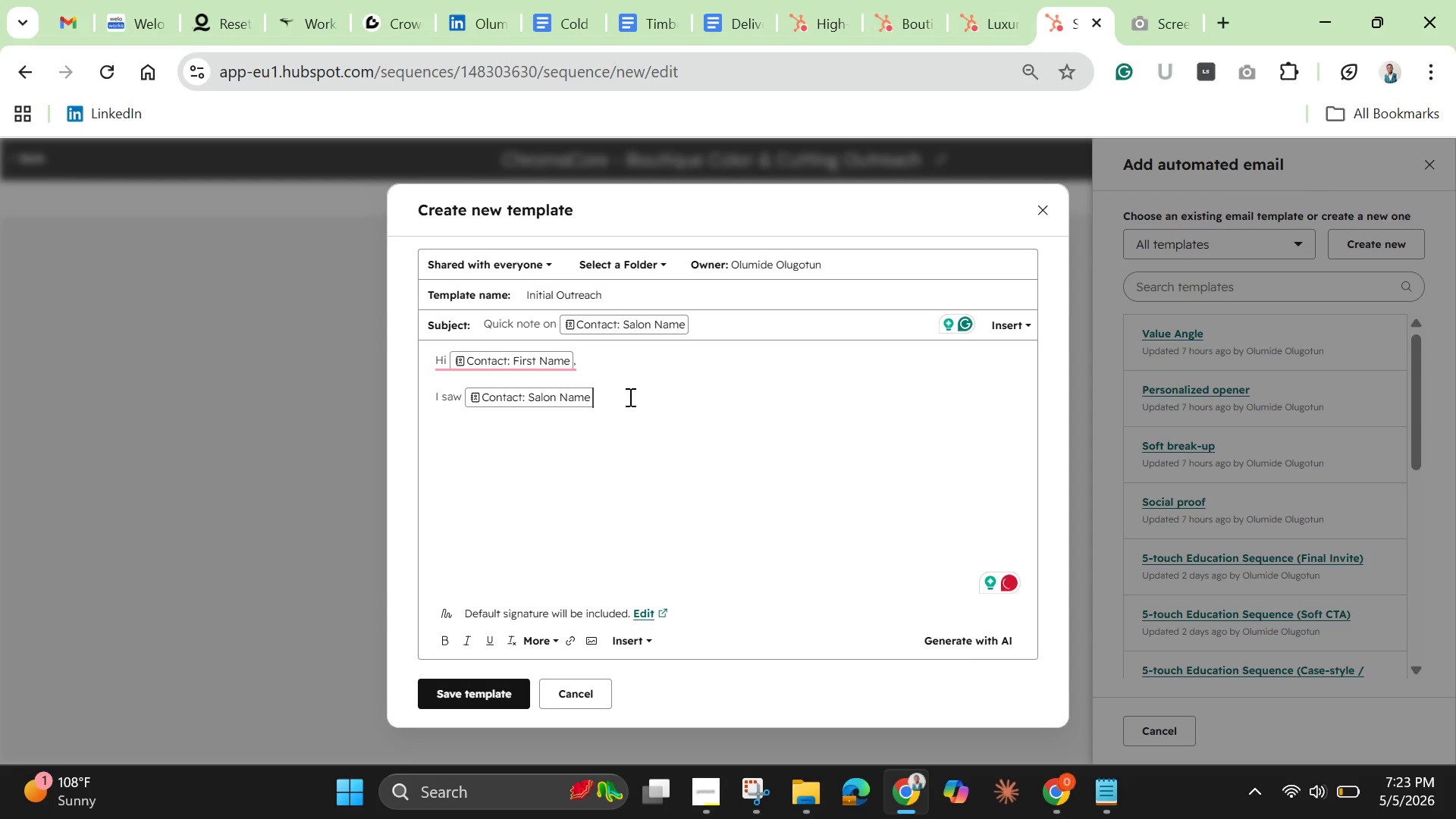 
type(h)
key(Backspace)
type( and noticed the )
 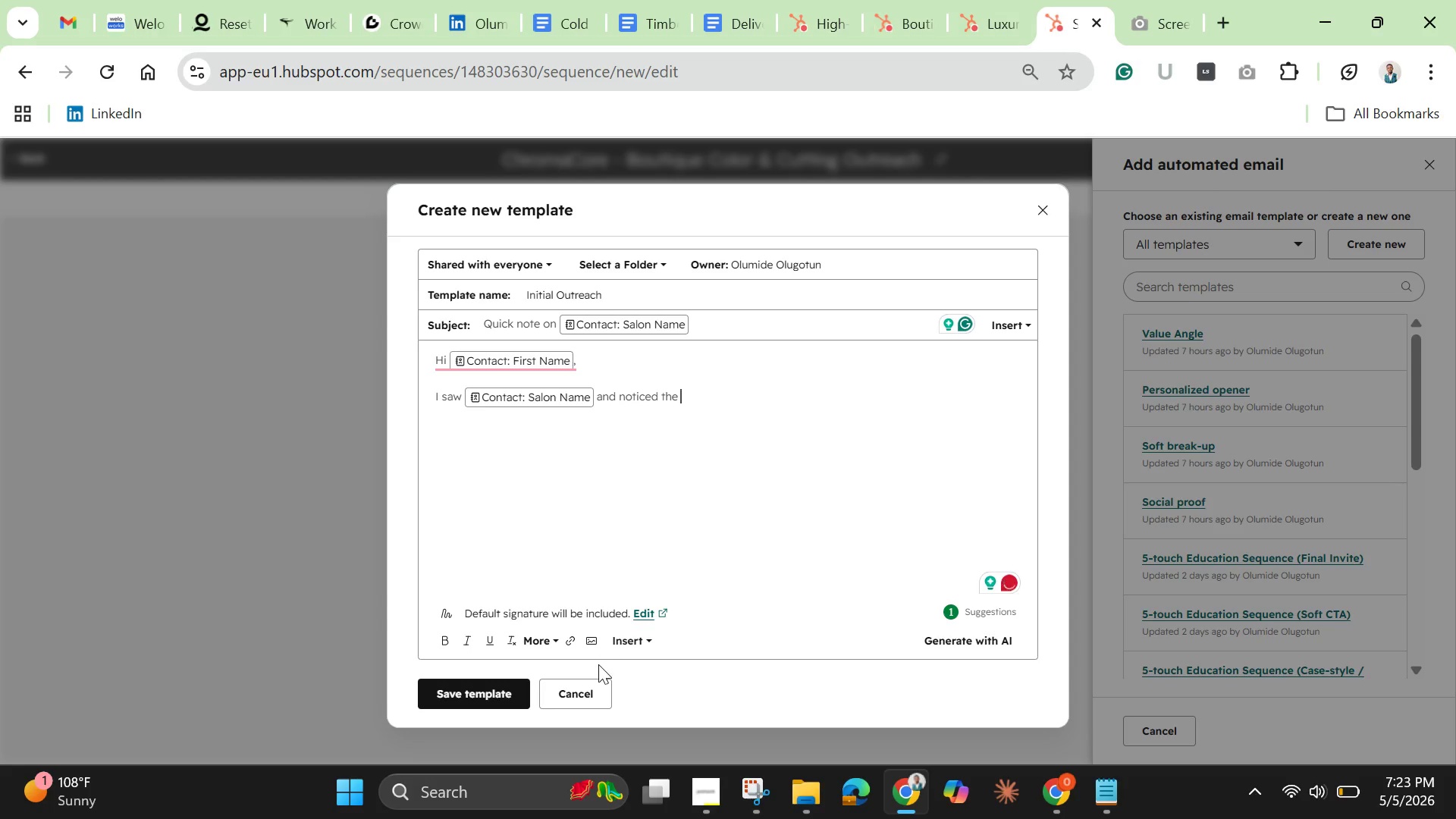 
left_click([626, 639])
 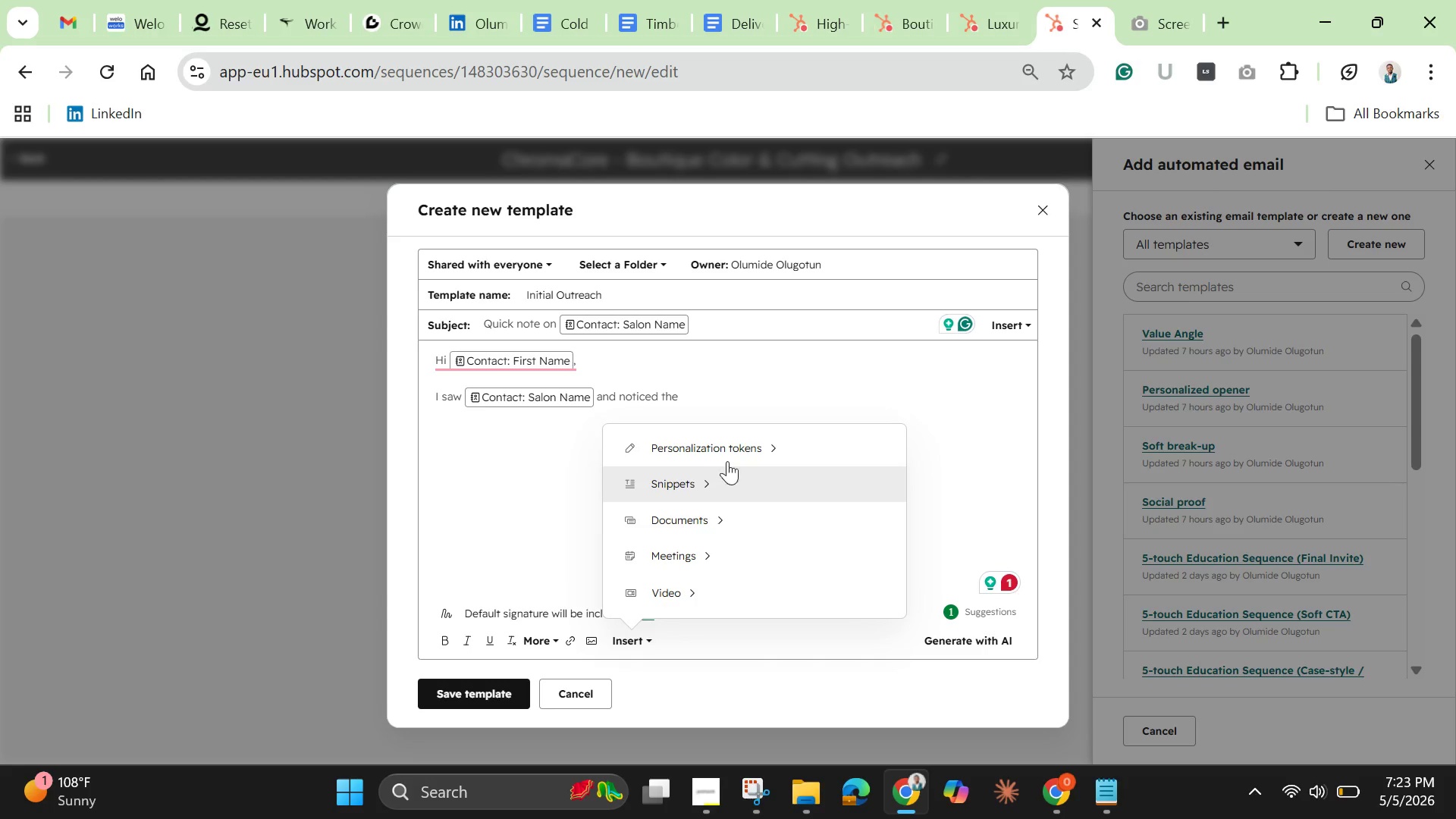 
left_click([733, 450])
 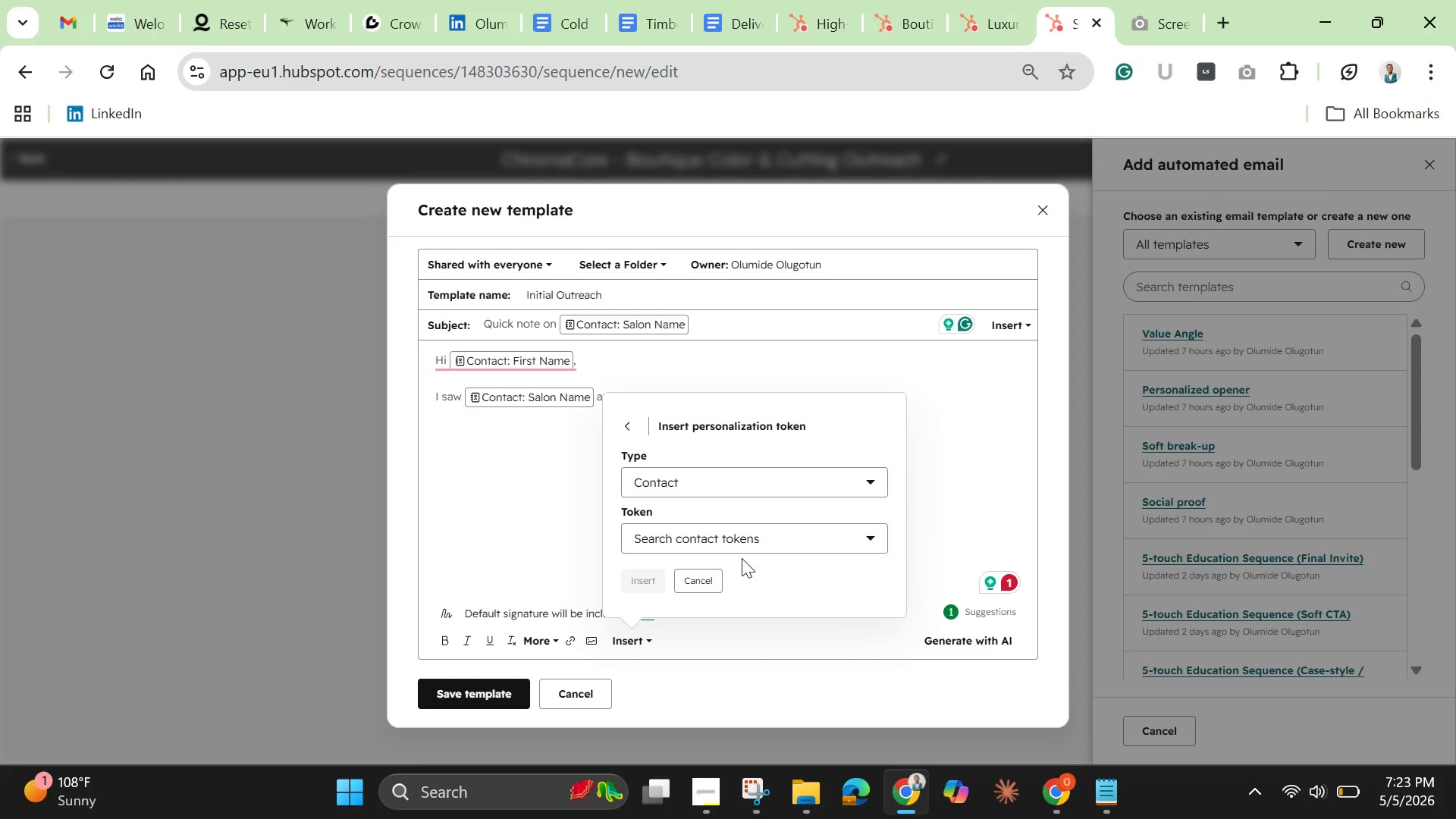 
left_click([742, 538])
 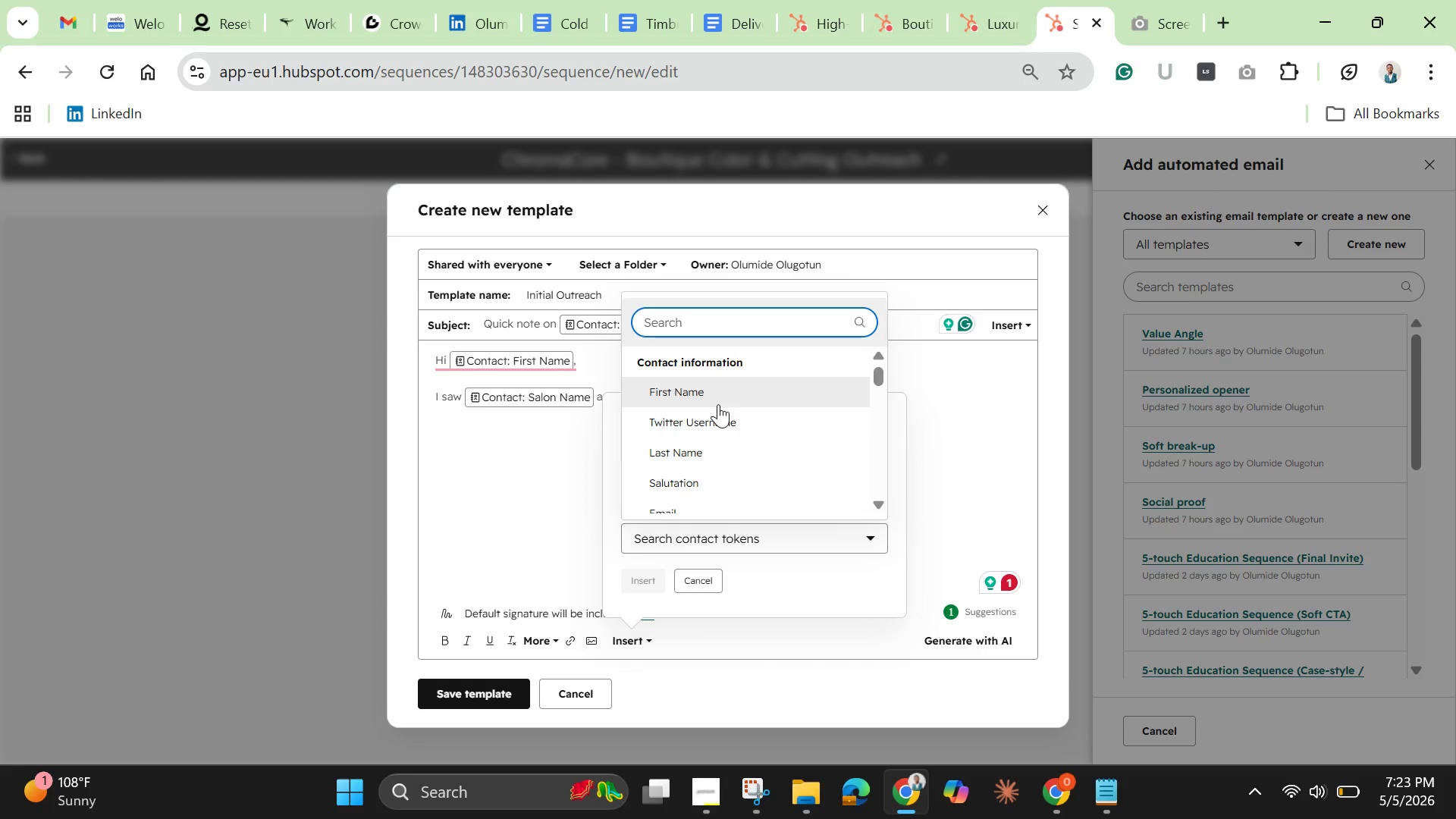 
type(last )
 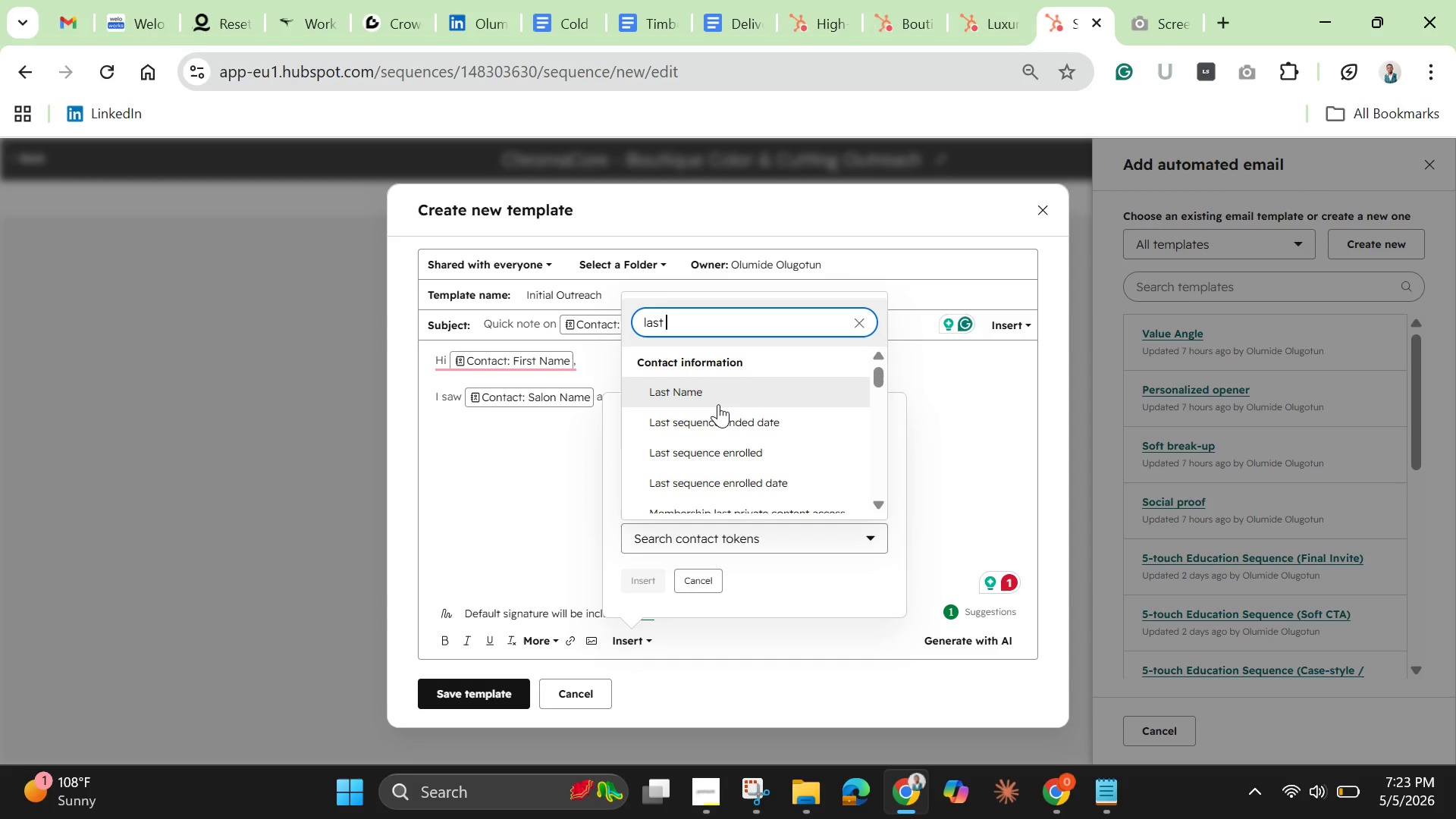 
type(lnow)
key(Backspace)
key(Backspace)
key(Backspace)
key(Backspace)
type(known)
 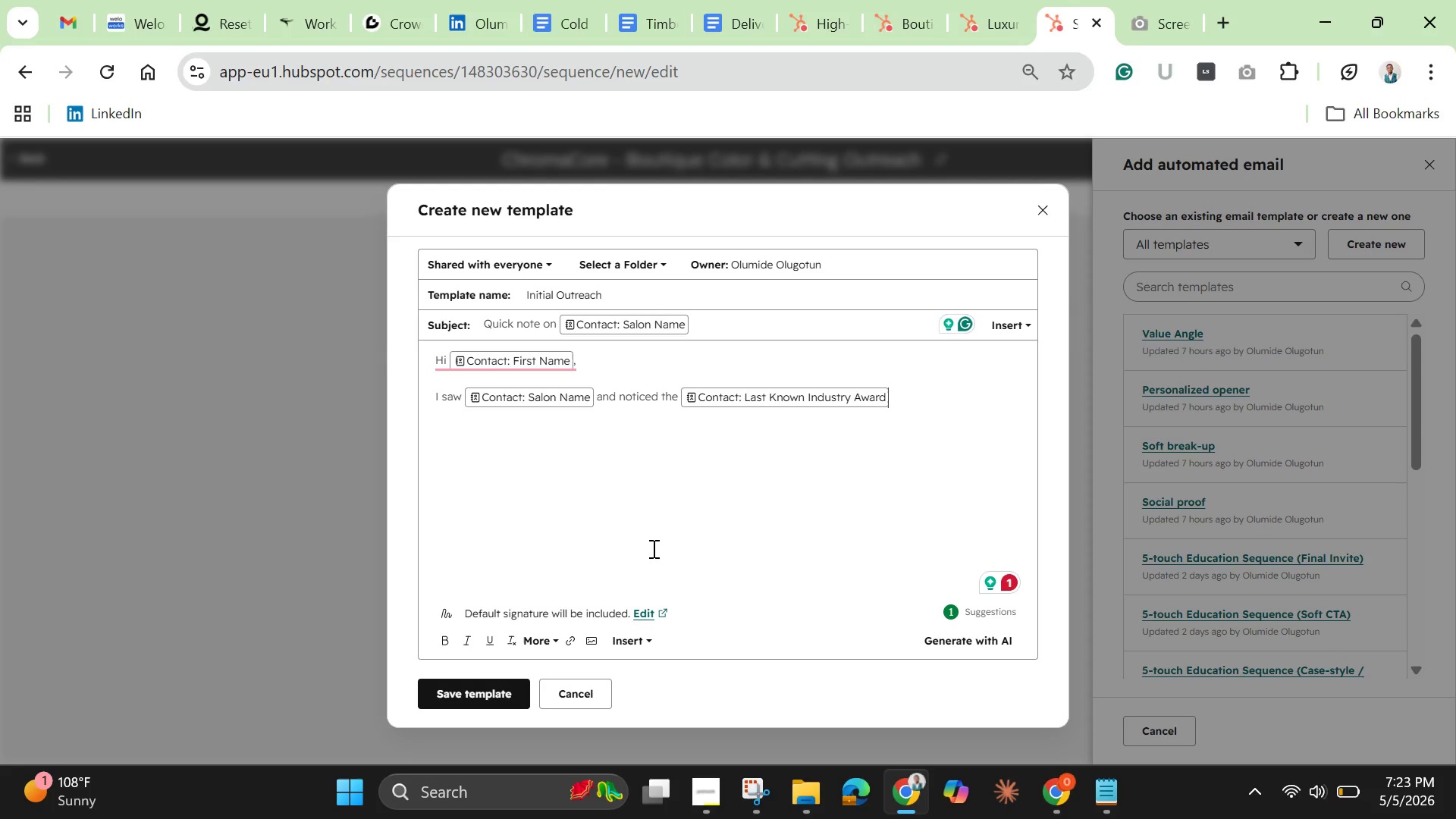 
wait(16.47)
 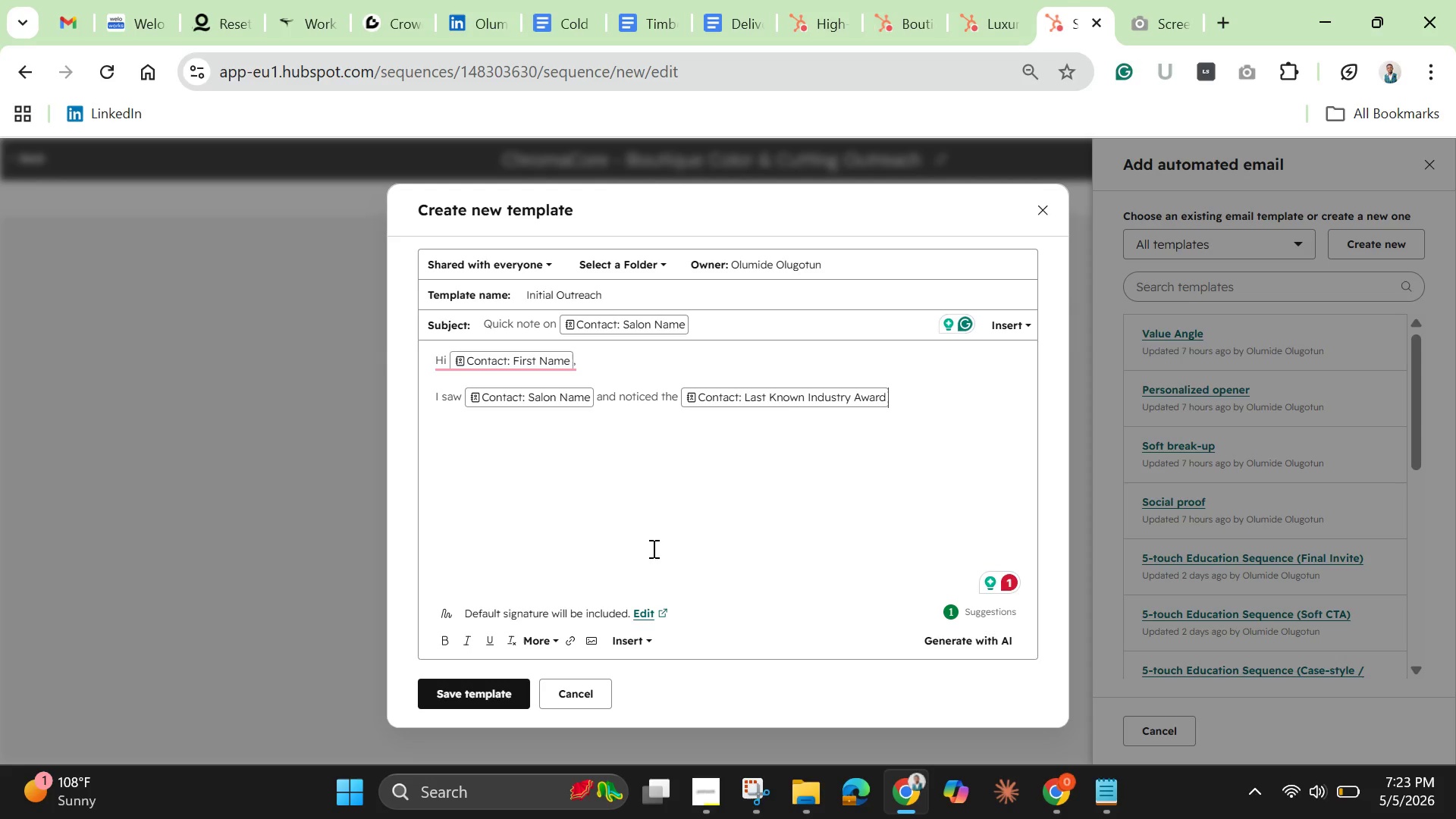 
type( recognition that level of work doesn't )
 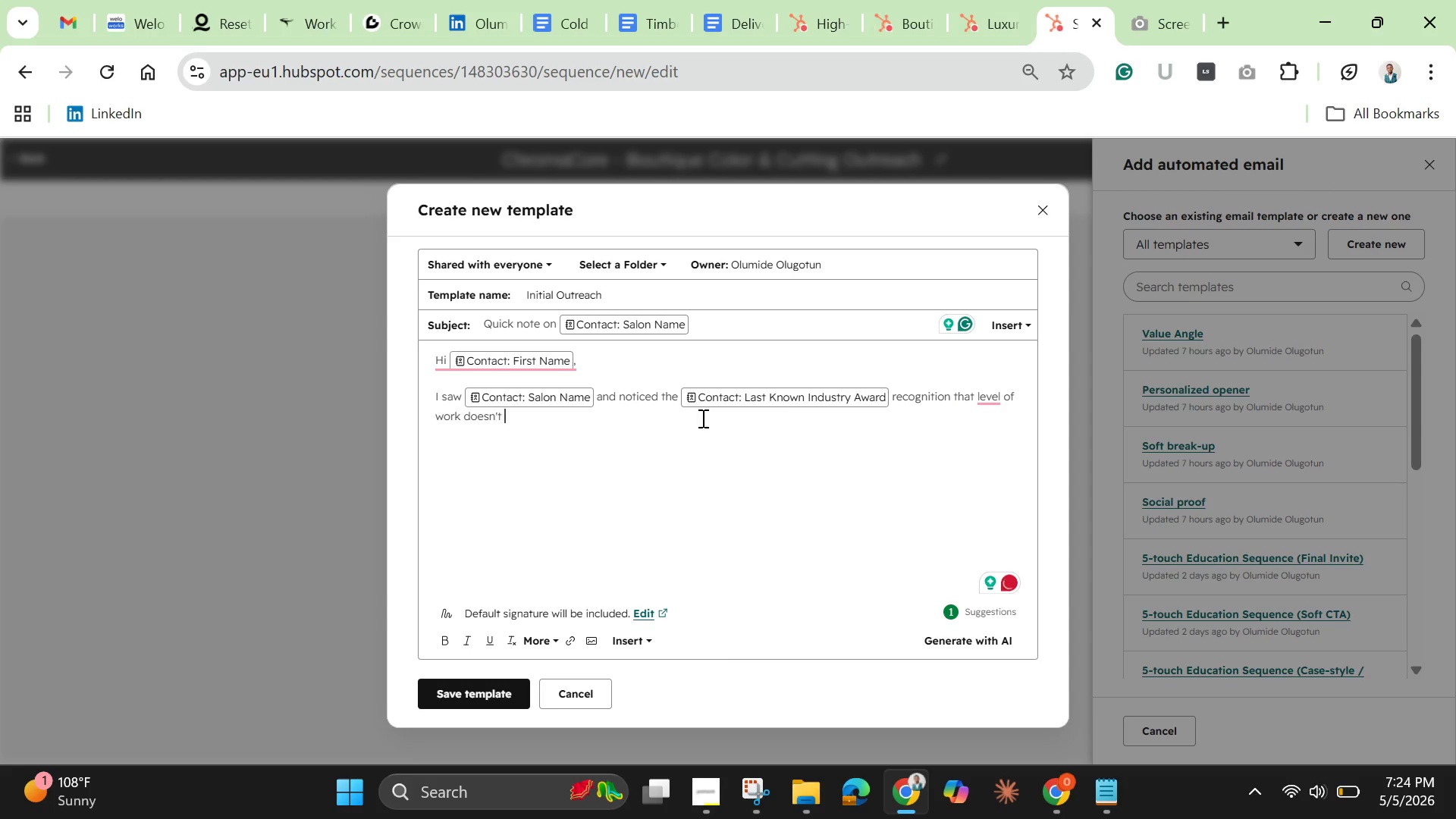 
type(happen by accident. )
 